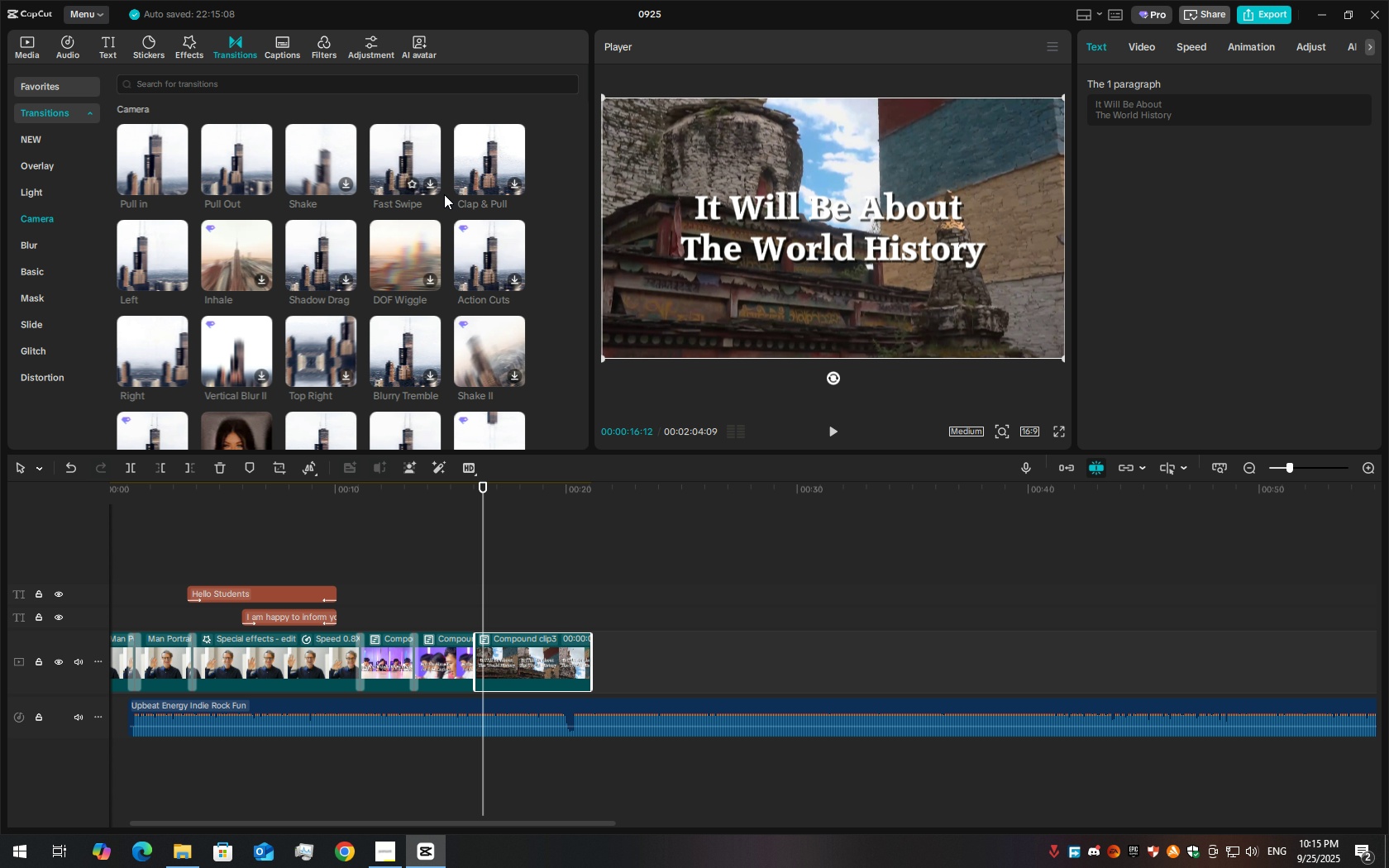 
scroll: coordinate [320, 273], scroll_direction: down, amount: 6.0
 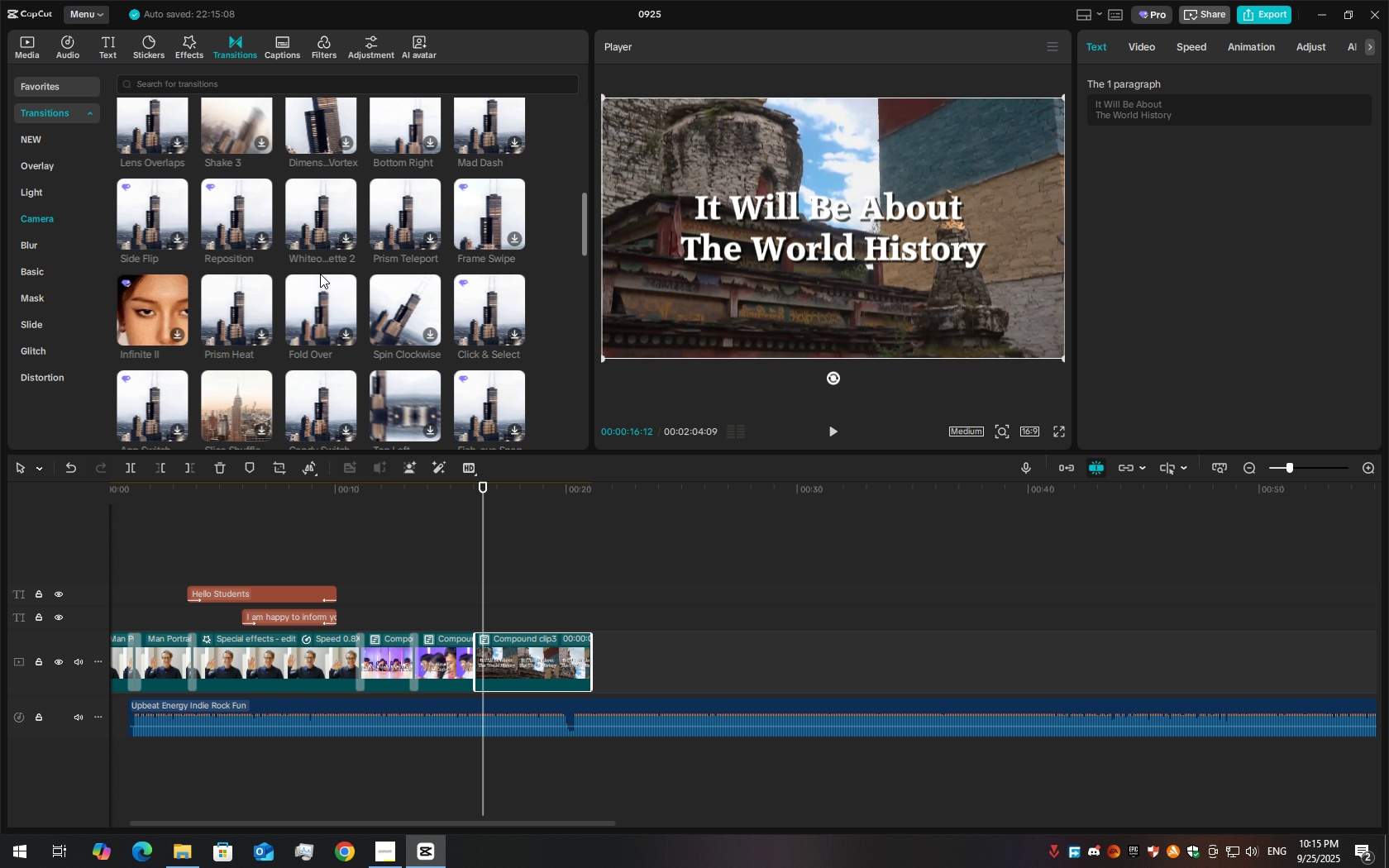 
scroll: coordinate [320, 274], scroll_direction: down, amount: 1.0
 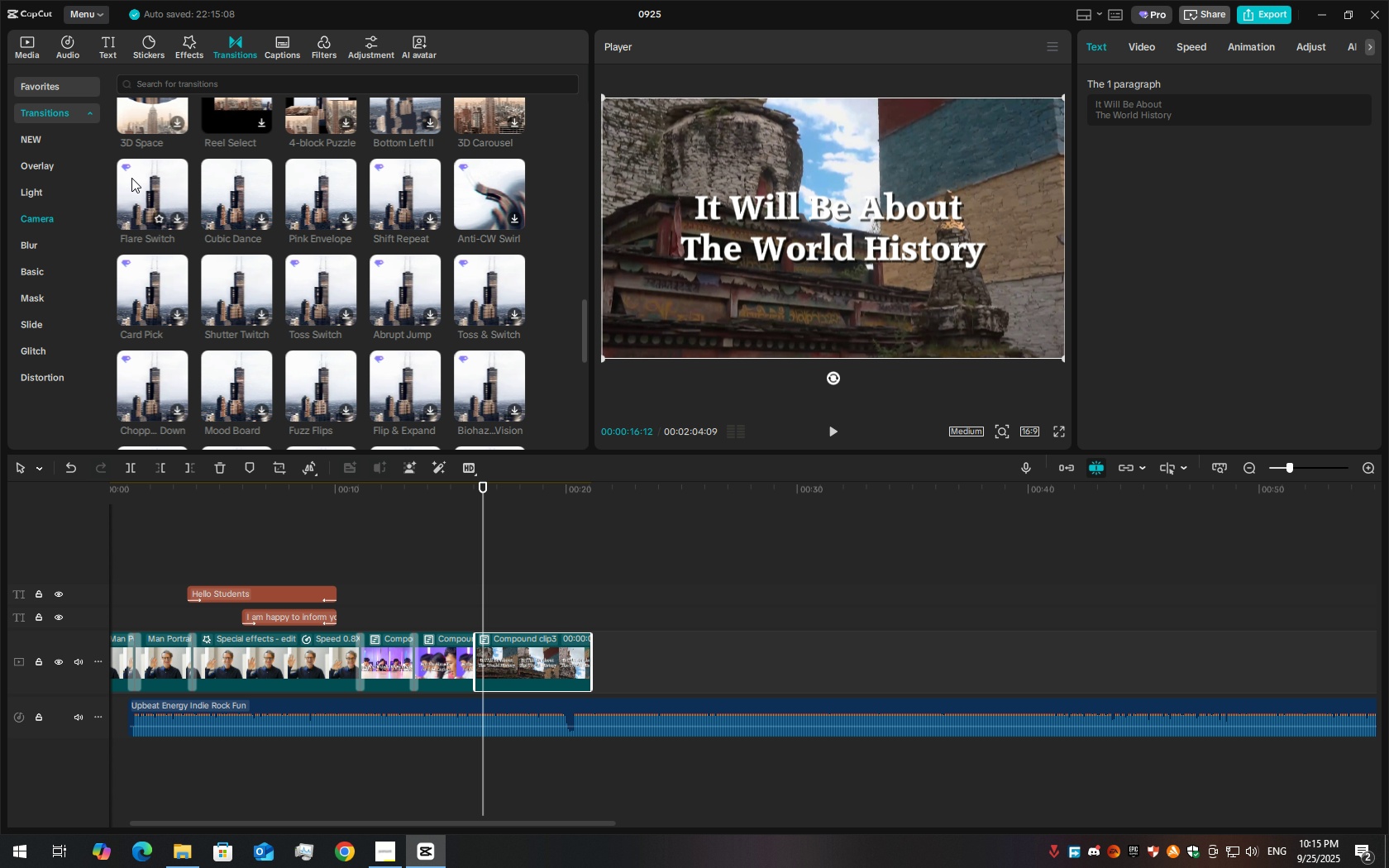 
left_click([230, 90])
 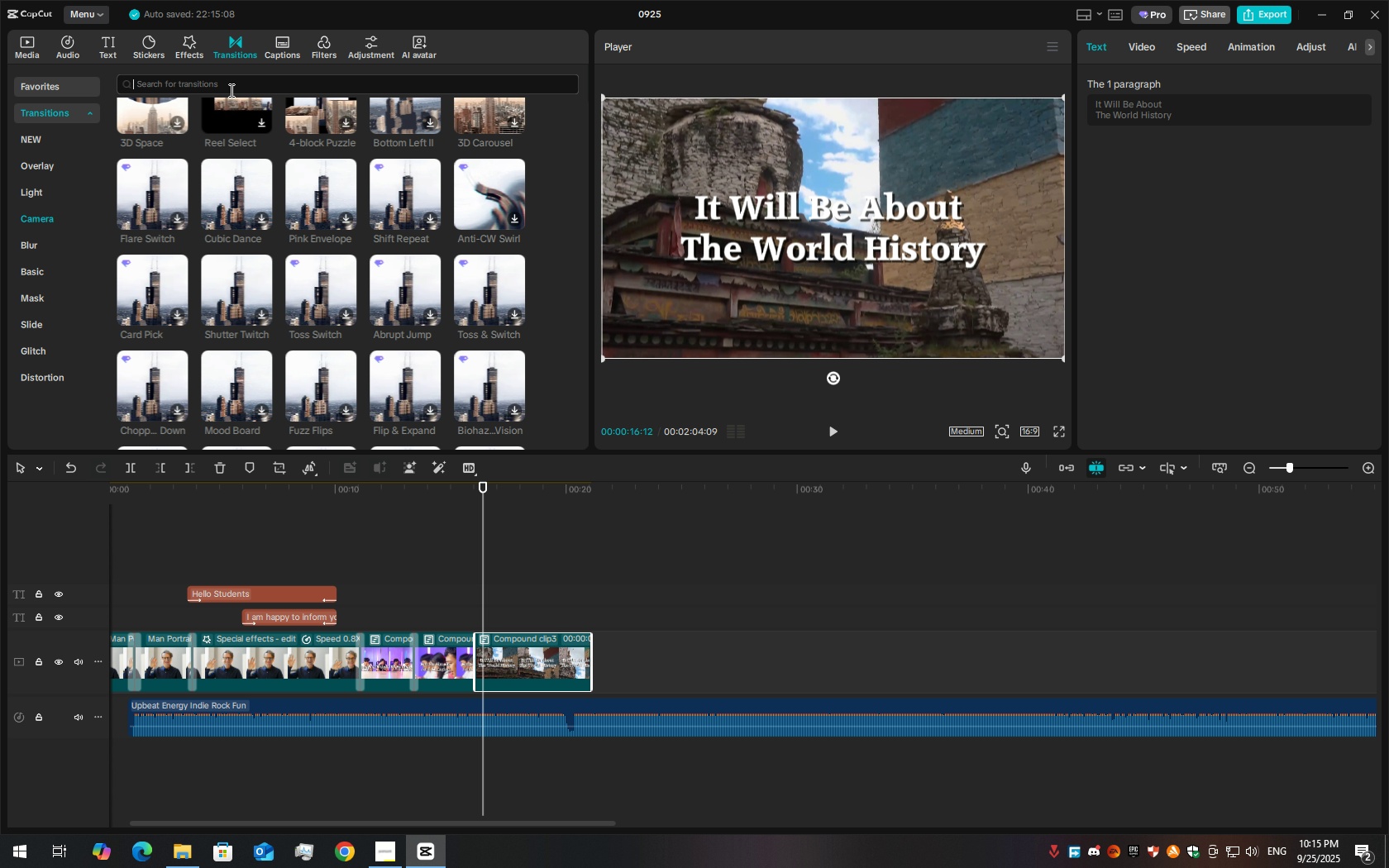 
type(up)
 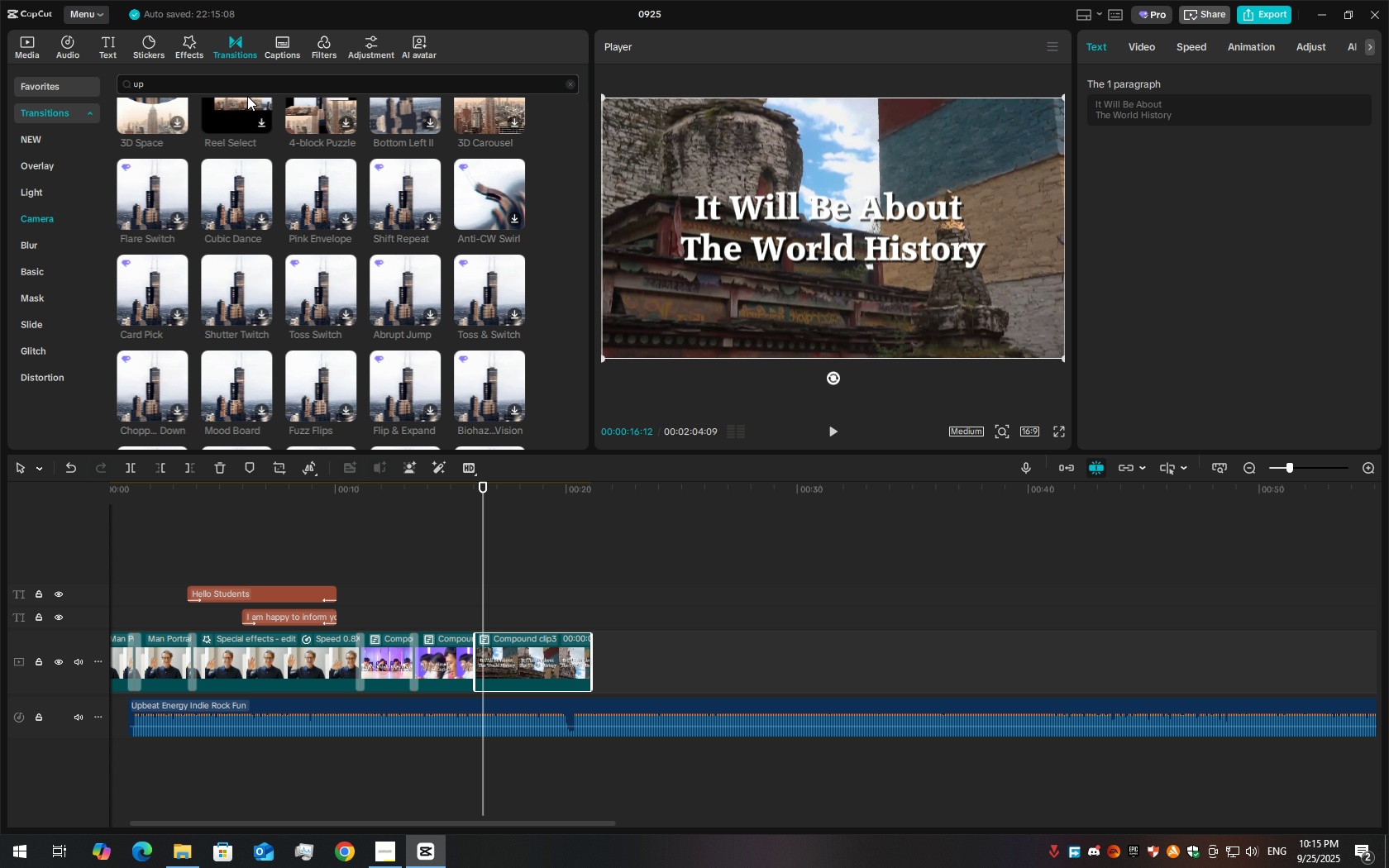 
scroll: coordinate [381, 265], scroll_direction: up, amount: 22.0
 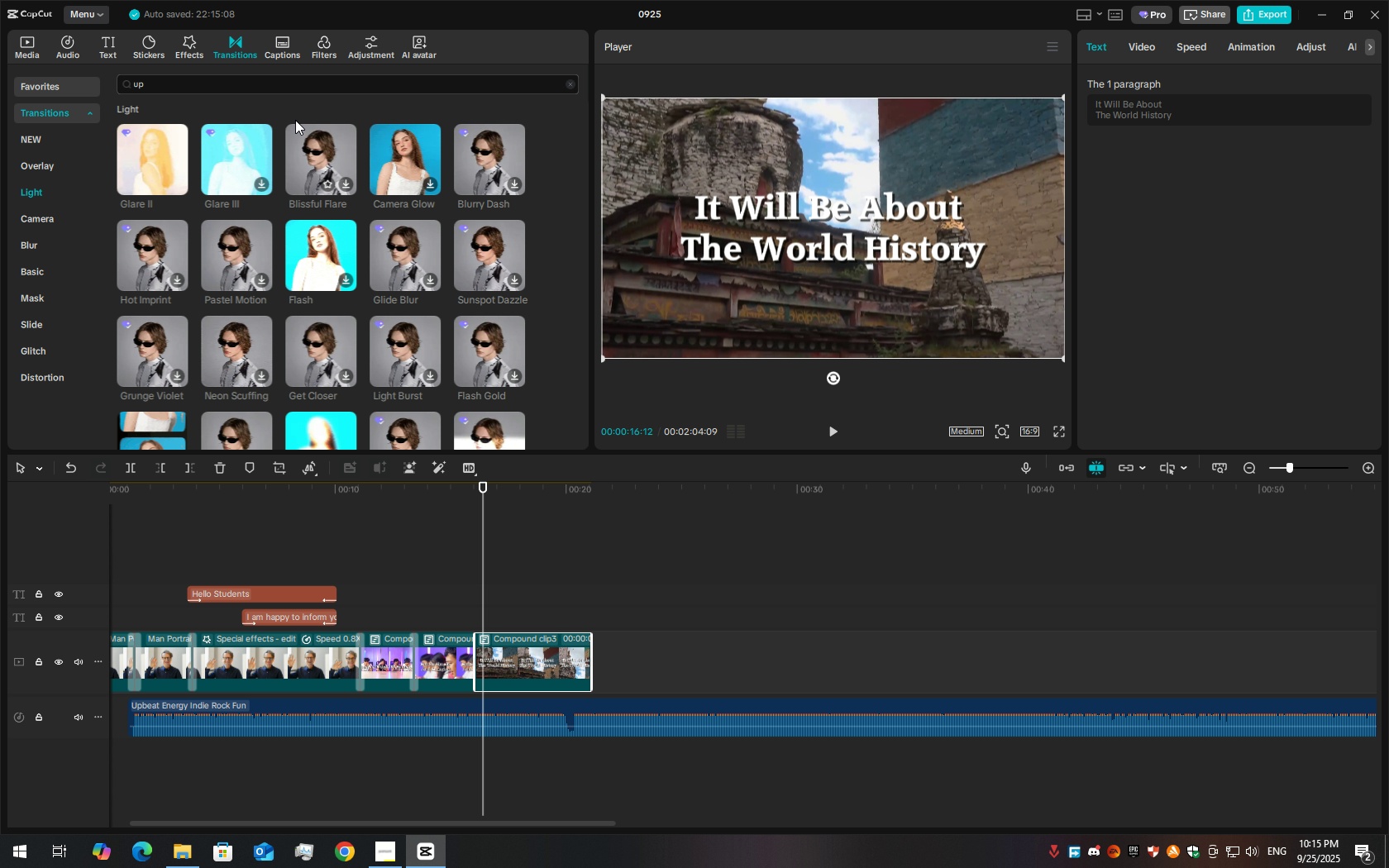 
scroll: coordinate [253, 194], scroll_direction: down, amount: 4.0
 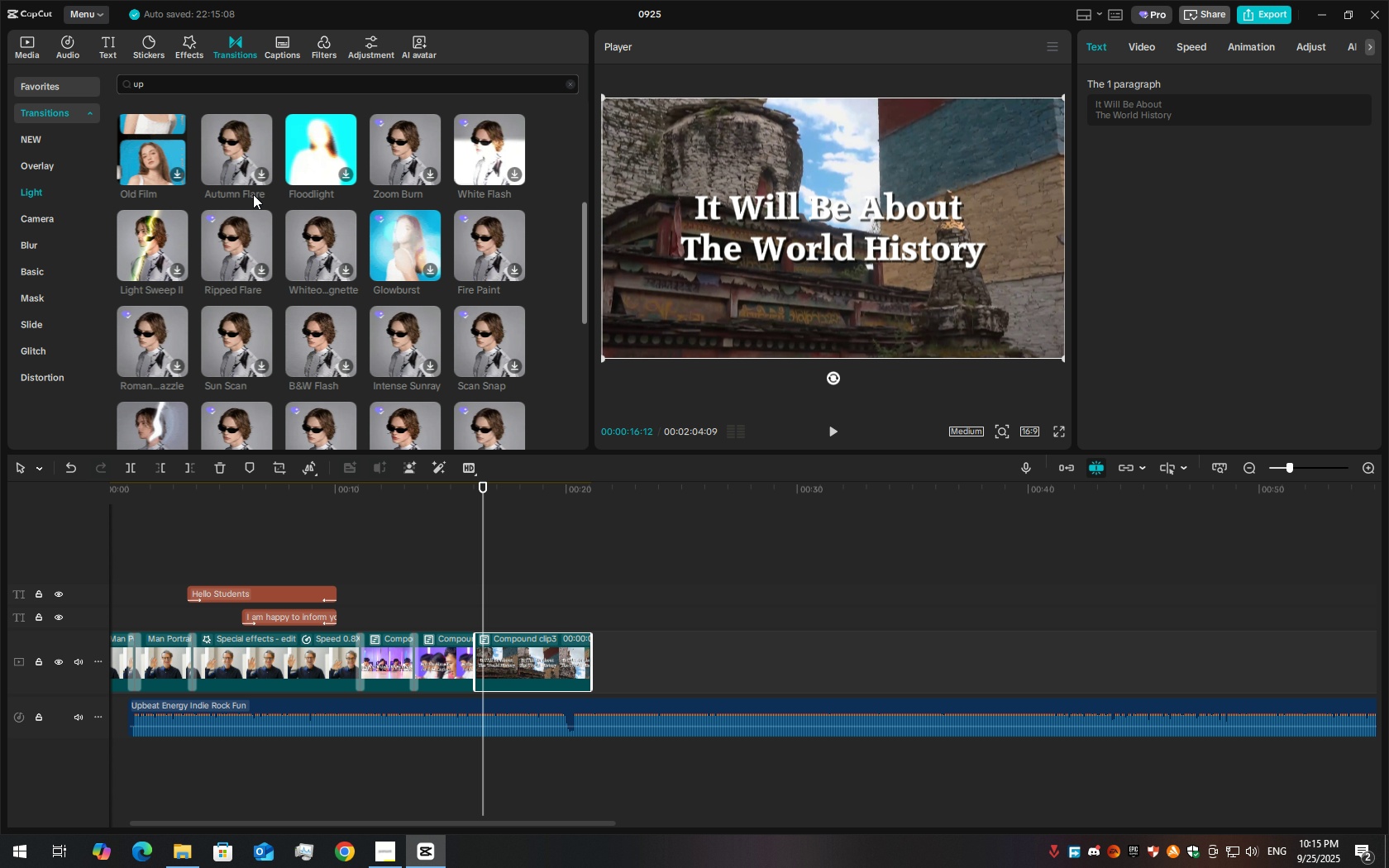 
scroll: coordinate [244, 132], scroll_direction: up, amount: 23.0
 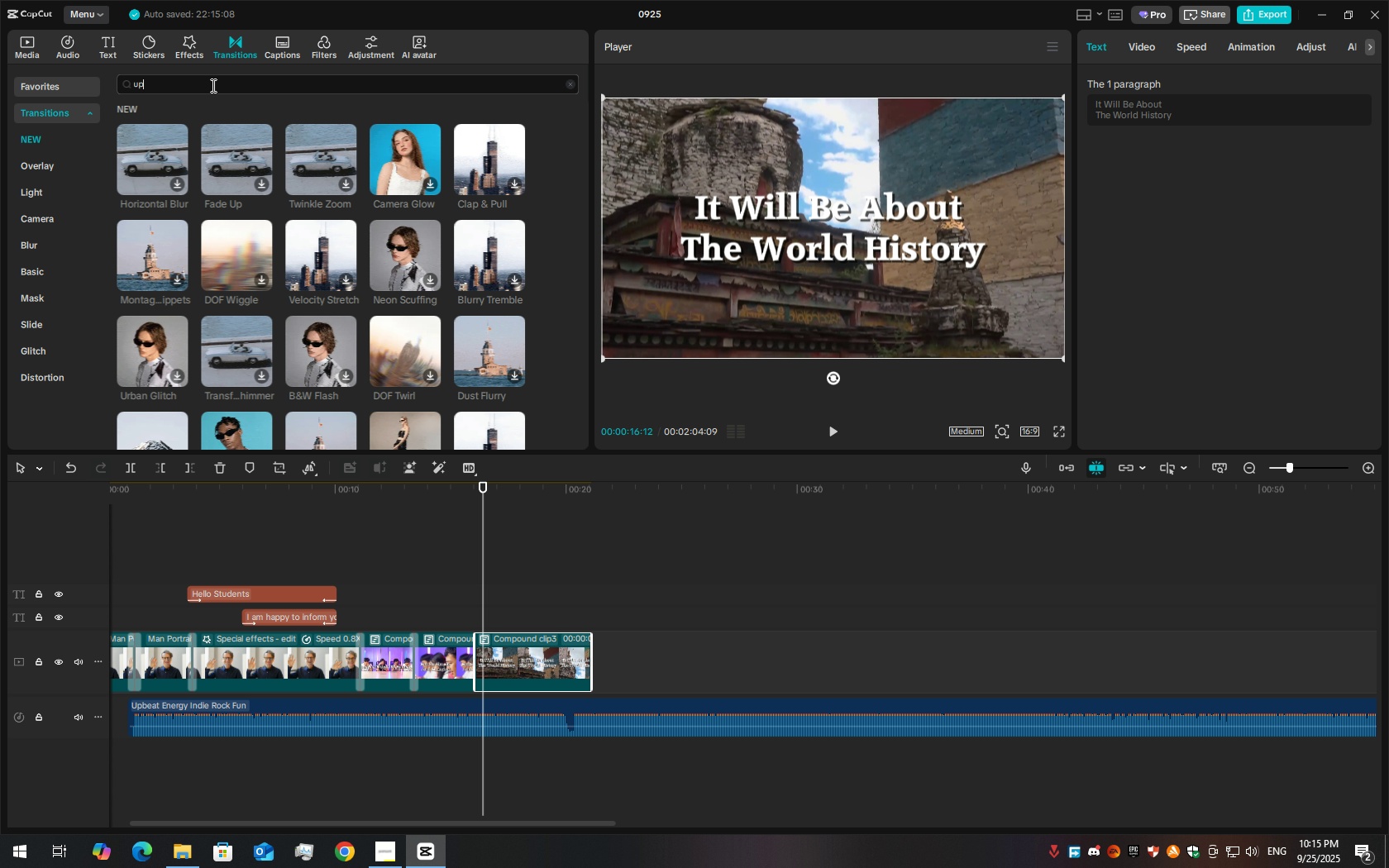 
left_click([212, 85])
 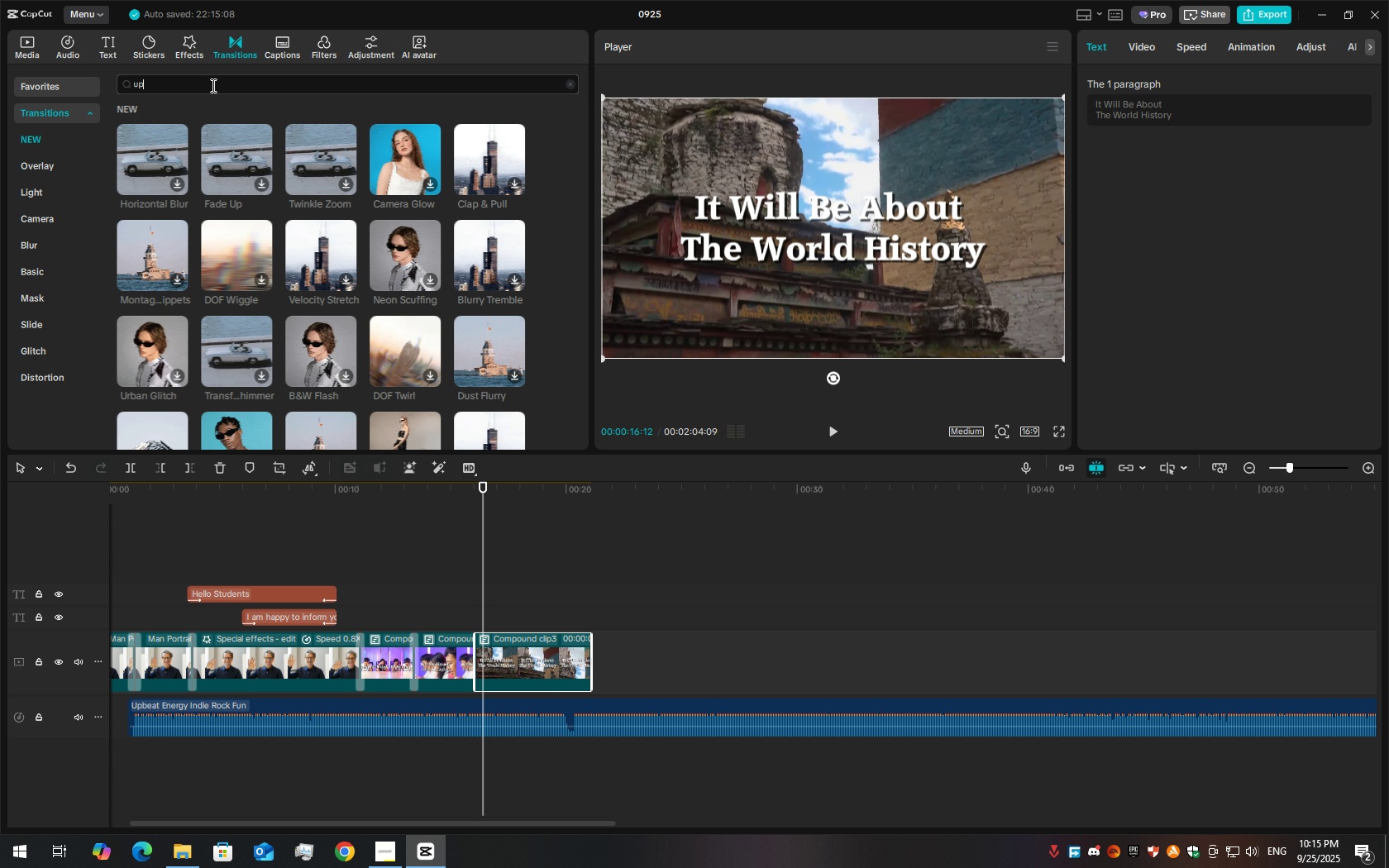 
key(Enter)
 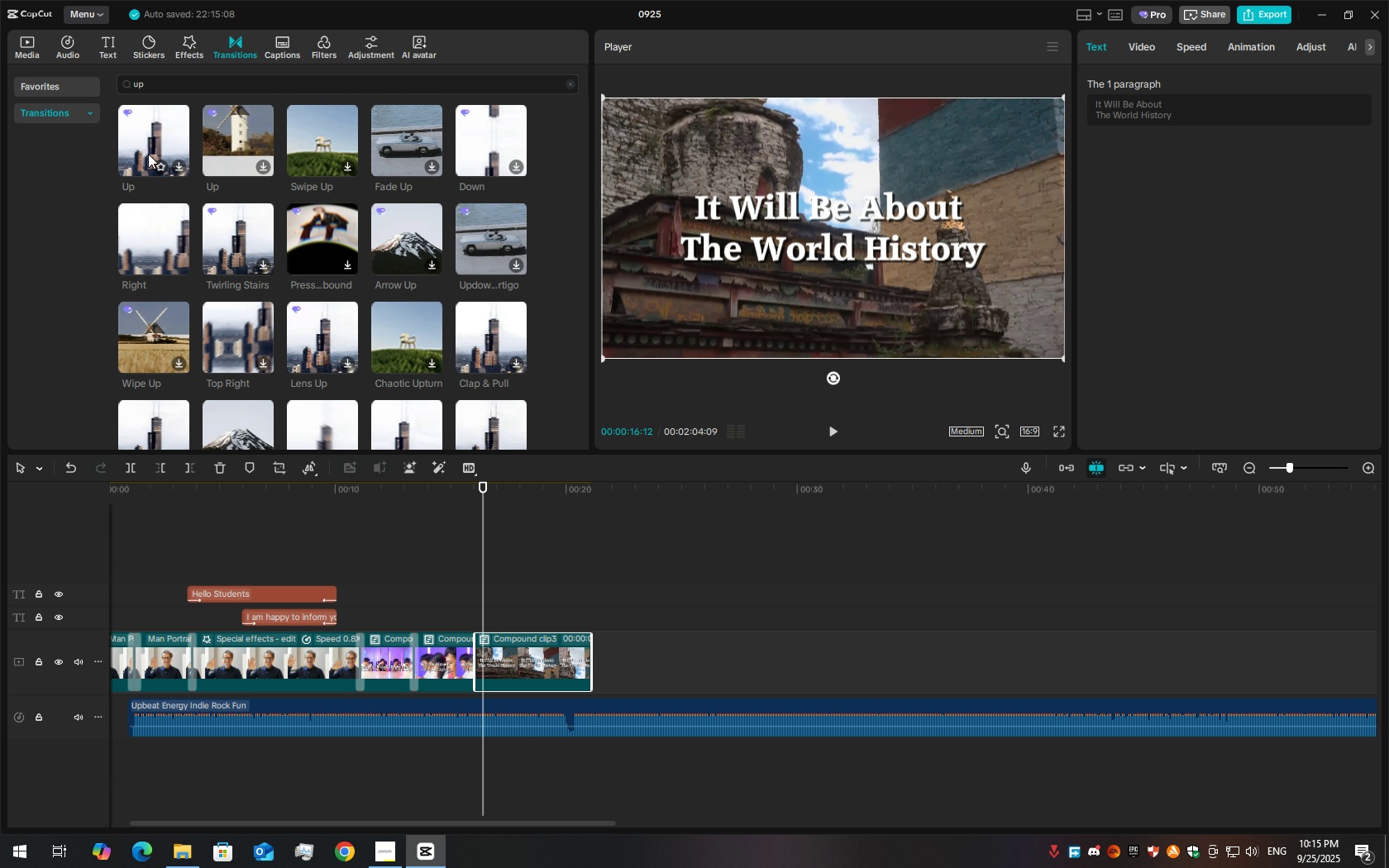 
left_click_drag(start_coordinate=[146, 150], to_coordinate=[466, 659])
 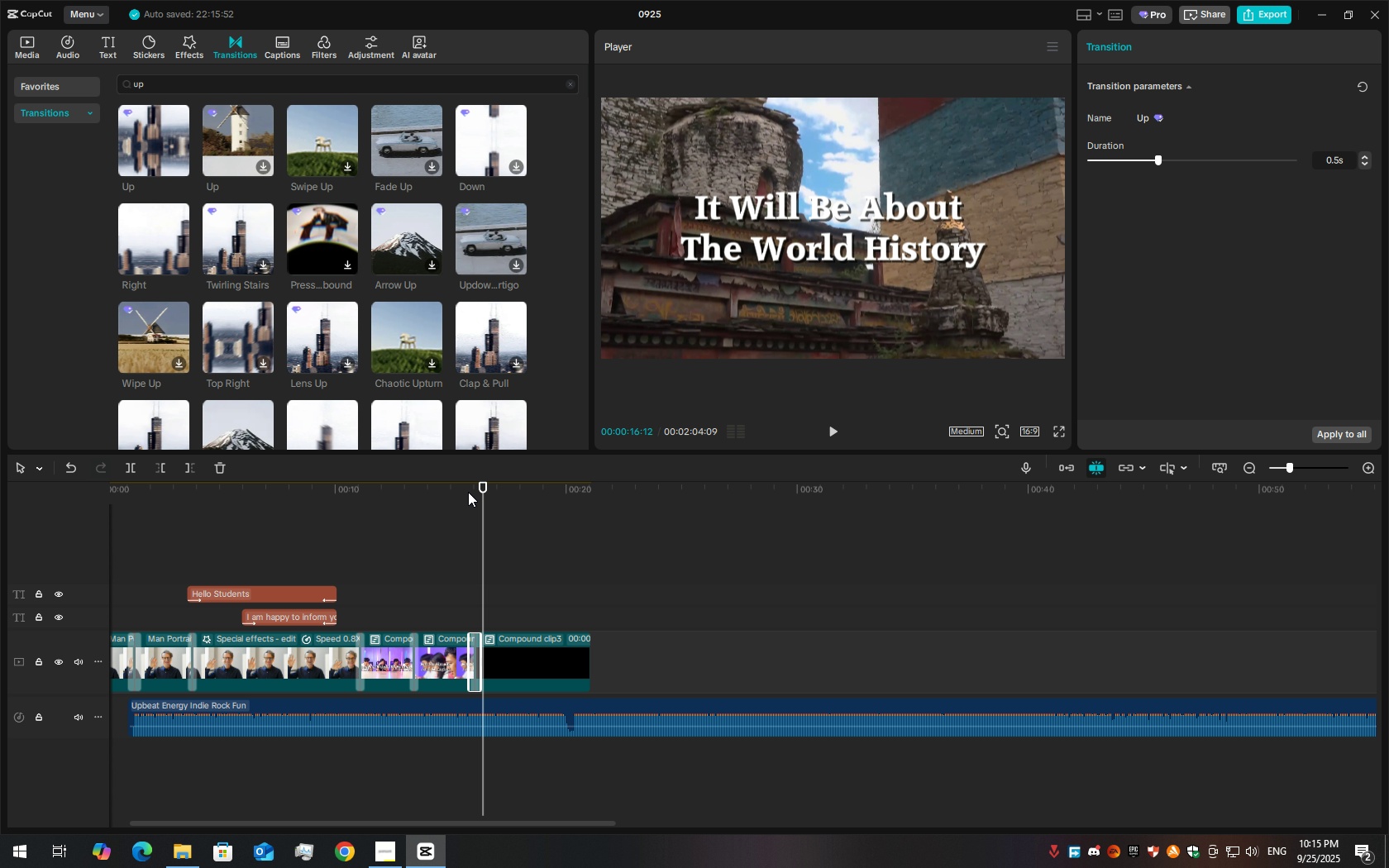 
left_click_drag(start_coordinate=[468, 492], to_coordinate=[446, 501])
 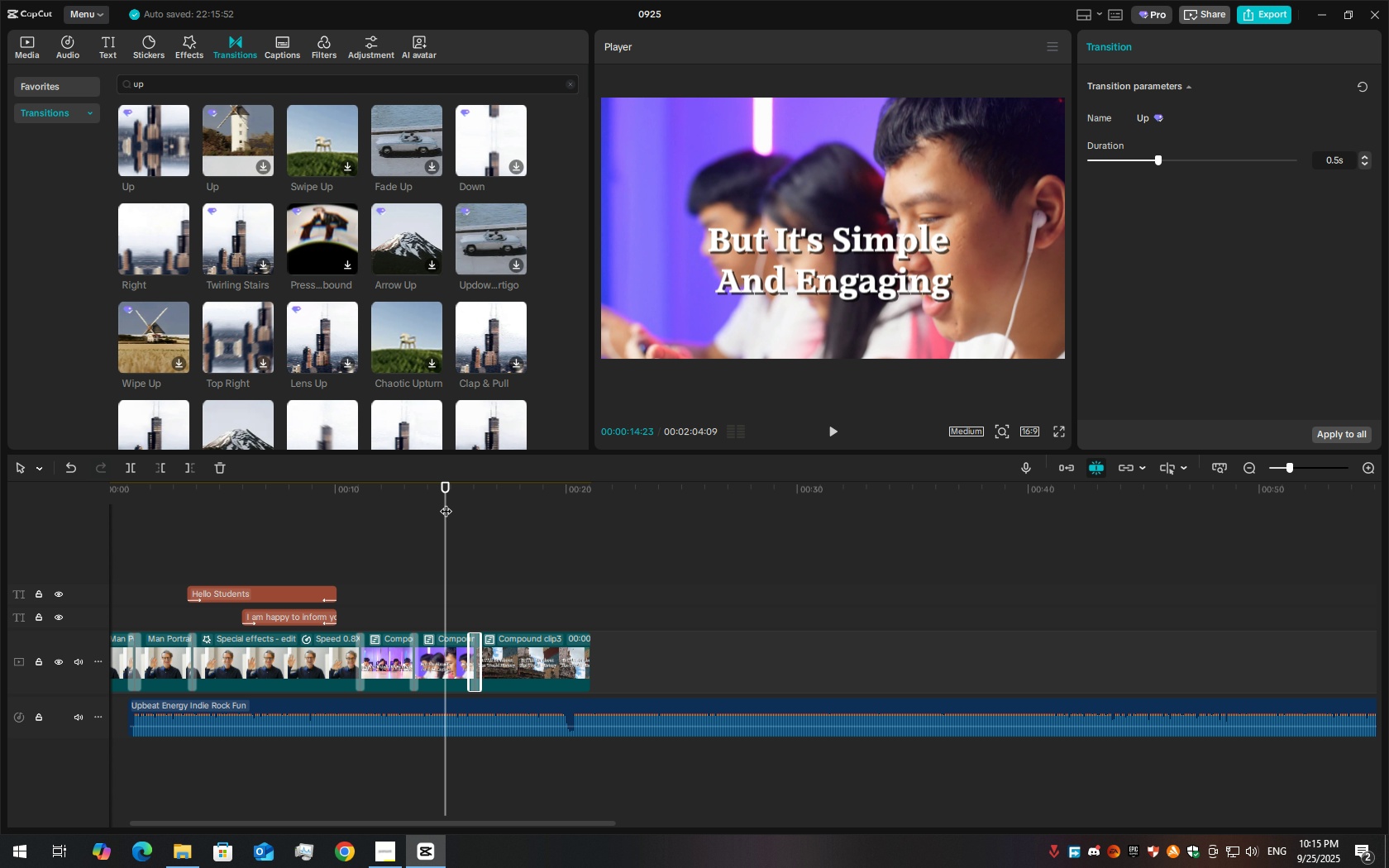 
key(Space)
 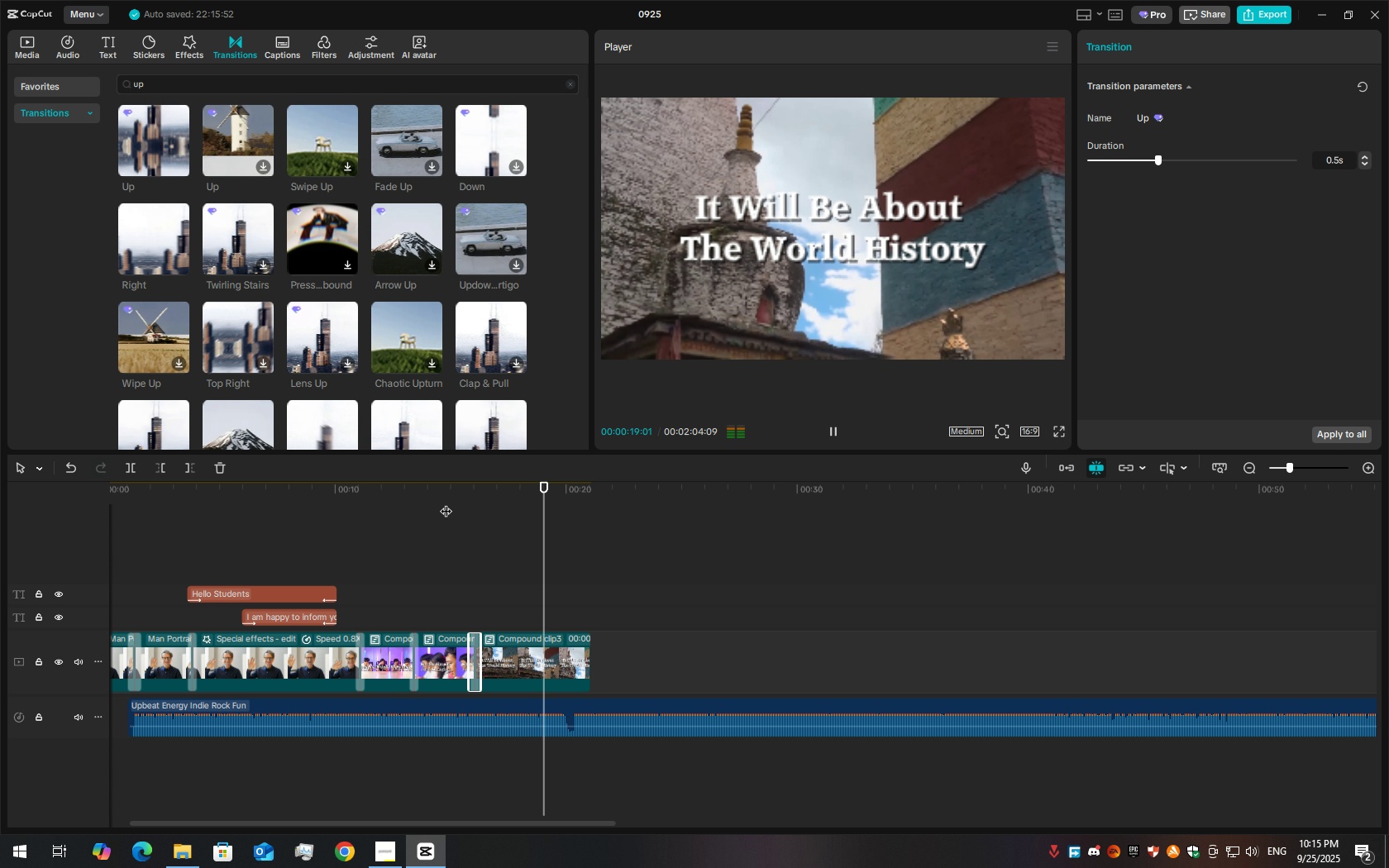 
wait(5.6)
 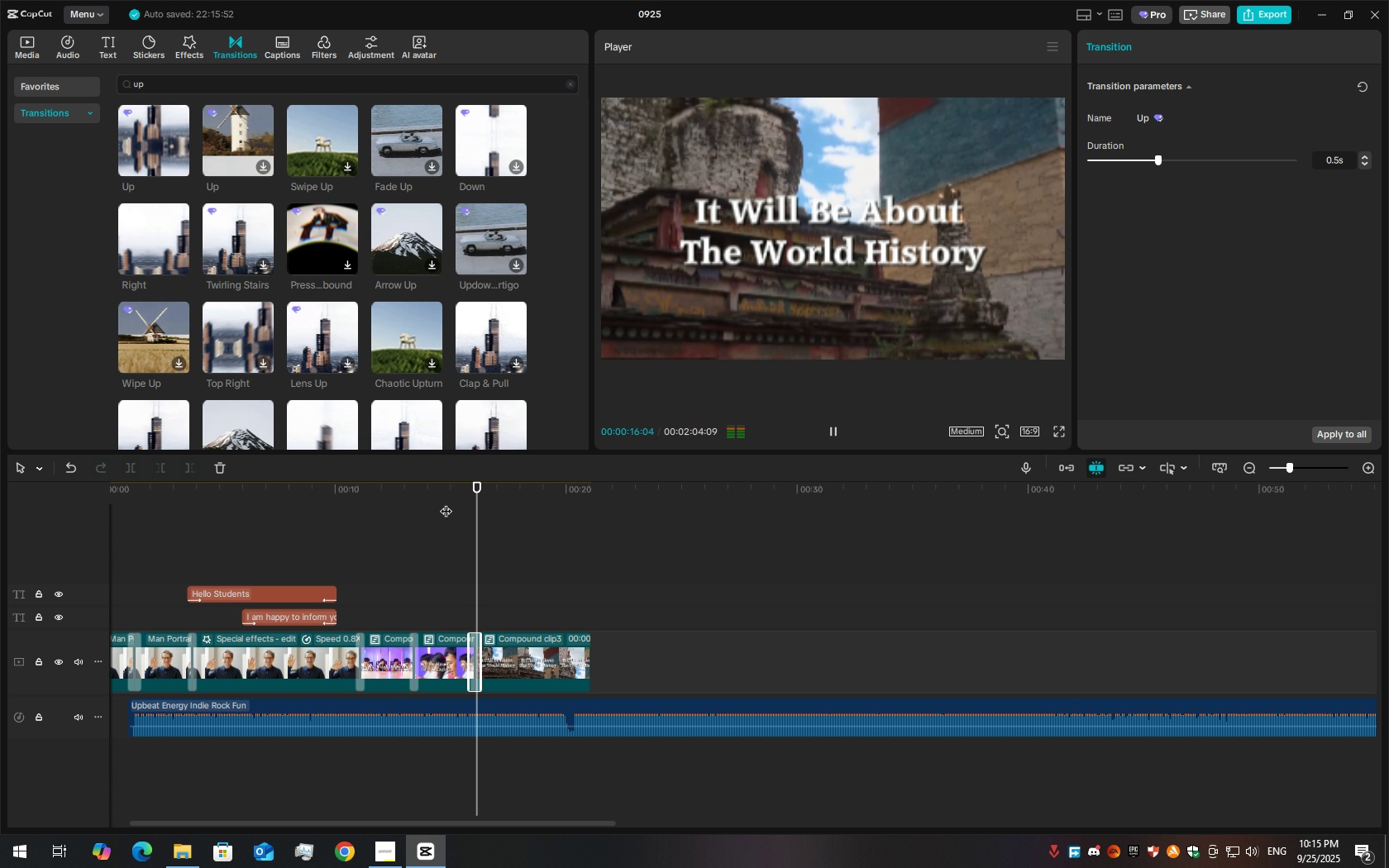 
key(Space)
 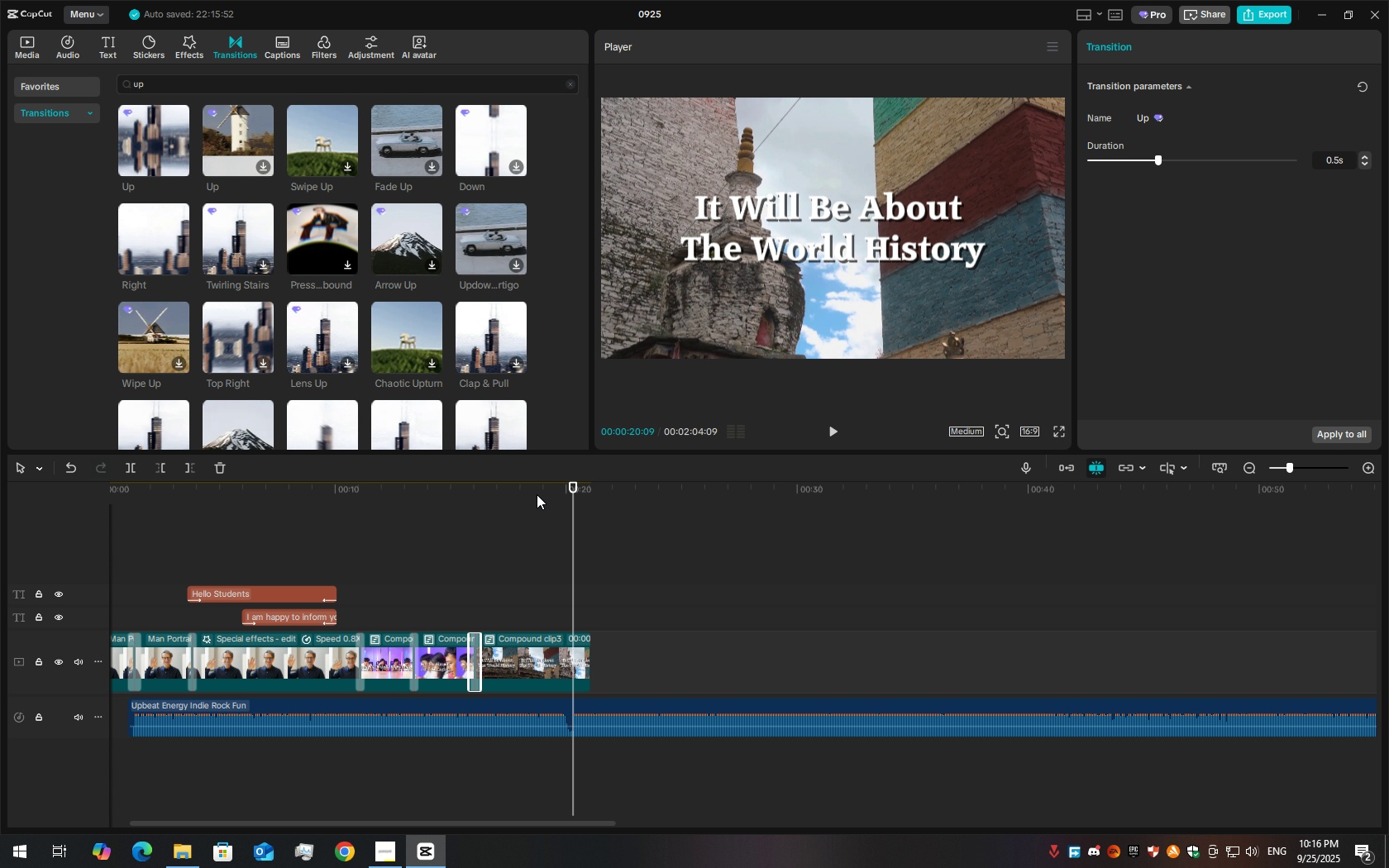 
key(Space)
 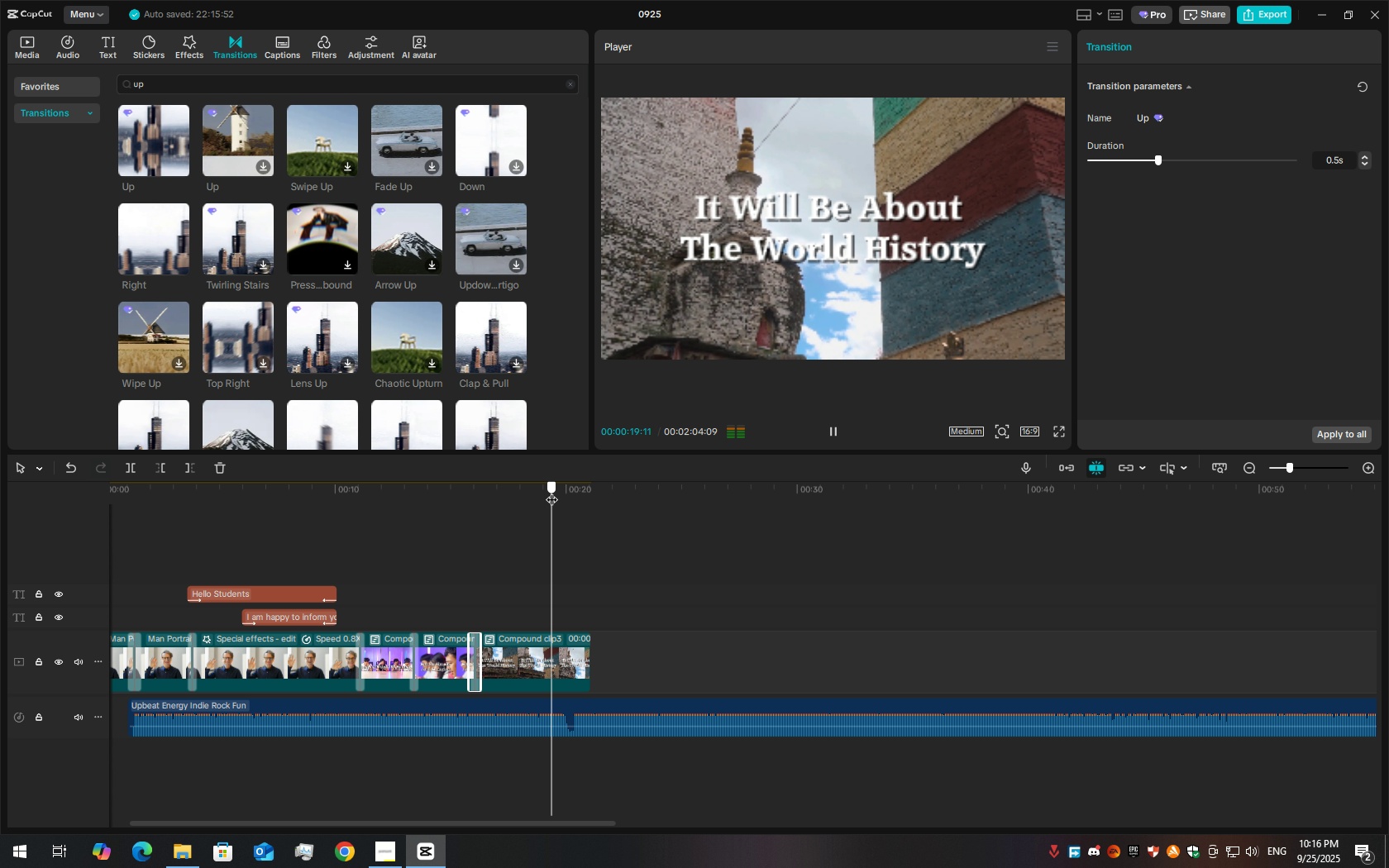 
left_click_drag(start_coordinate=[551, 490], to_coordinate=[511, 502])
 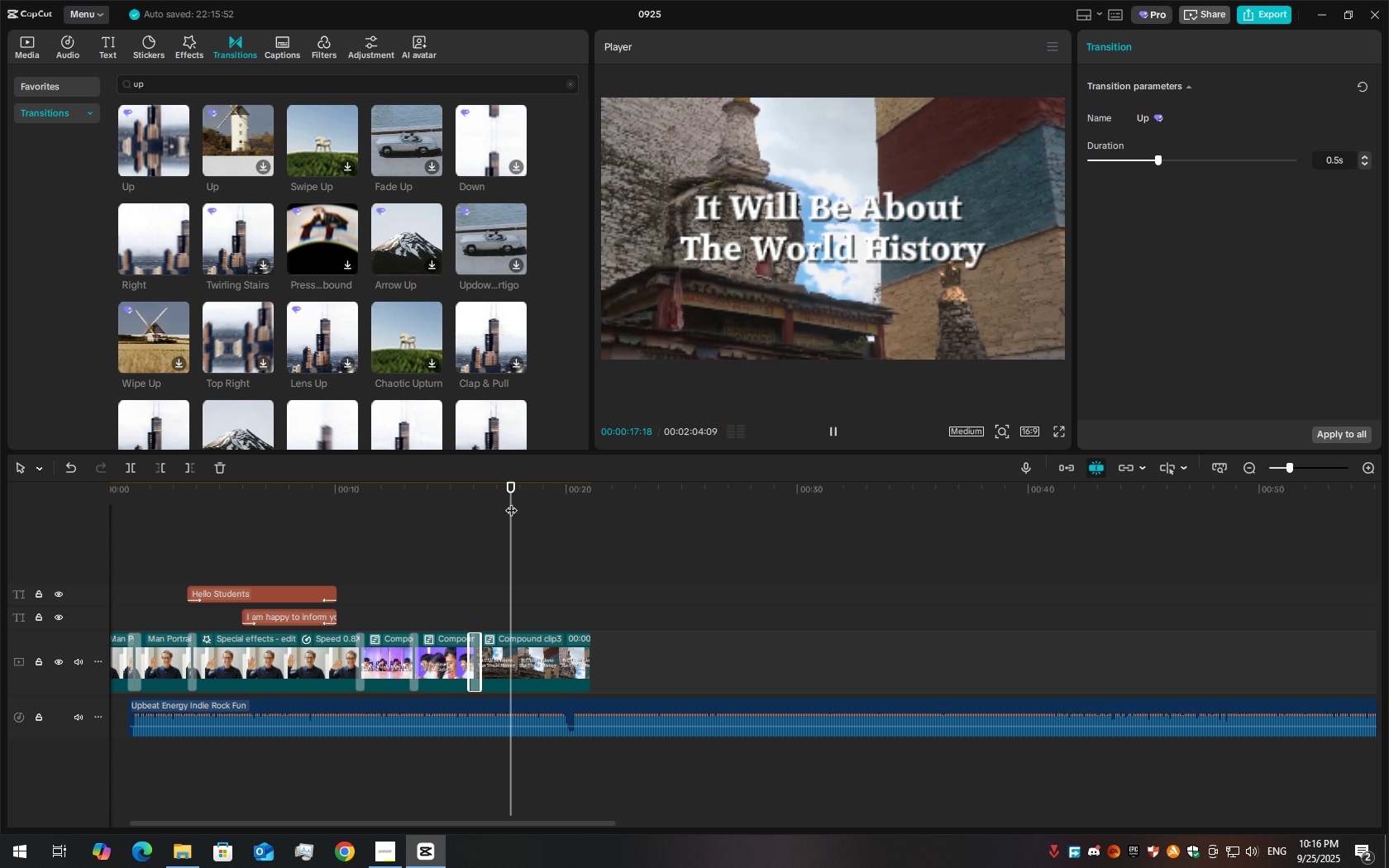 
key(Space)
 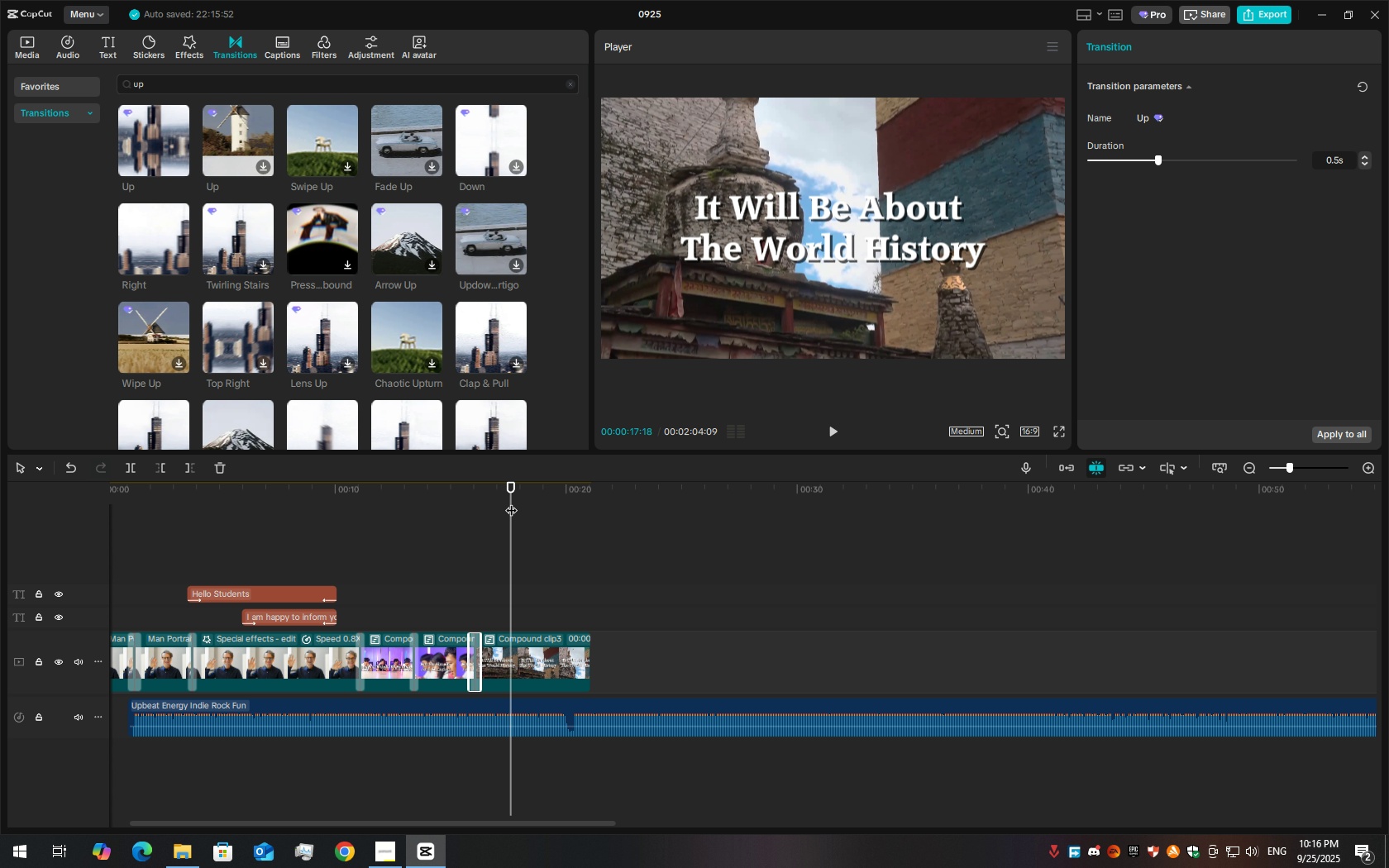 
key(Space)
 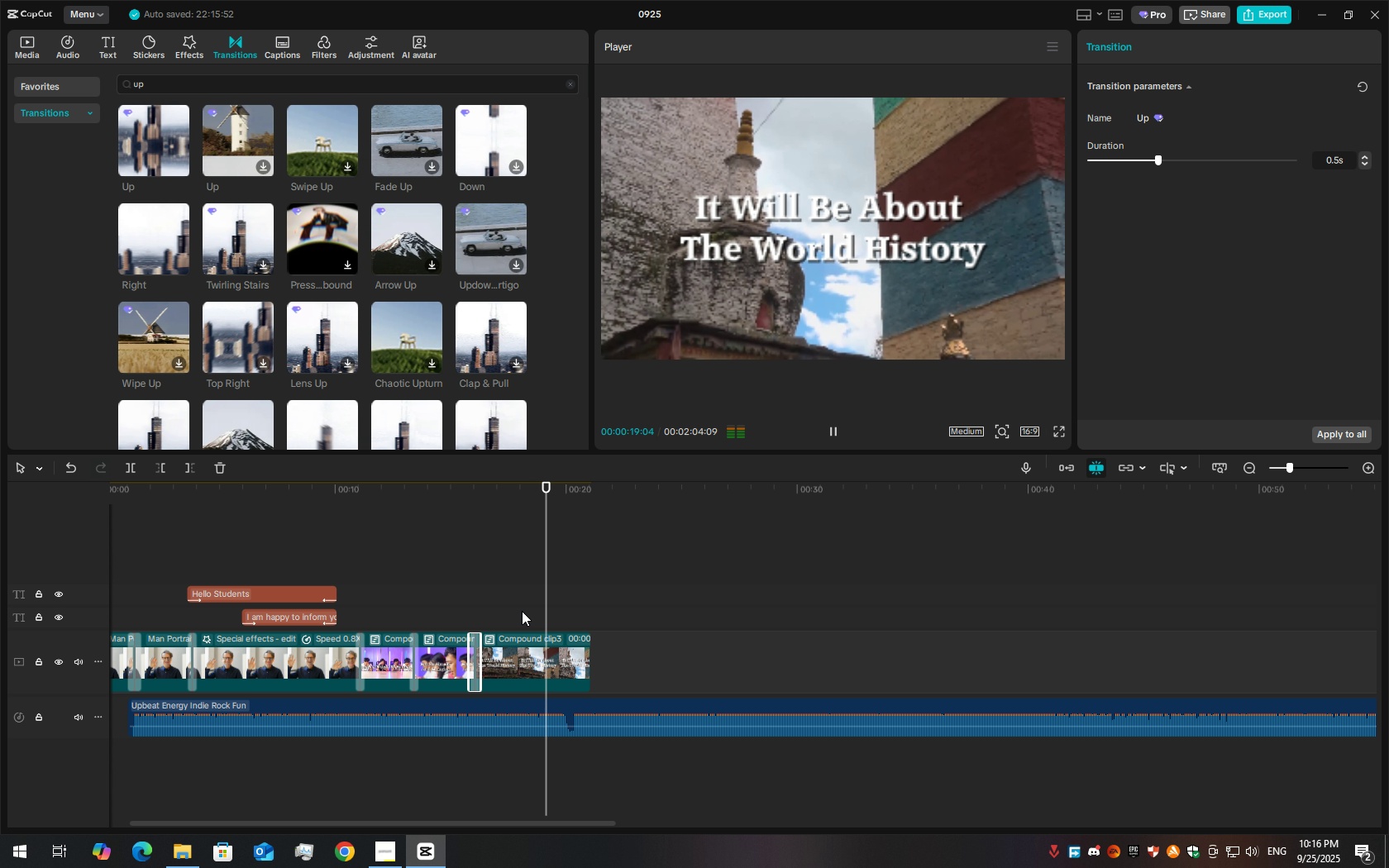 
key(Space)
 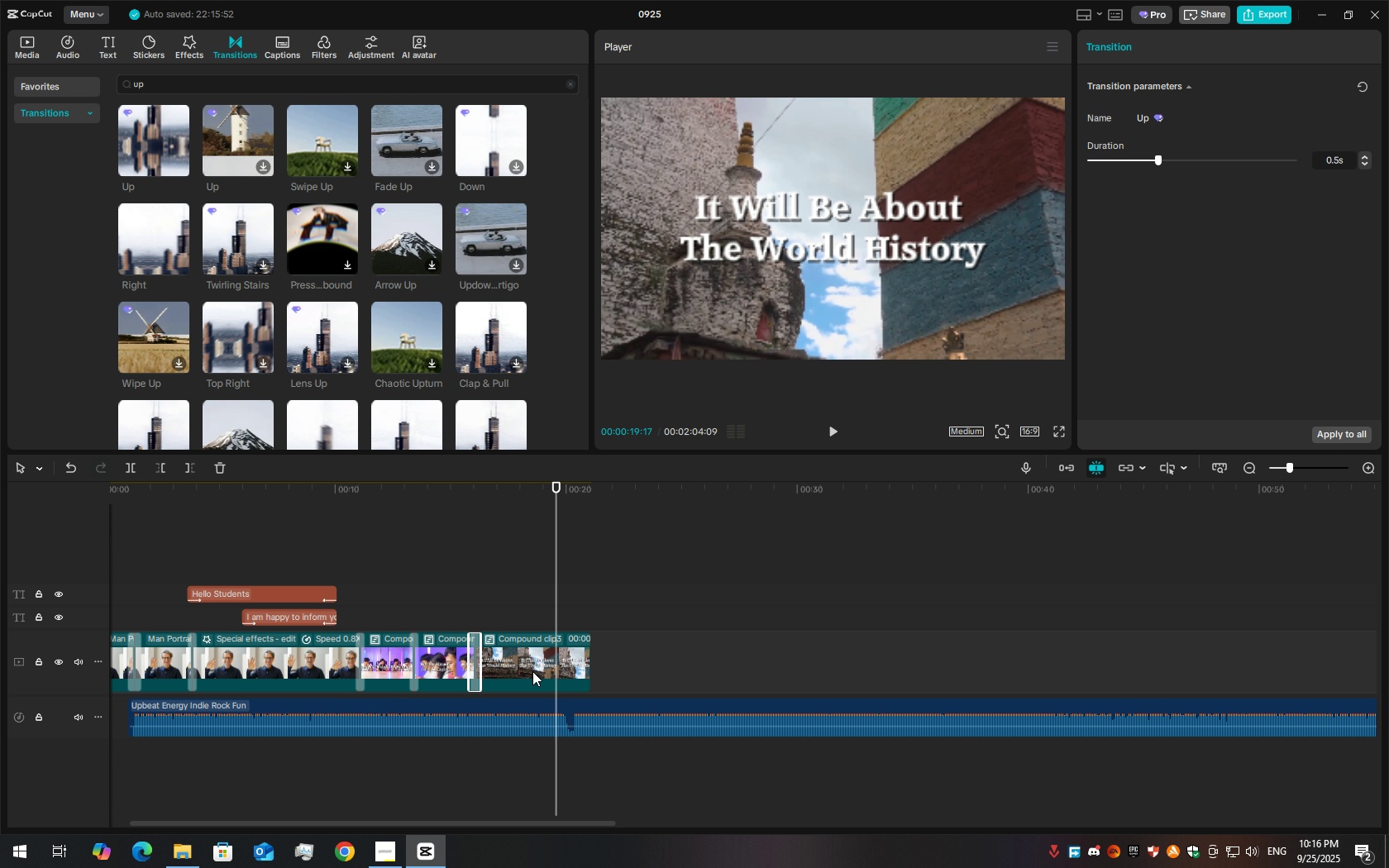 
left_click([533, 671])
 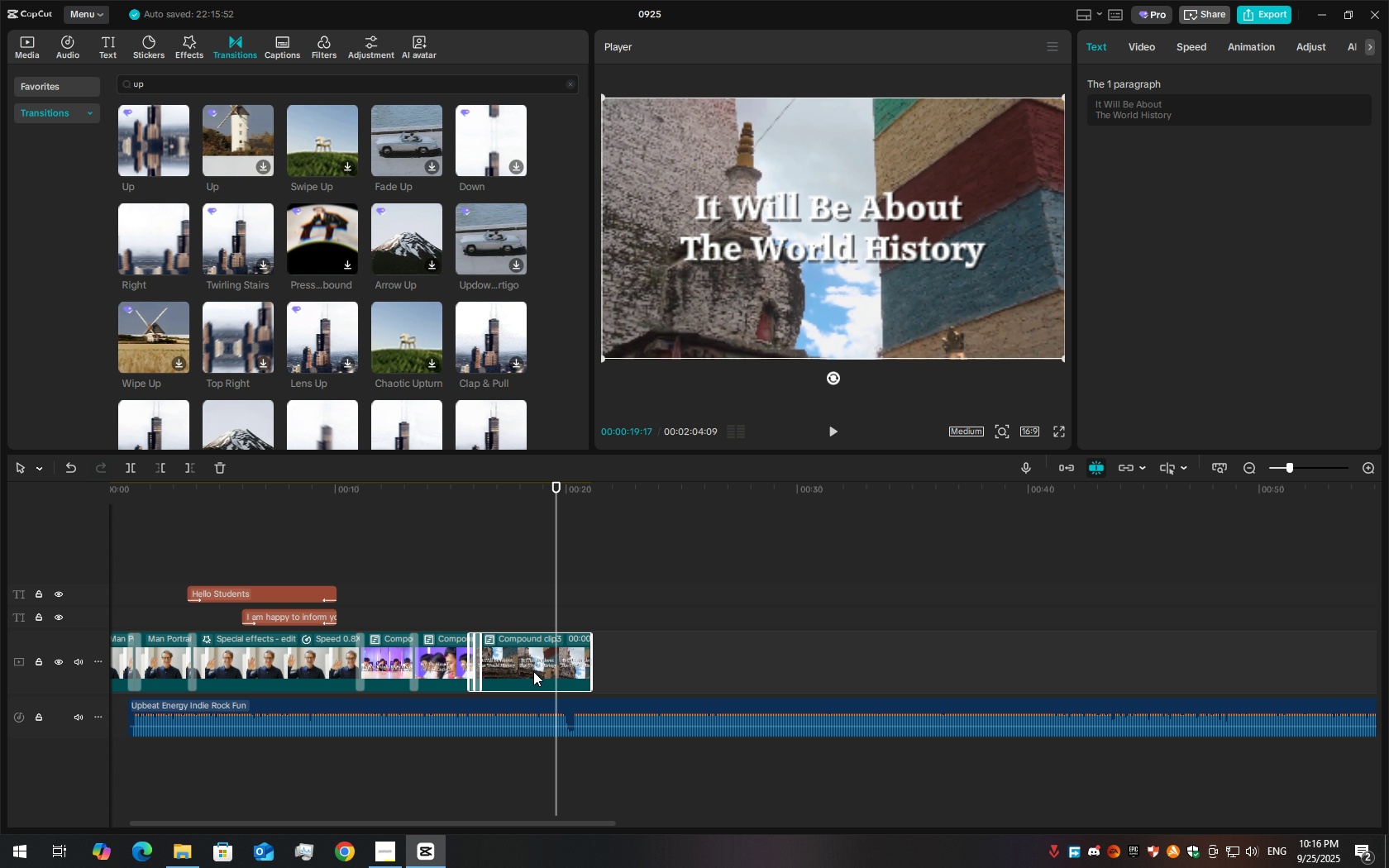 
key(Control+B)
 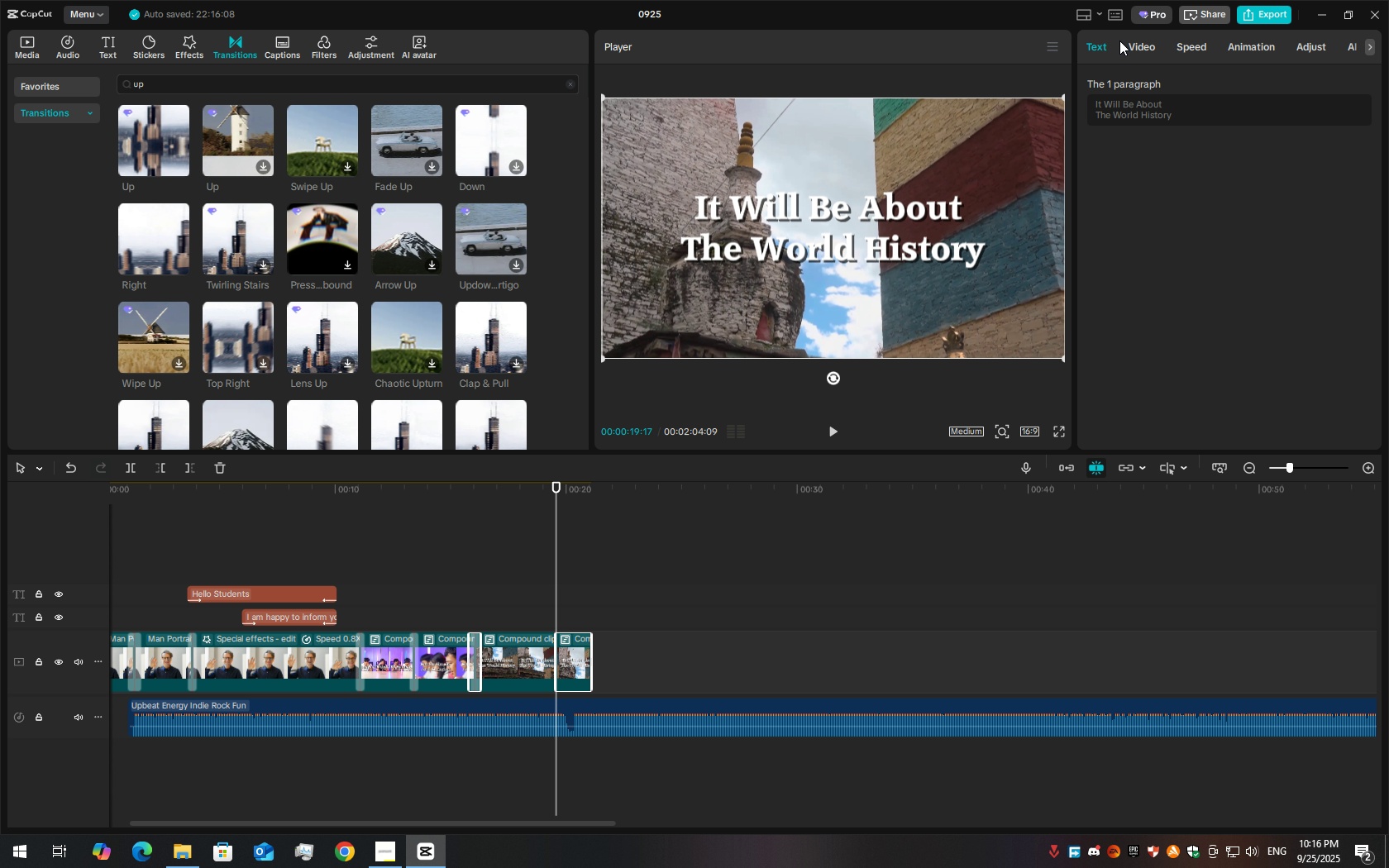 
left_click([1153, 47])
 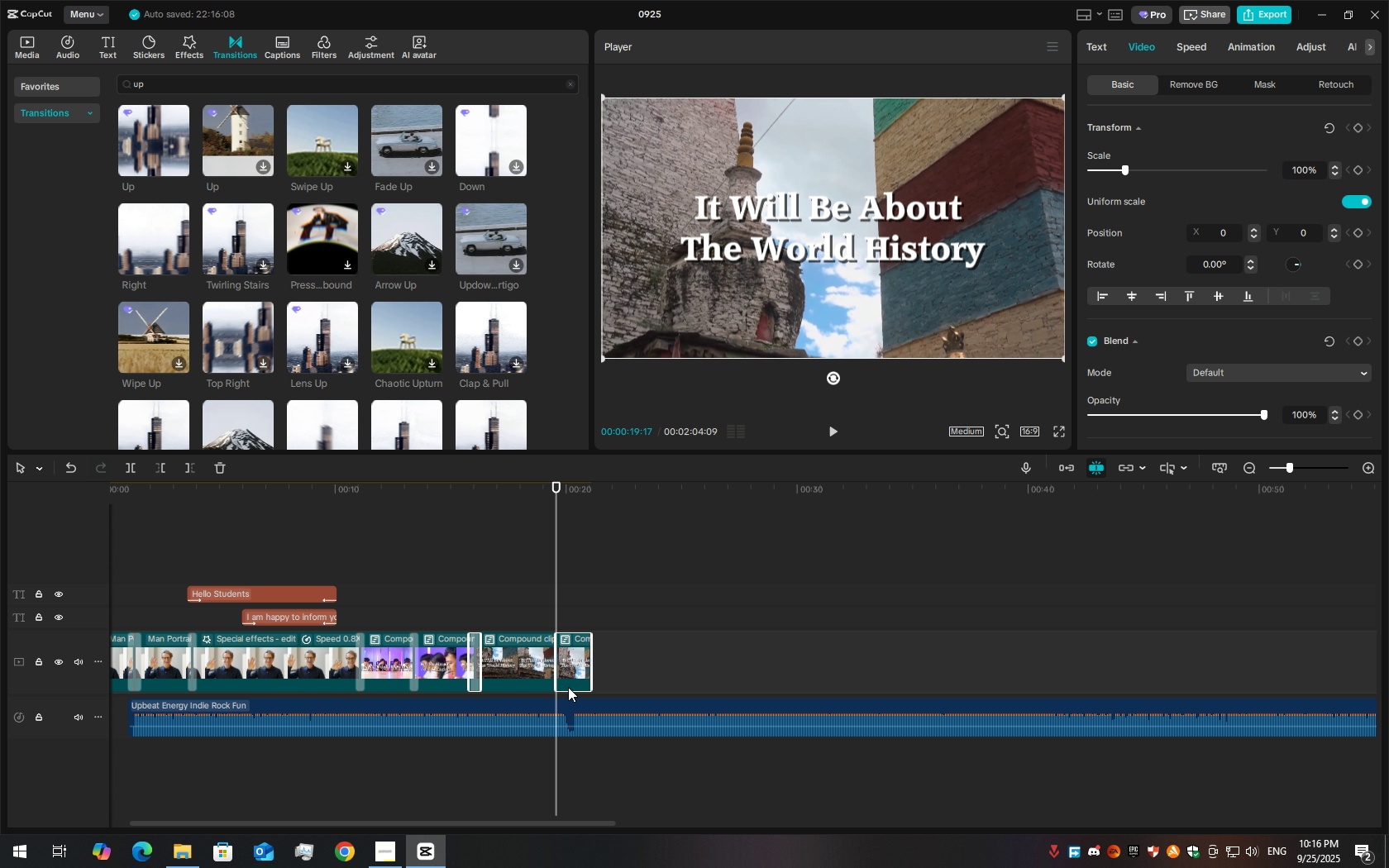 
double_click([568, 687])
 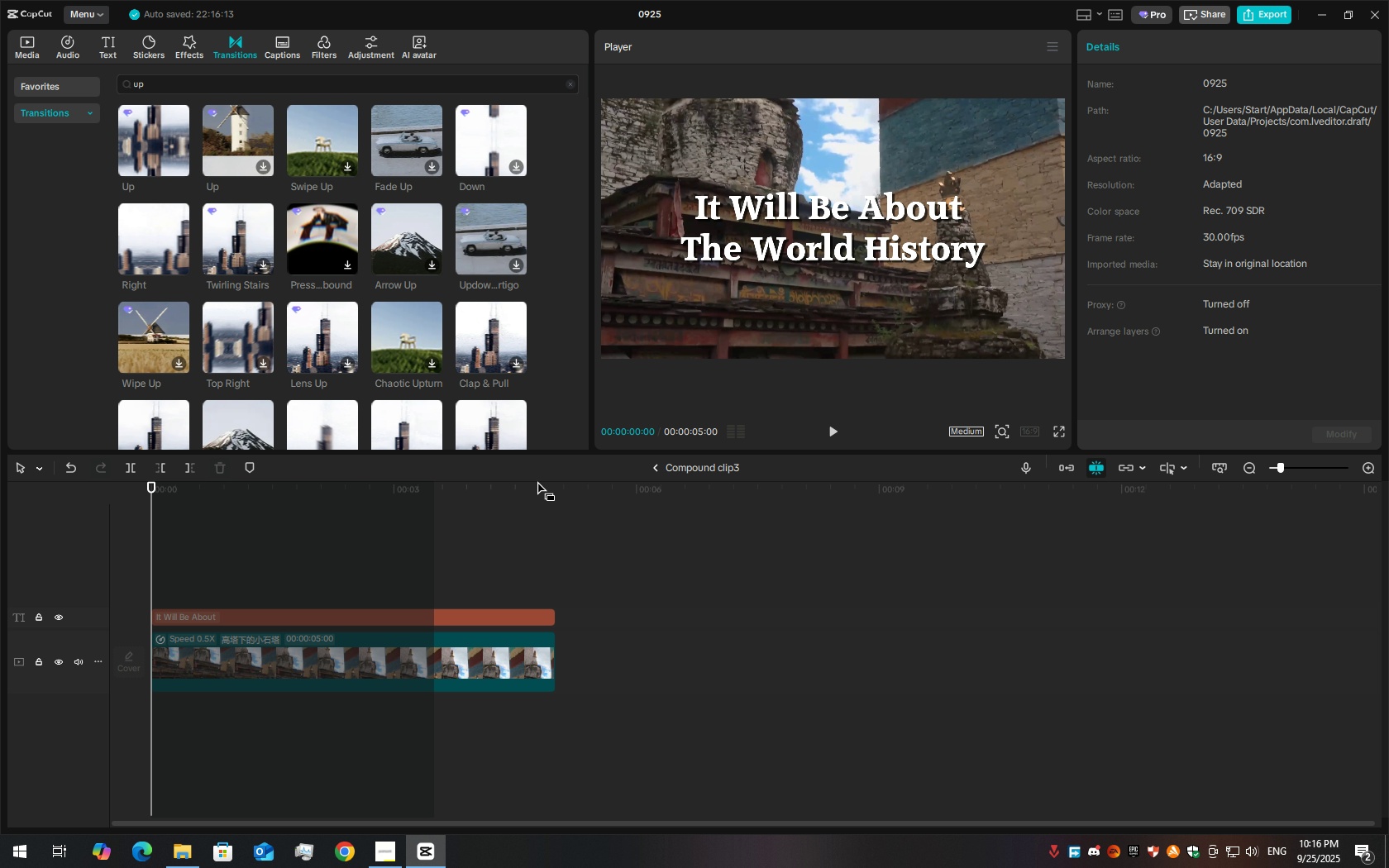 
left_click([652, 467])
 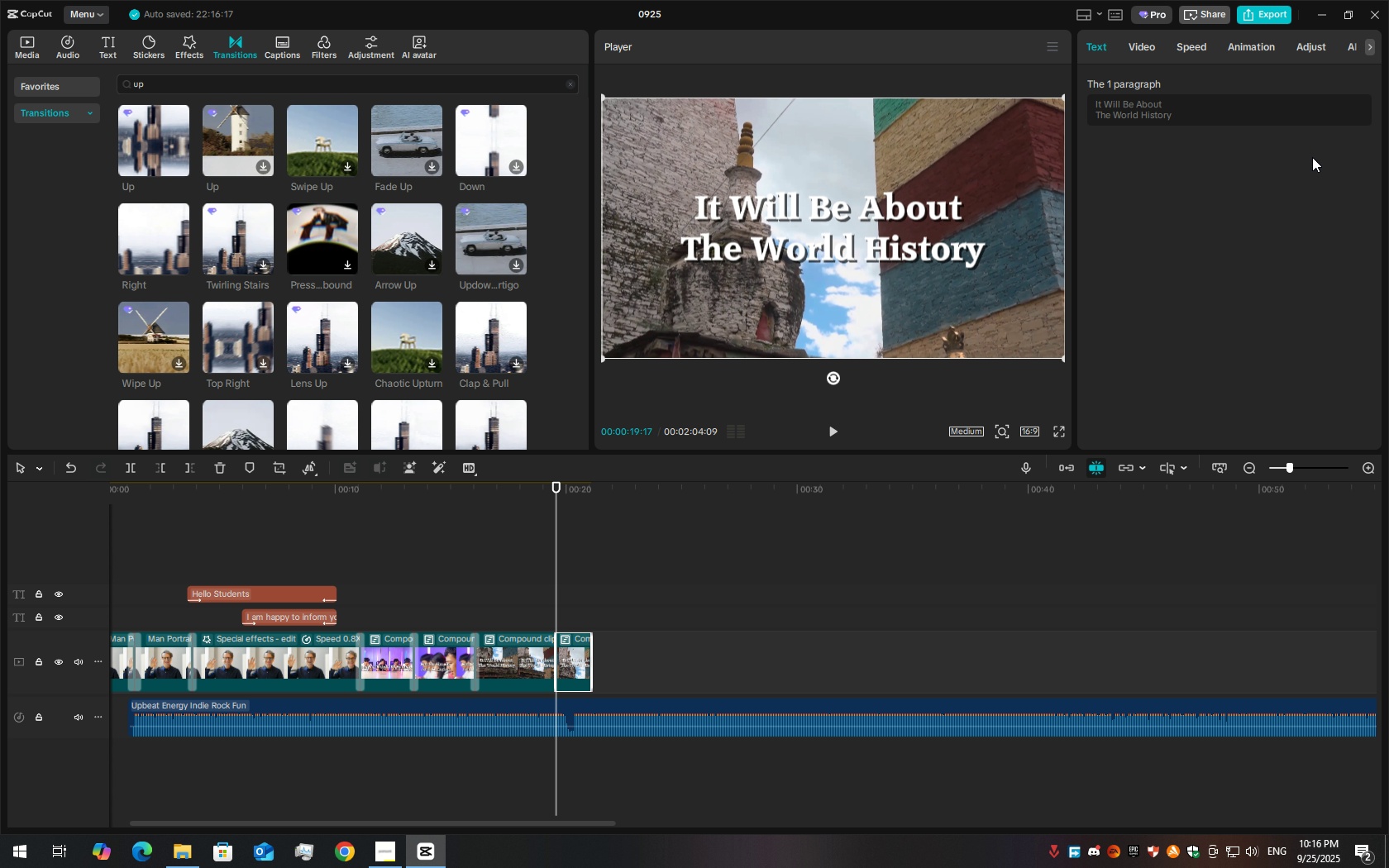 
left_click([1124, 41])
 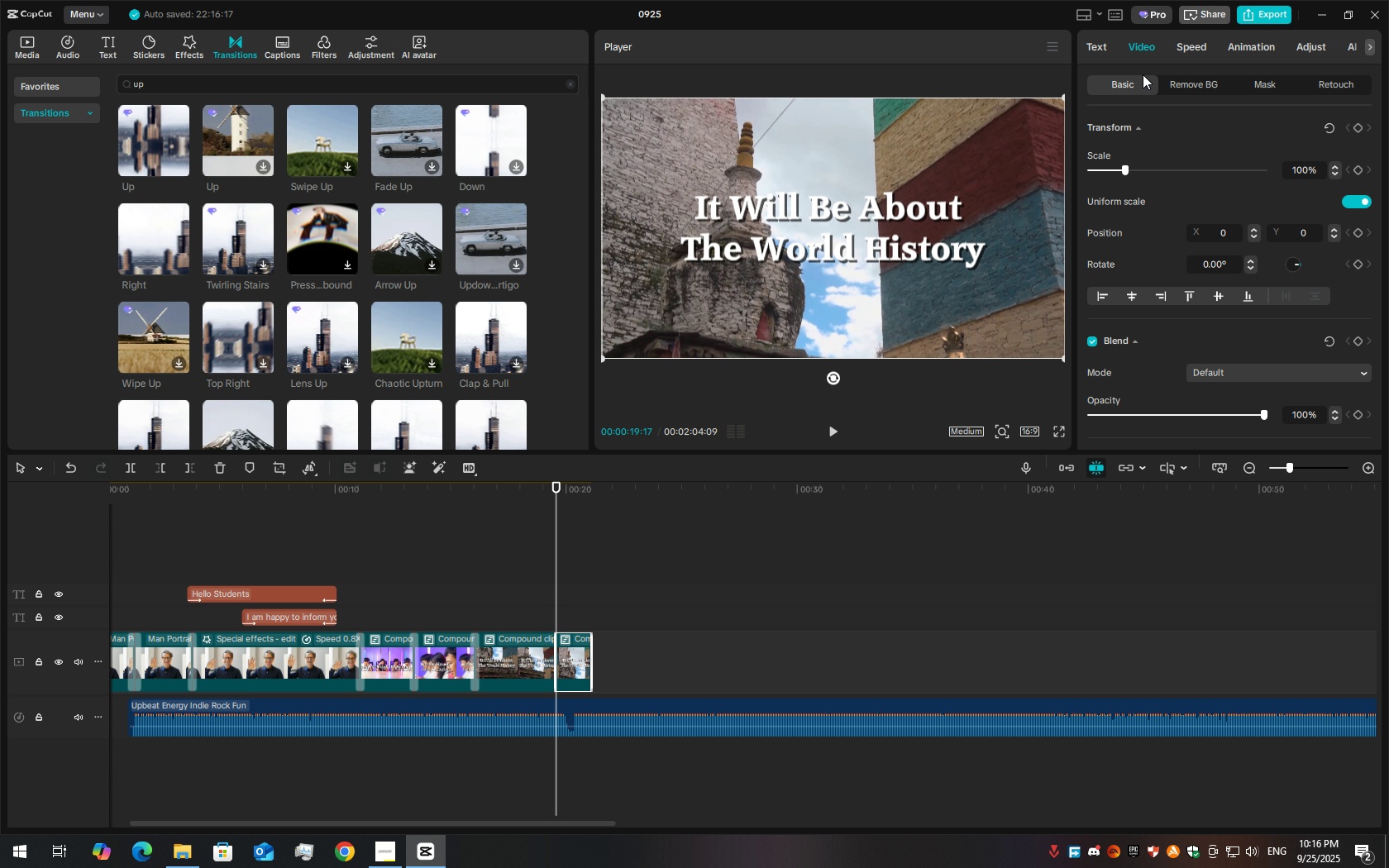 
scroll: coordinate [1162, 272], scroll_direction: down, amount: 2.0
 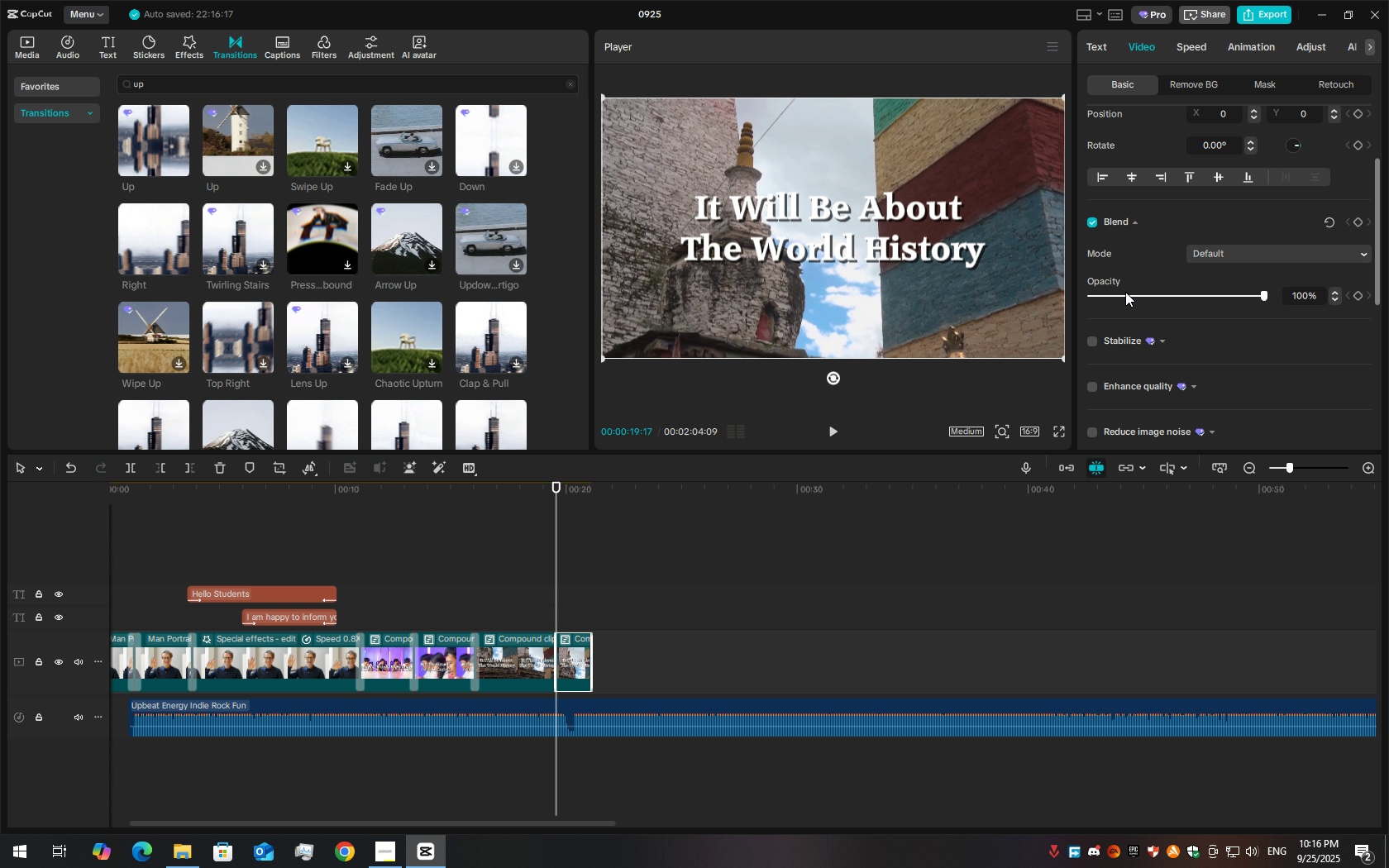 
scroll: coordinate [1131, 292], scroll_direction: up, amount: 3.0
 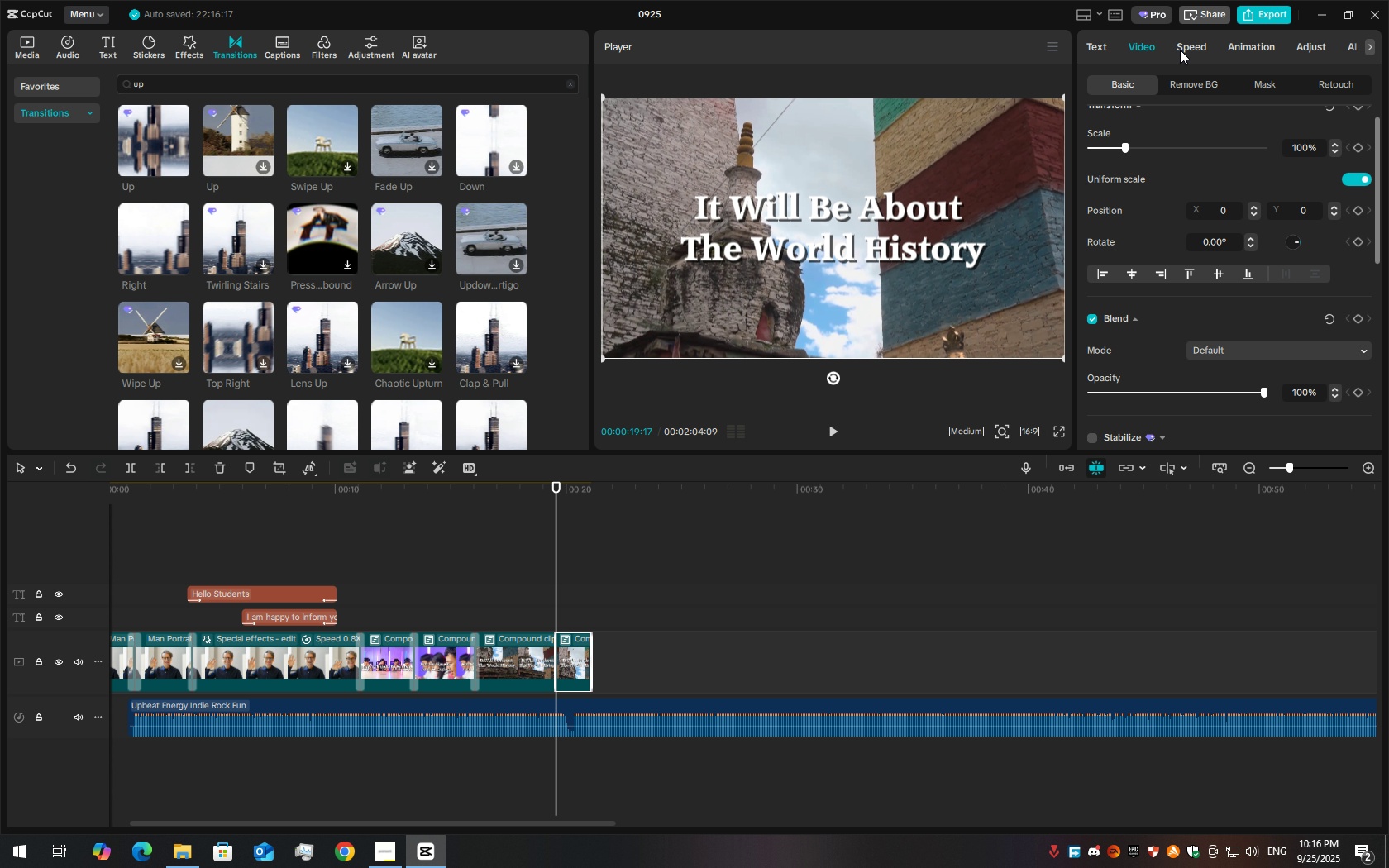 
left_click([1180, 50])
 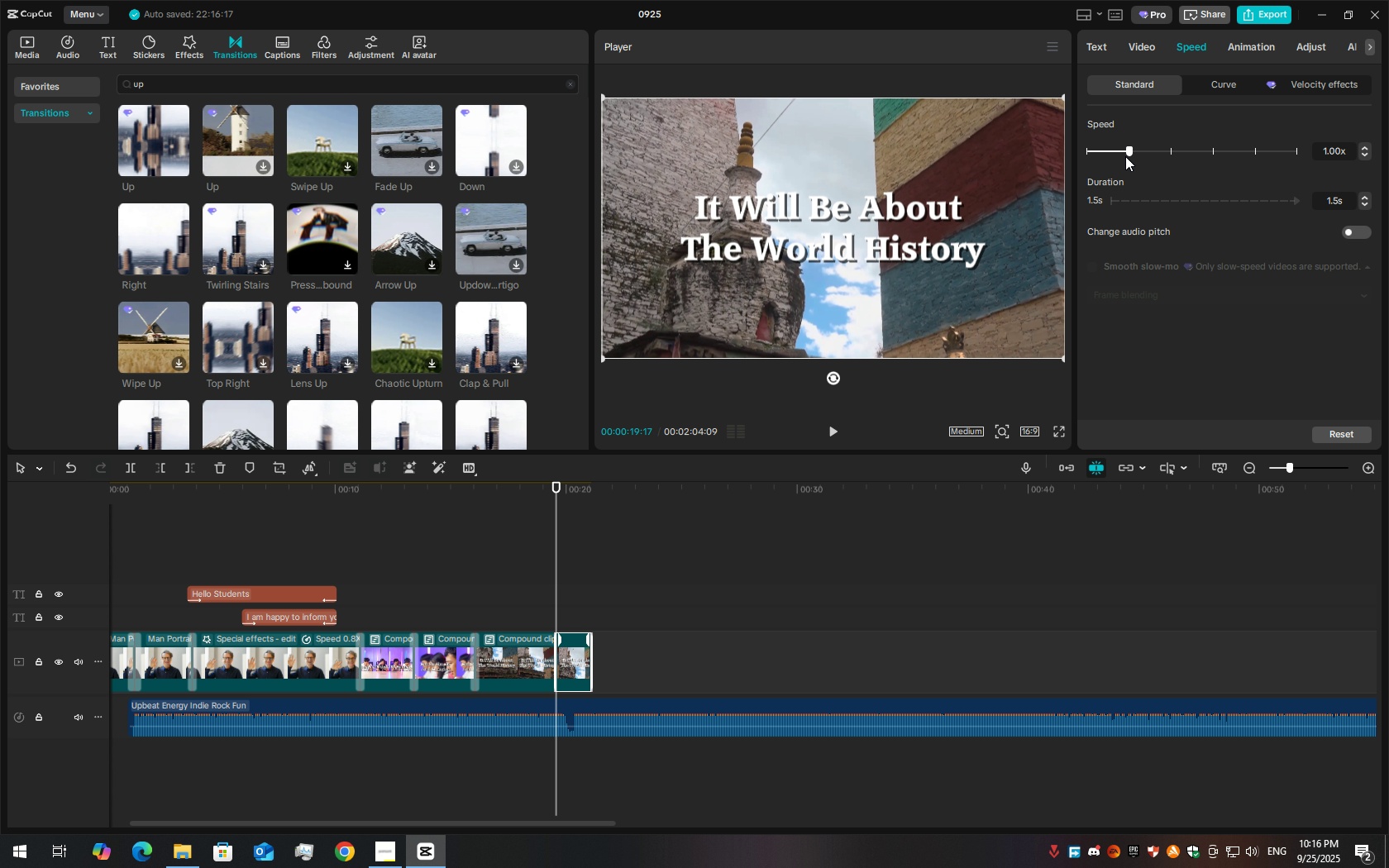 
left_click_drag(start_coordinate=[1125, 155], to_coordinate=[1104, 157])
 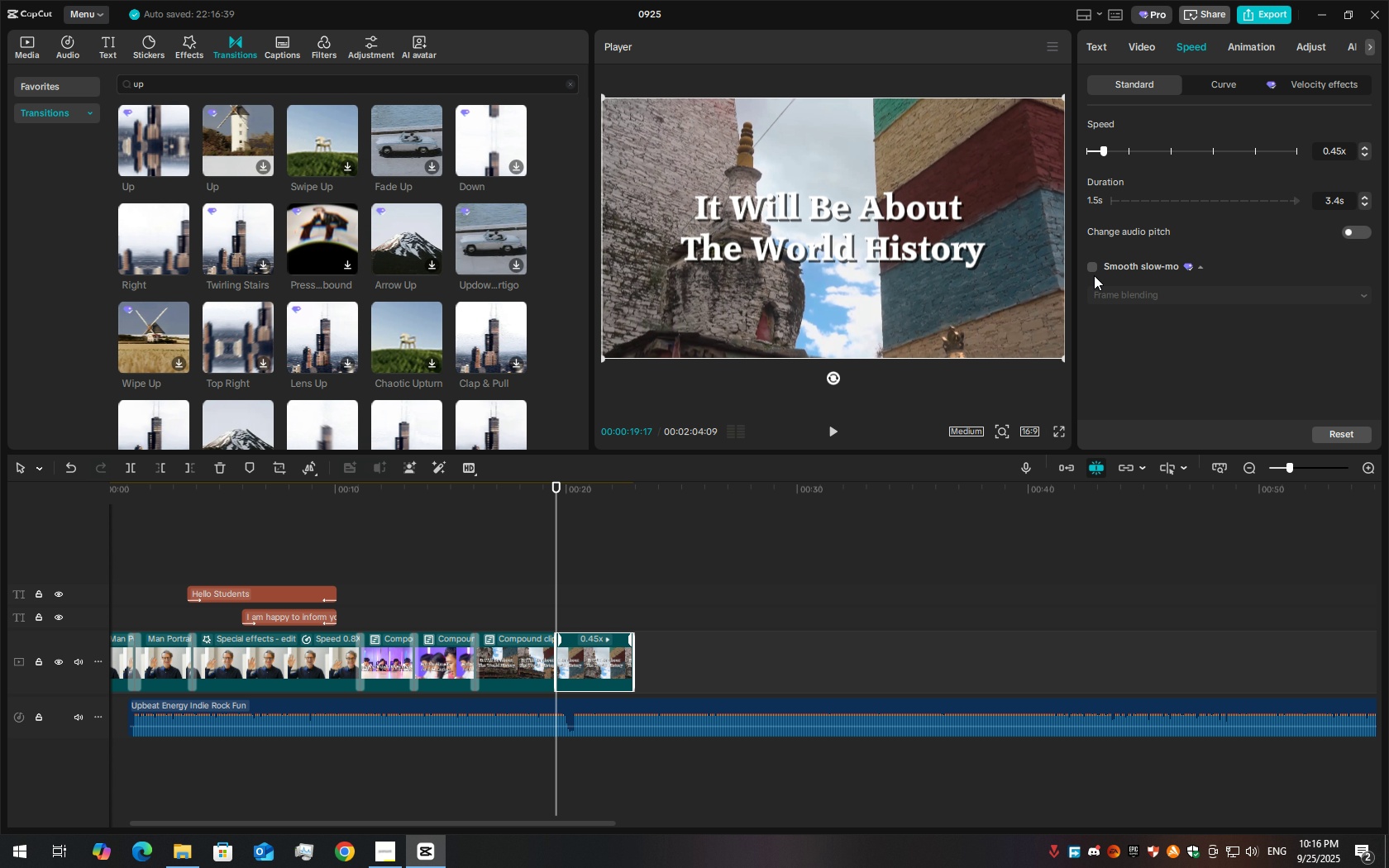 
left_click([1095, 273])
 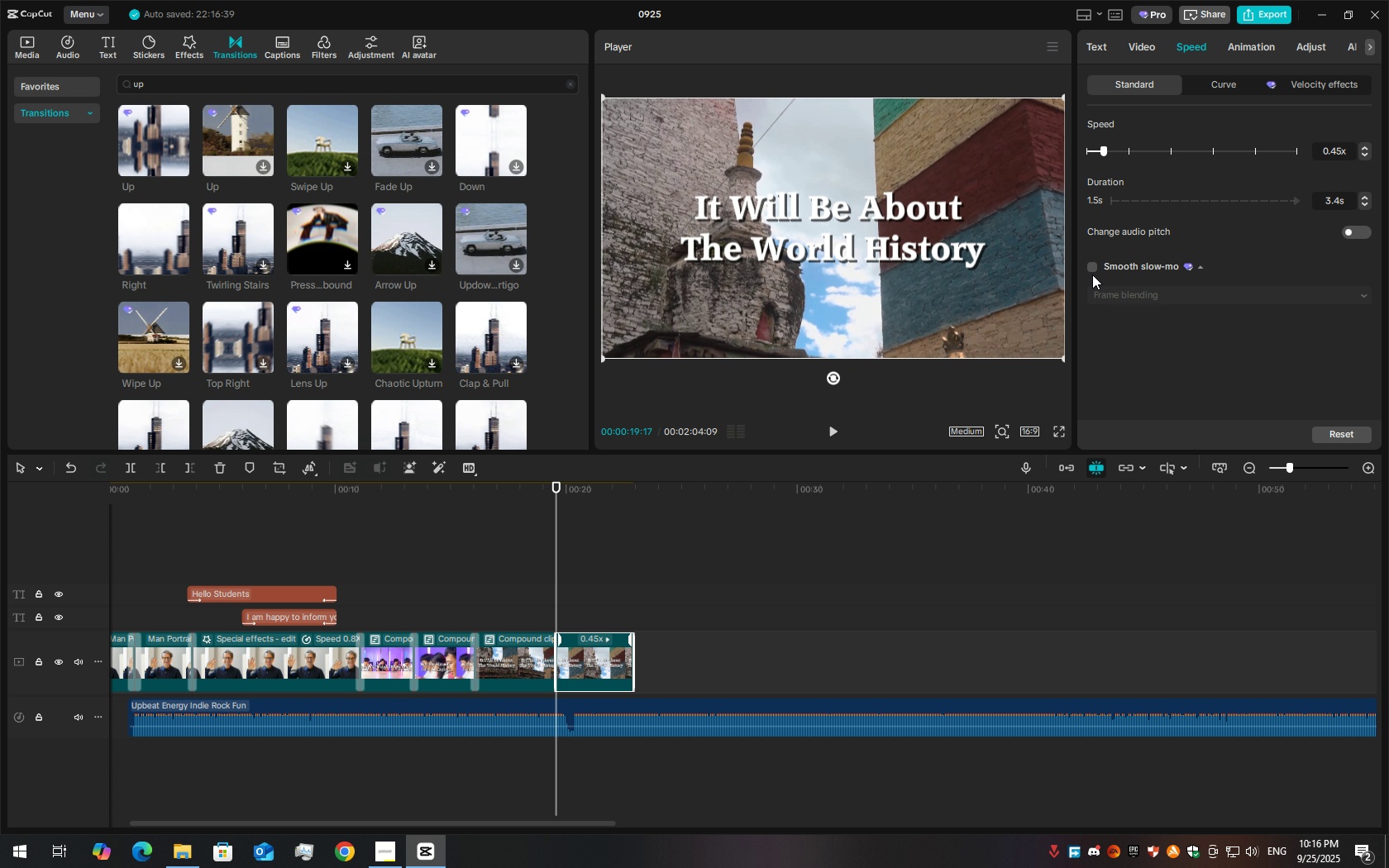 
left_click([1092, 274])
 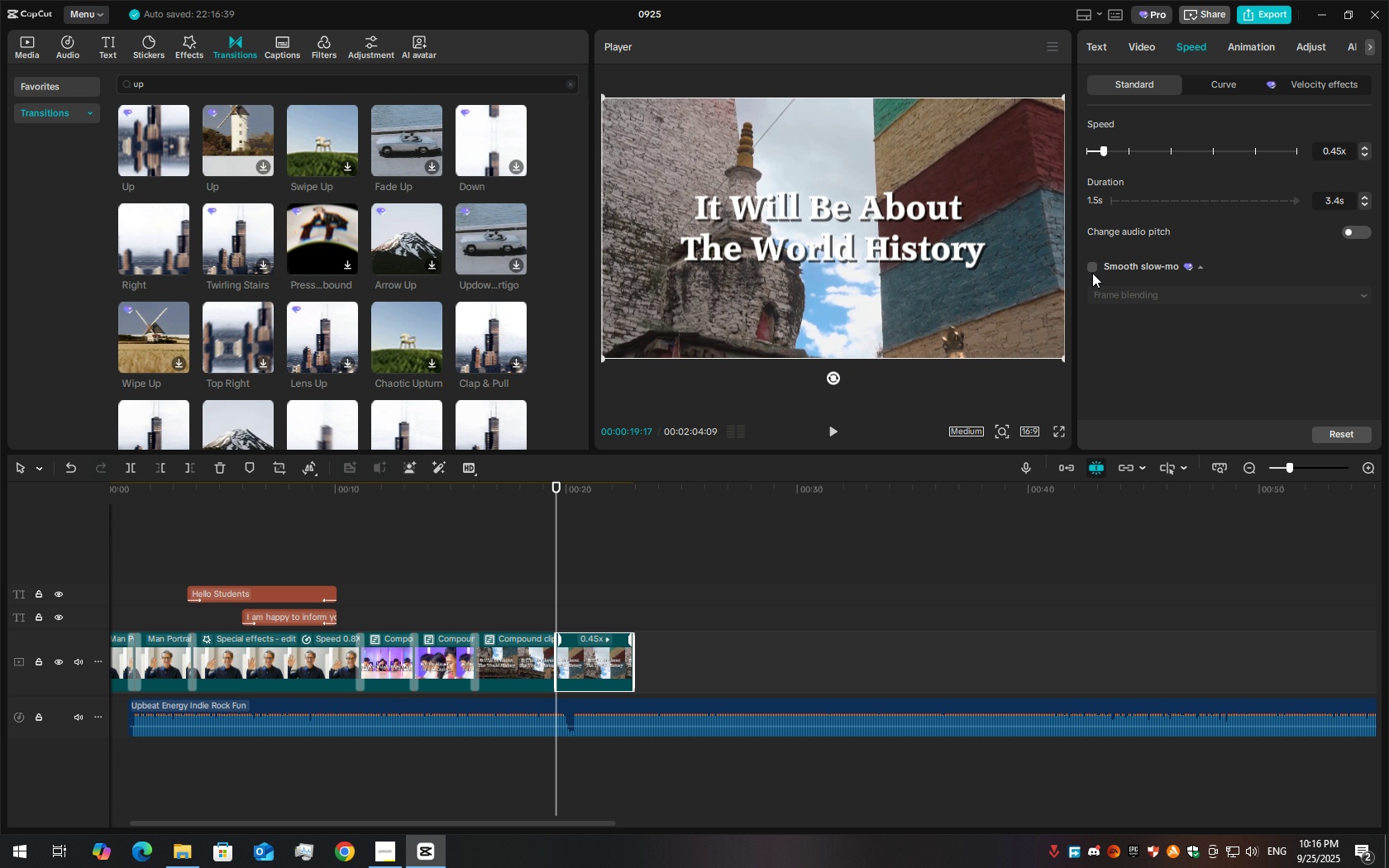 
left_click([1092, 273])
 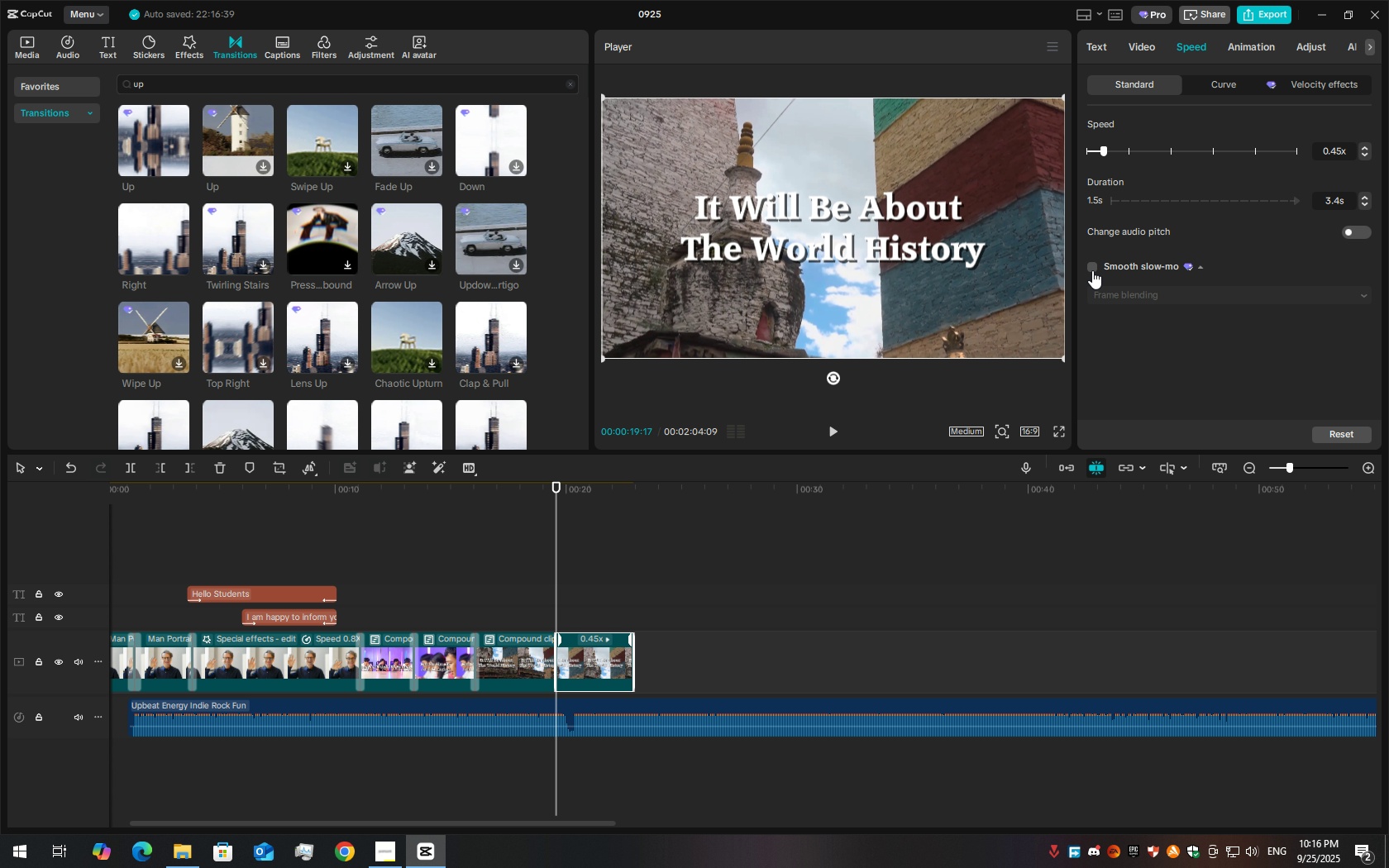 
left_click([1092, 270])
 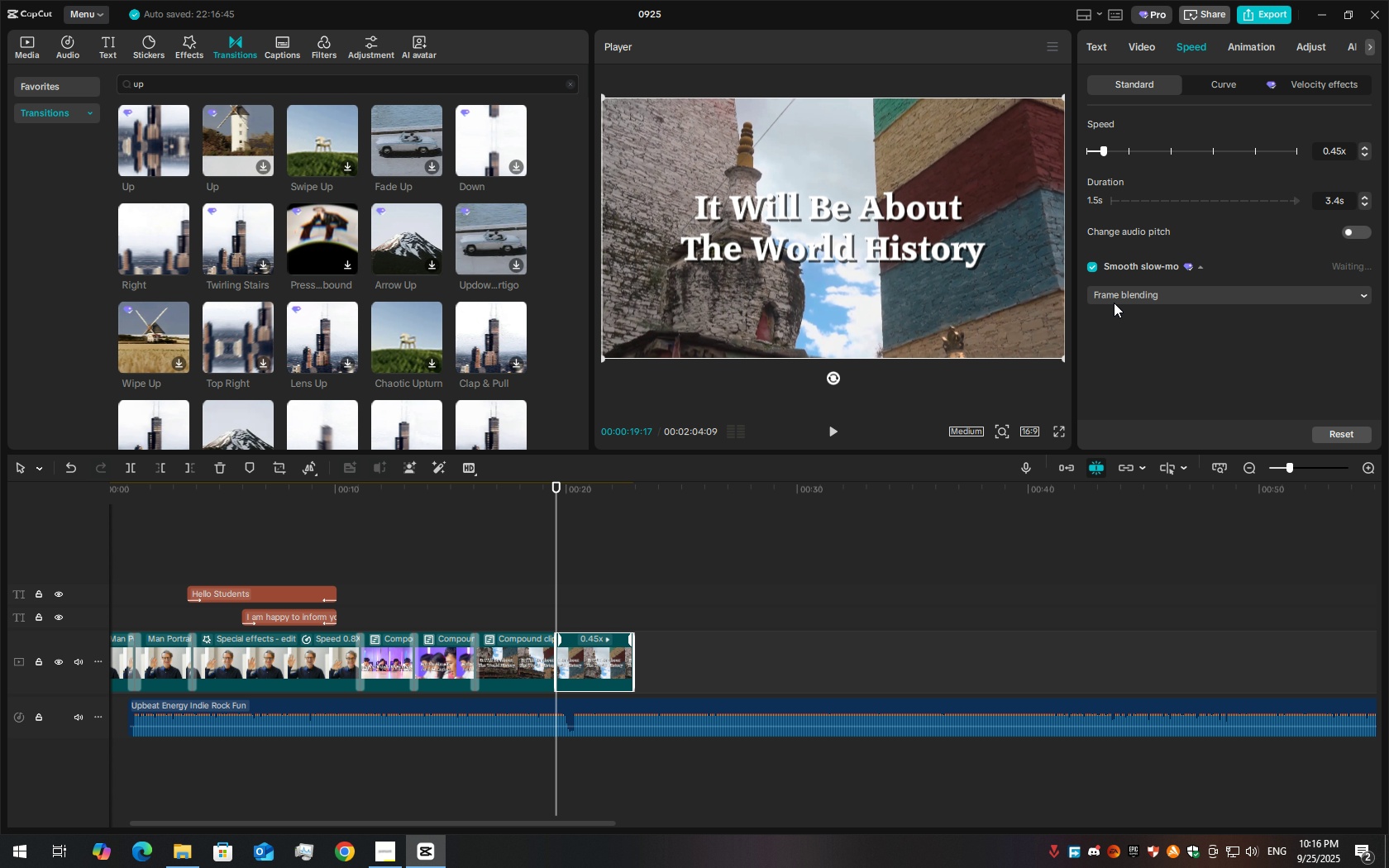 
left_click([1114, 303])
 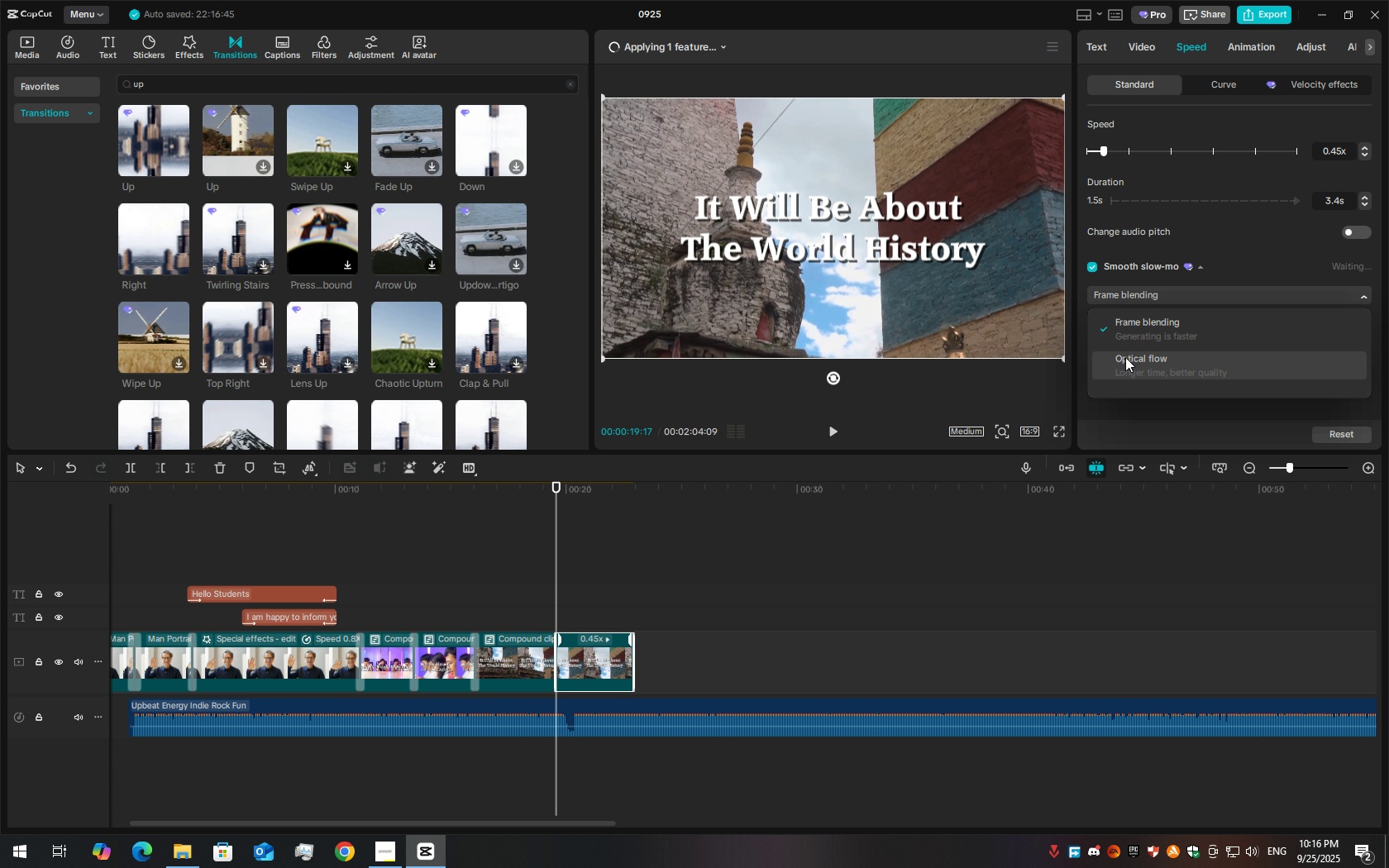 
left_click([1125, 357])
 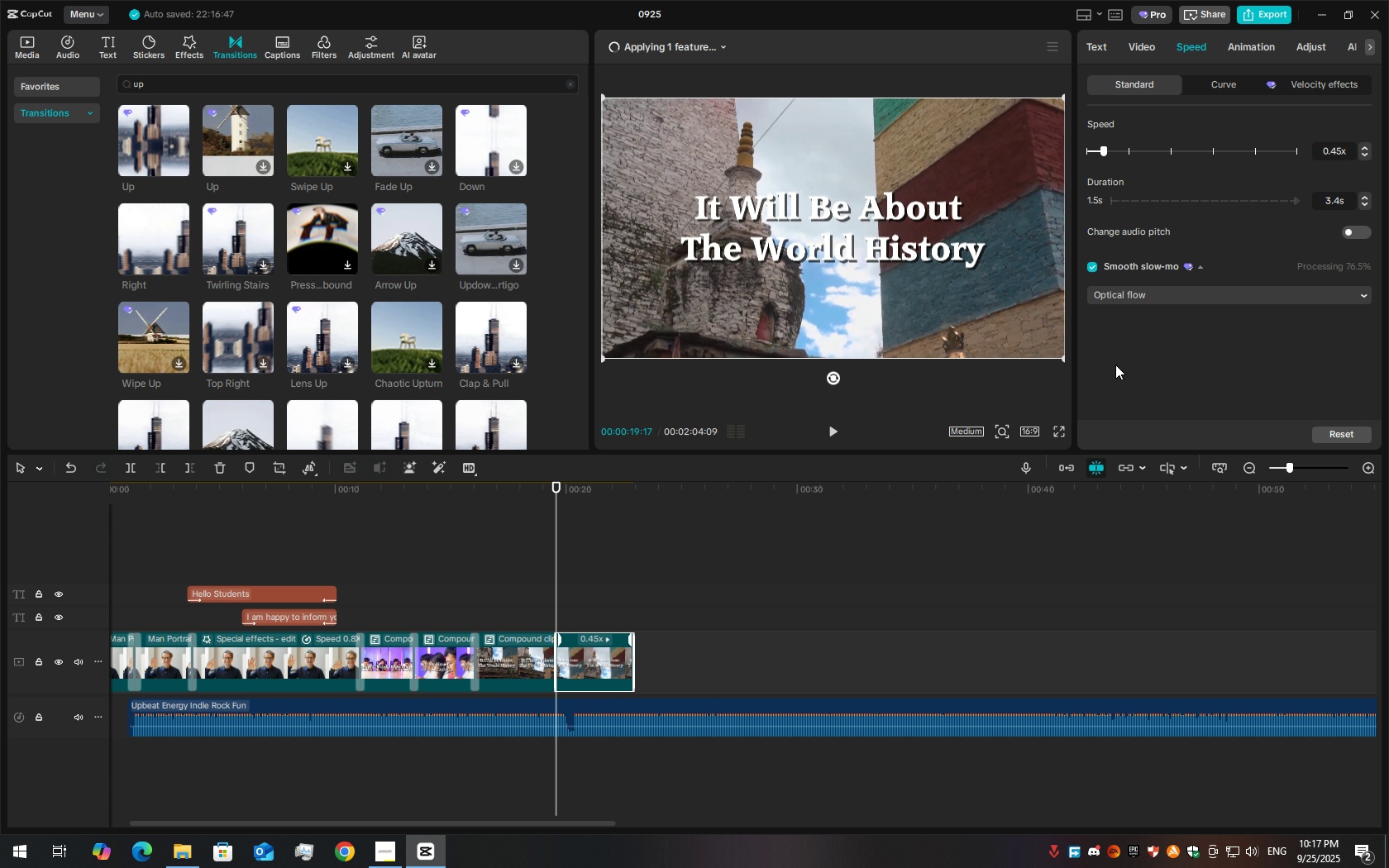 
wait(35.75)
 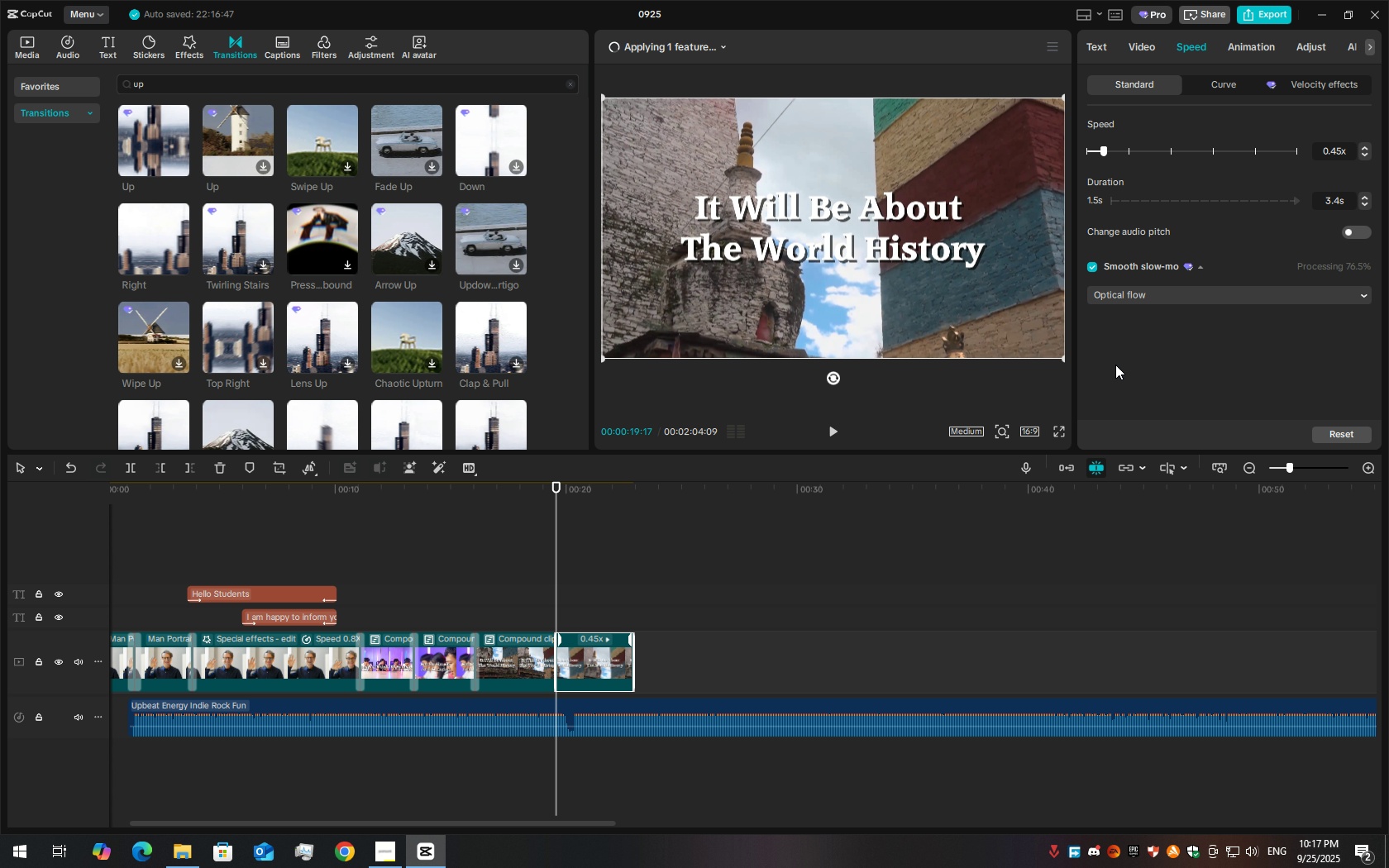 
scroll: coordinate [193, 227], scroll_direction: up, amount: 17.0
 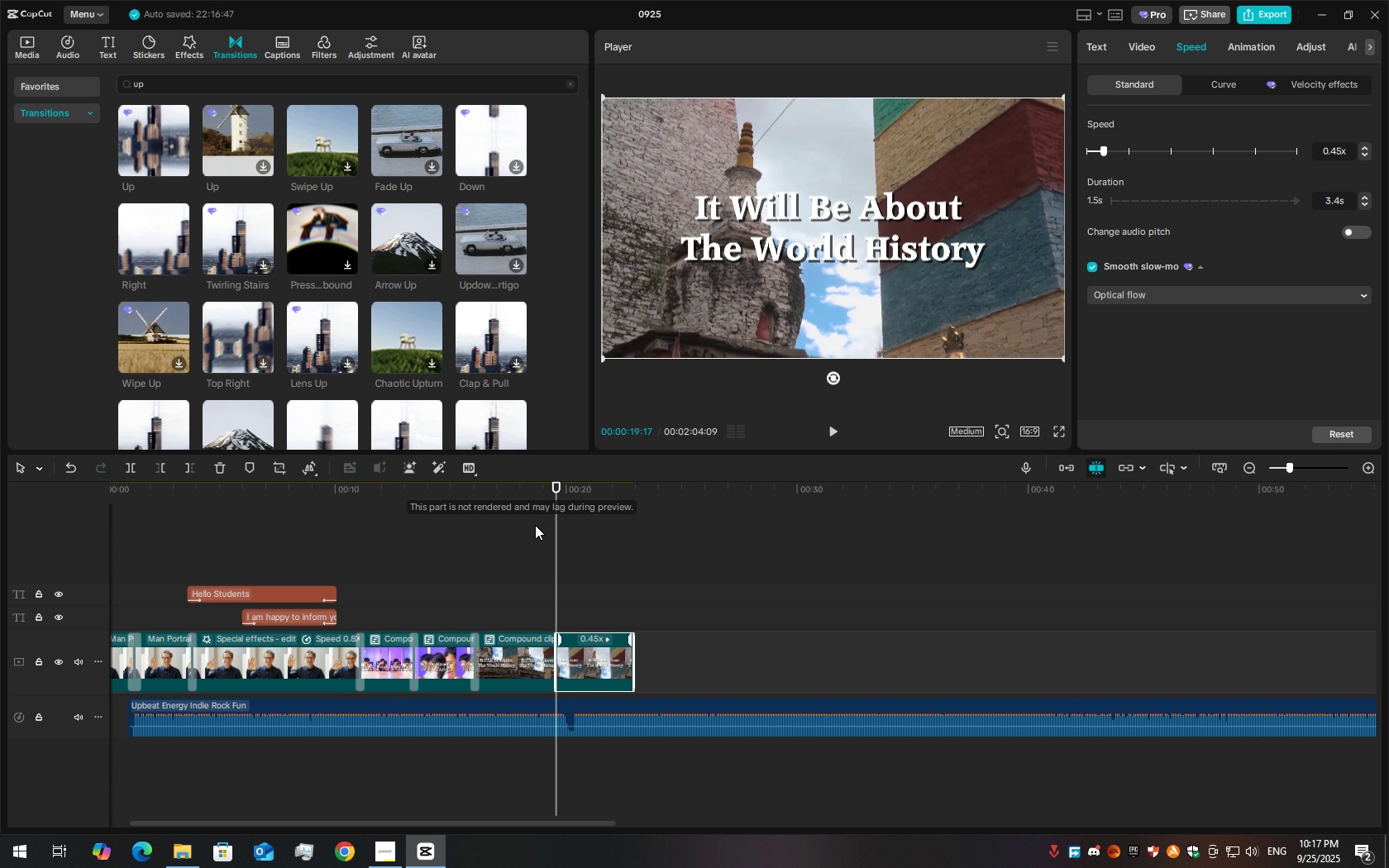 
left_click_drag(start_coordinate=[544, 494], to_coordinate=[514, 492])
 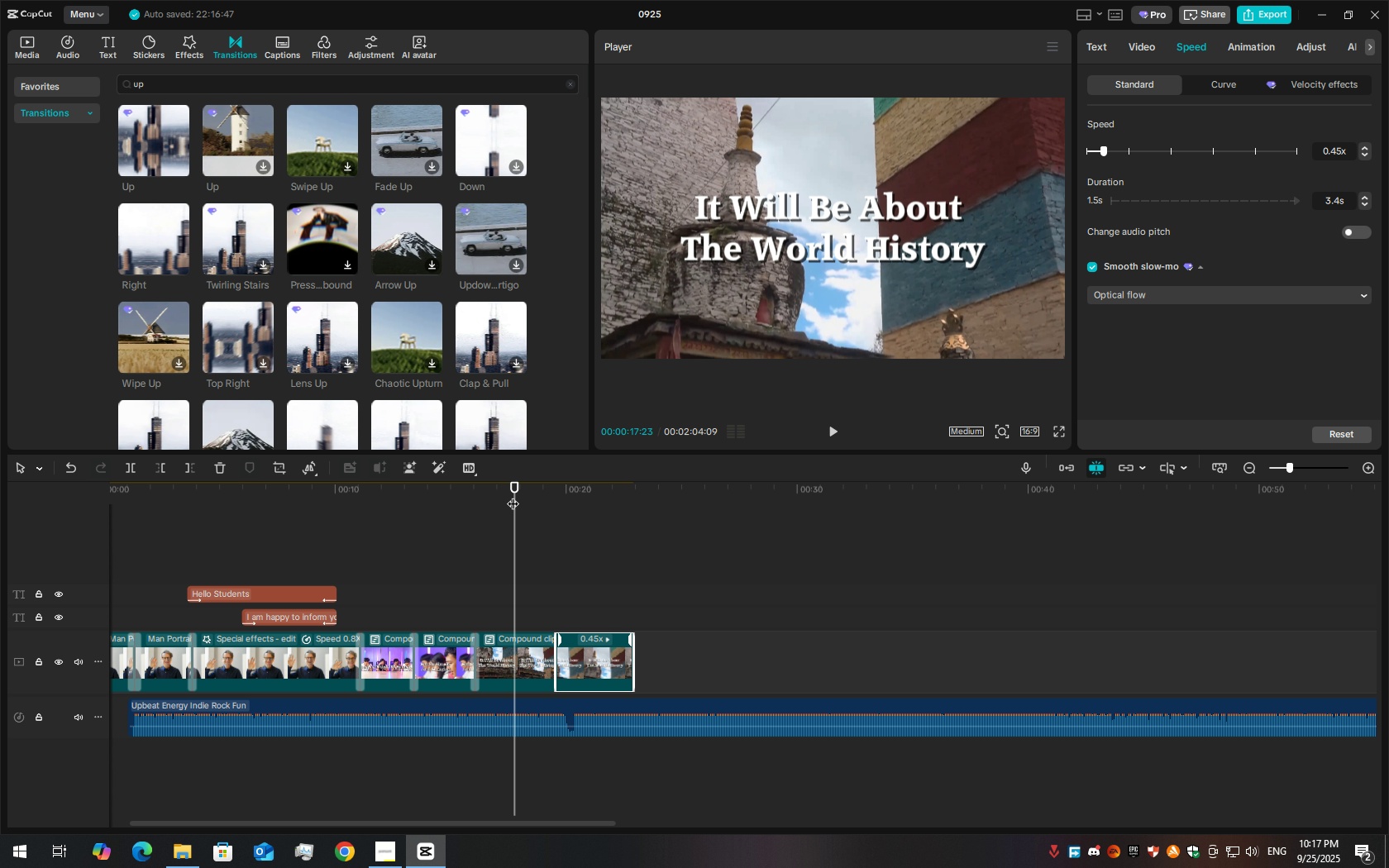 
key(Space)
 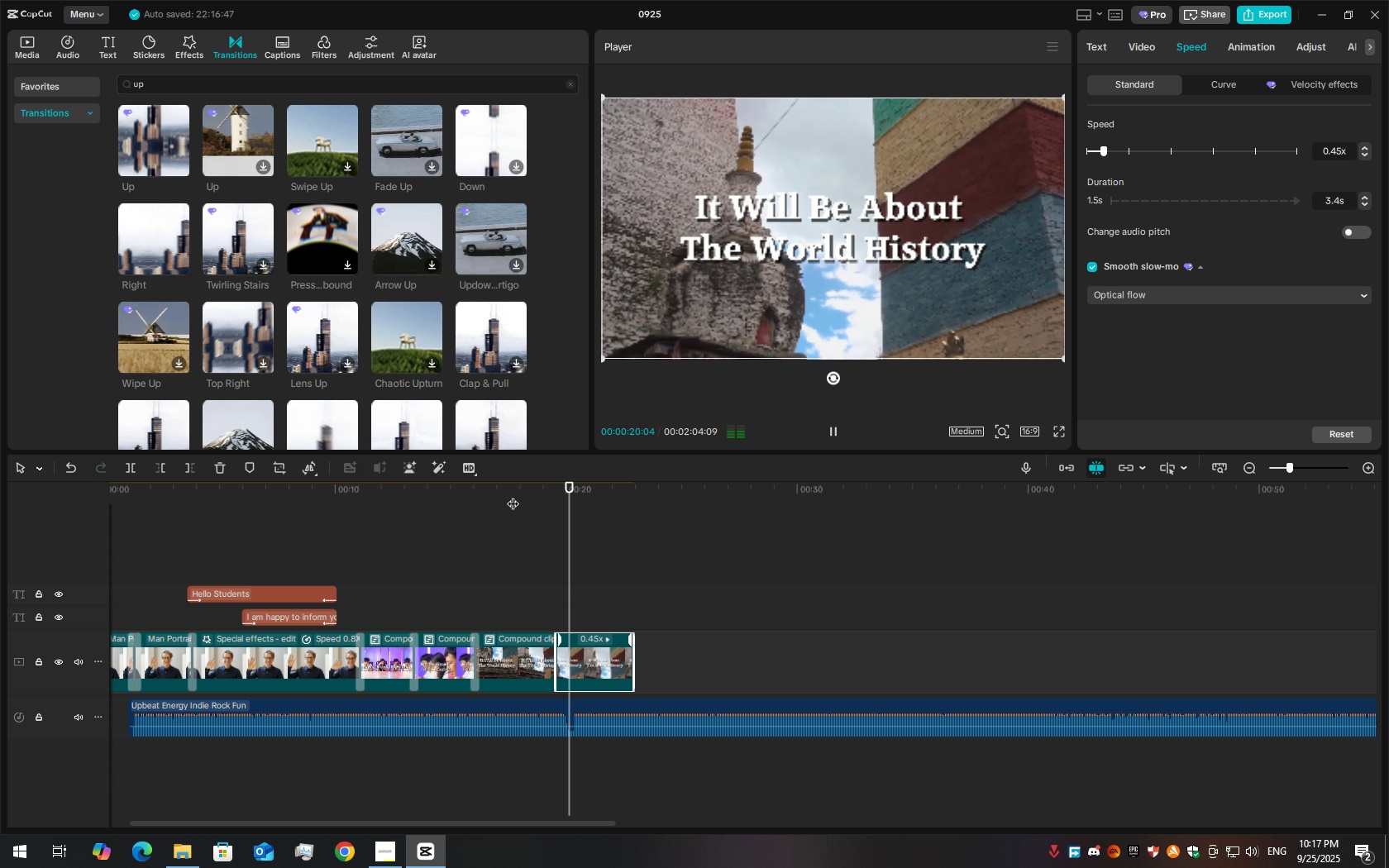 
key(Space)
 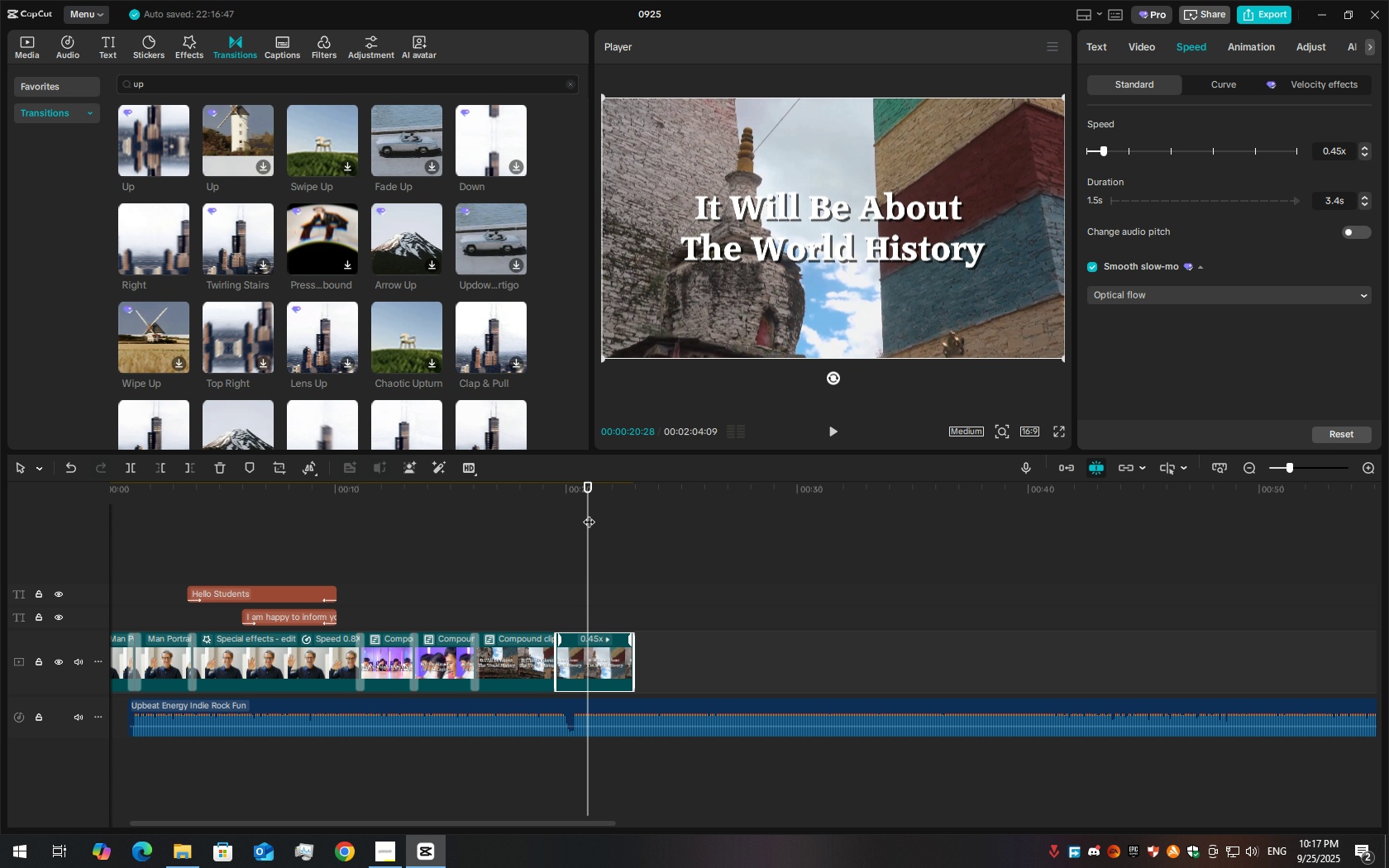 
left_click_drag(start_coordinate=[585, 513], to_coordinate=[534, 519])
 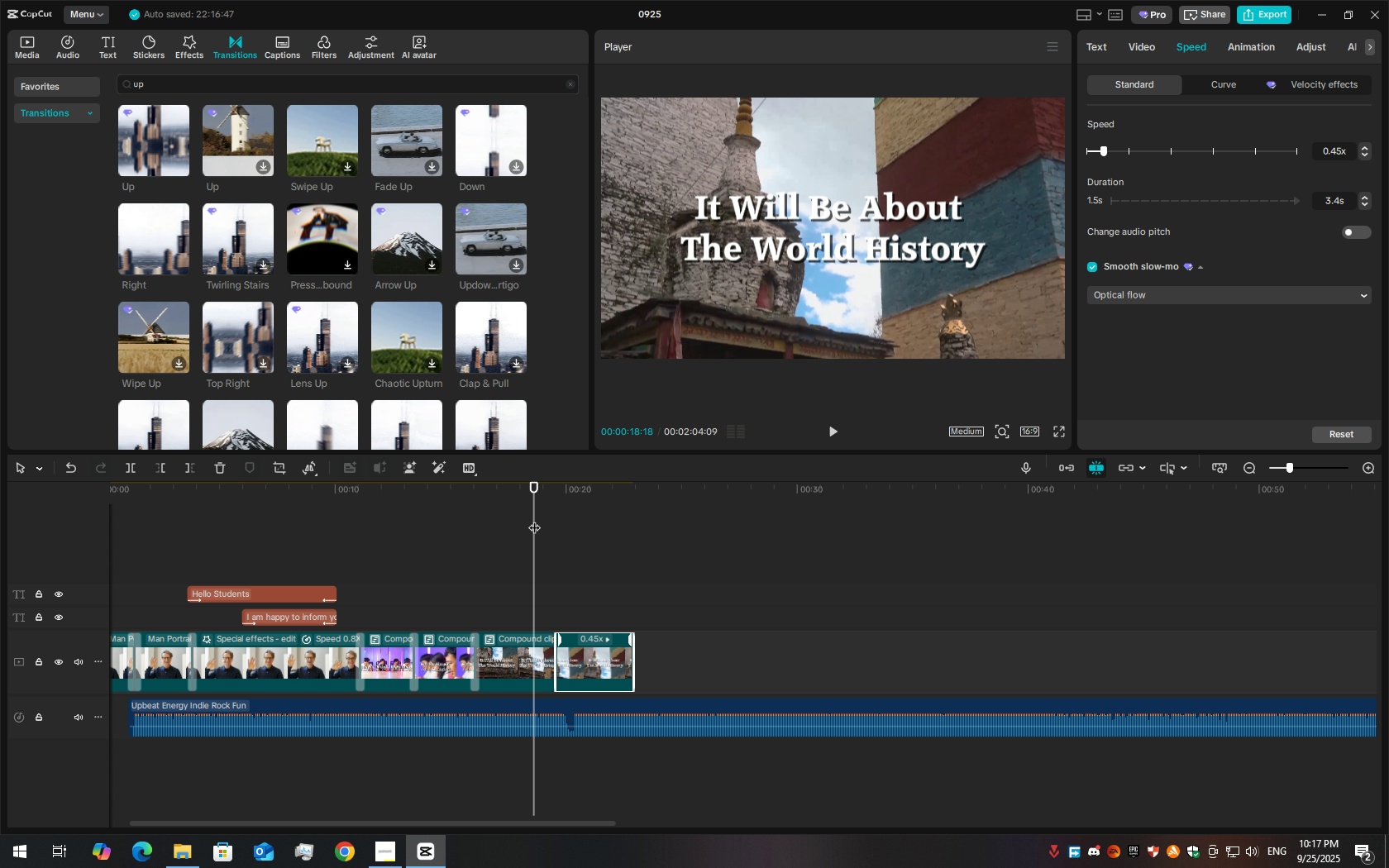 
key(Space)
 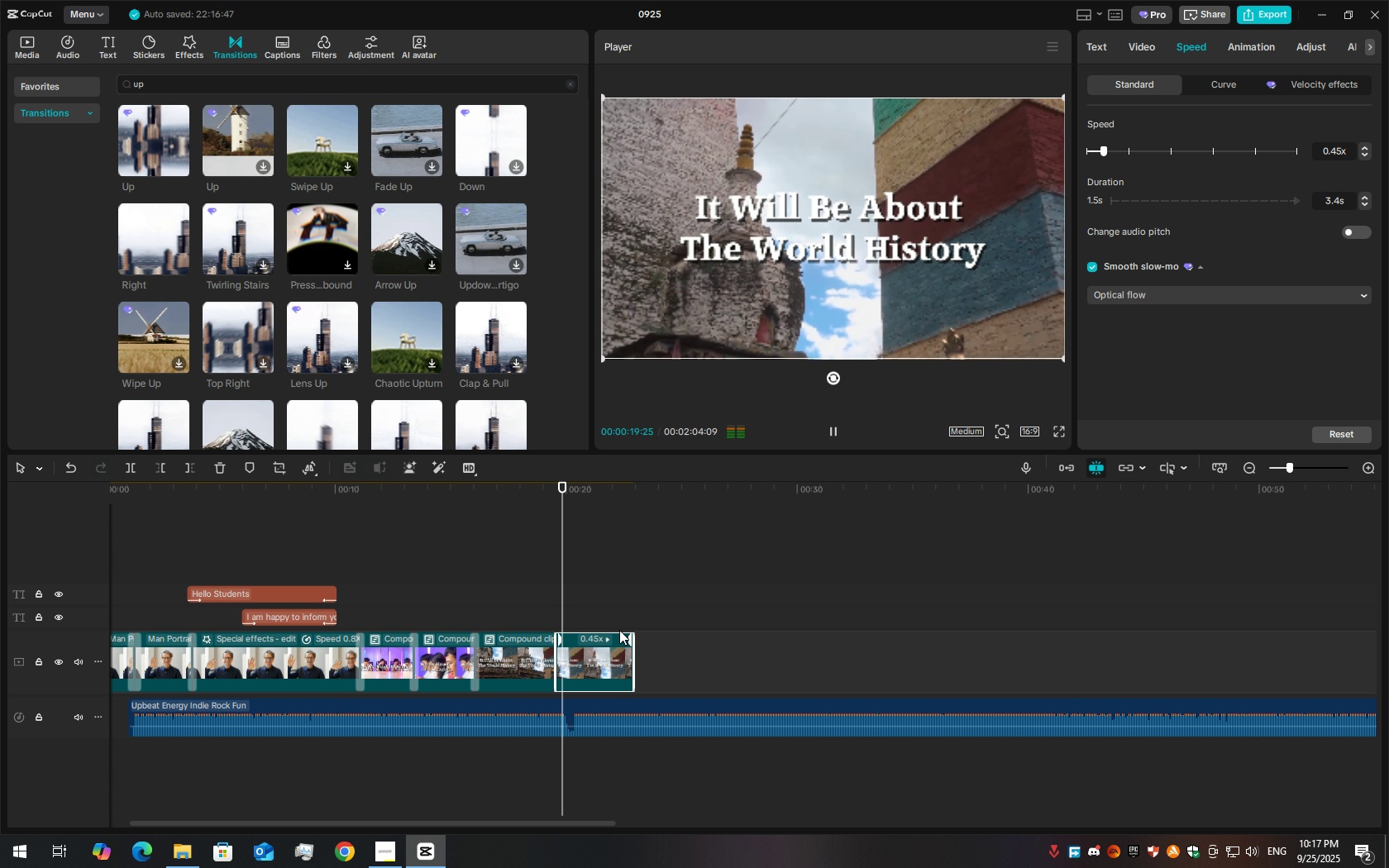 
key(Space)
 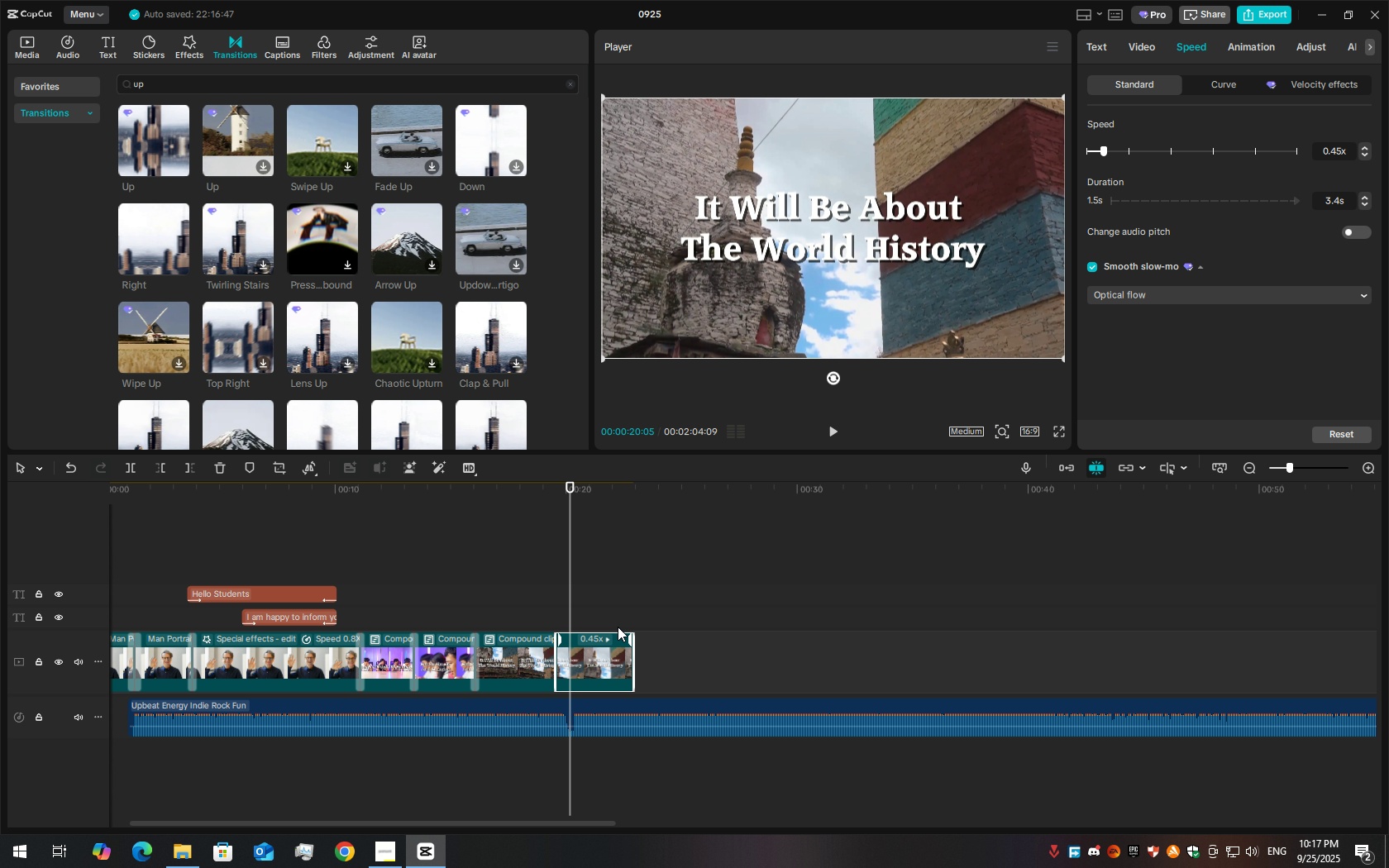 
key(ArrowRight)
 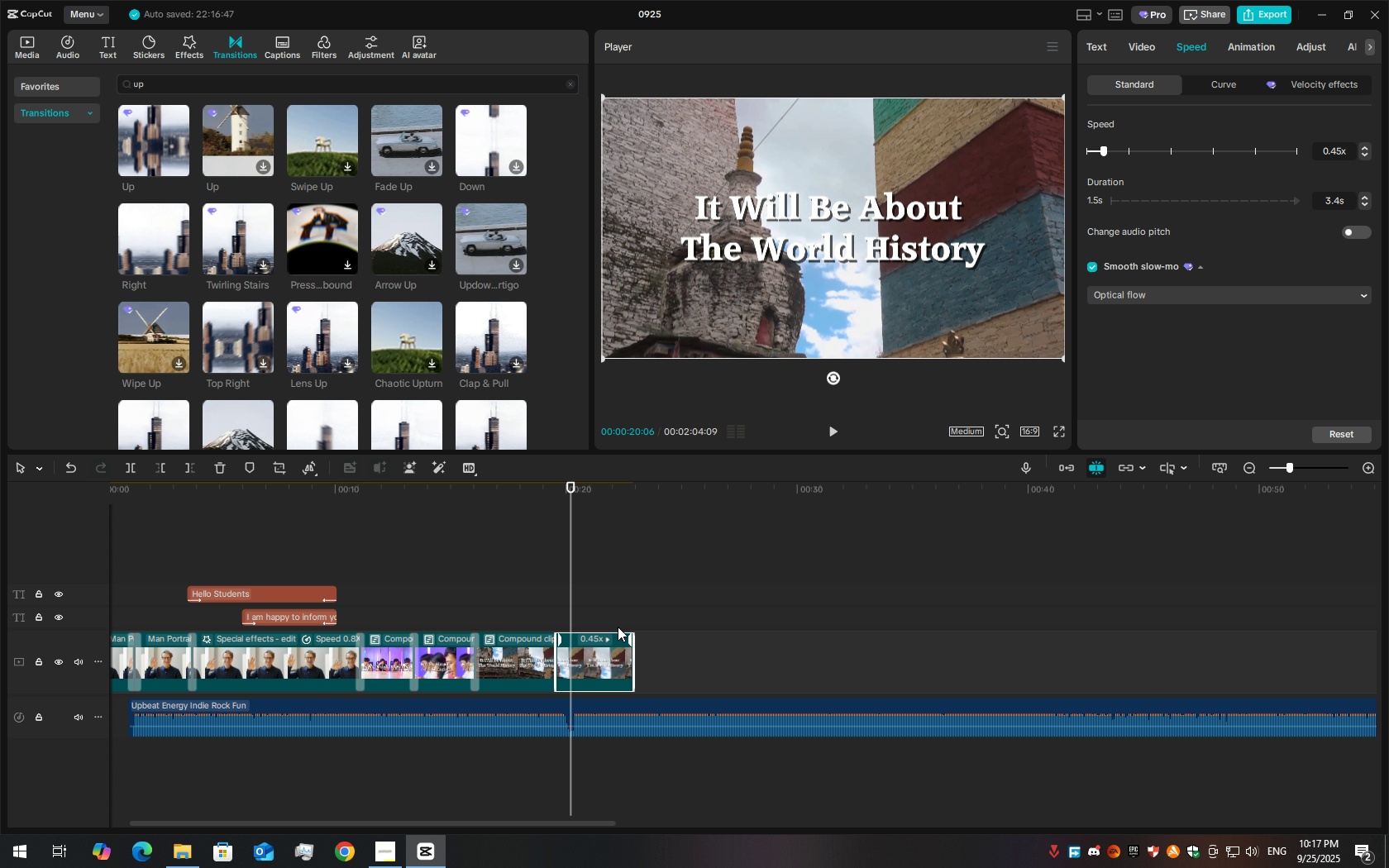 
key(ArrowRight)
 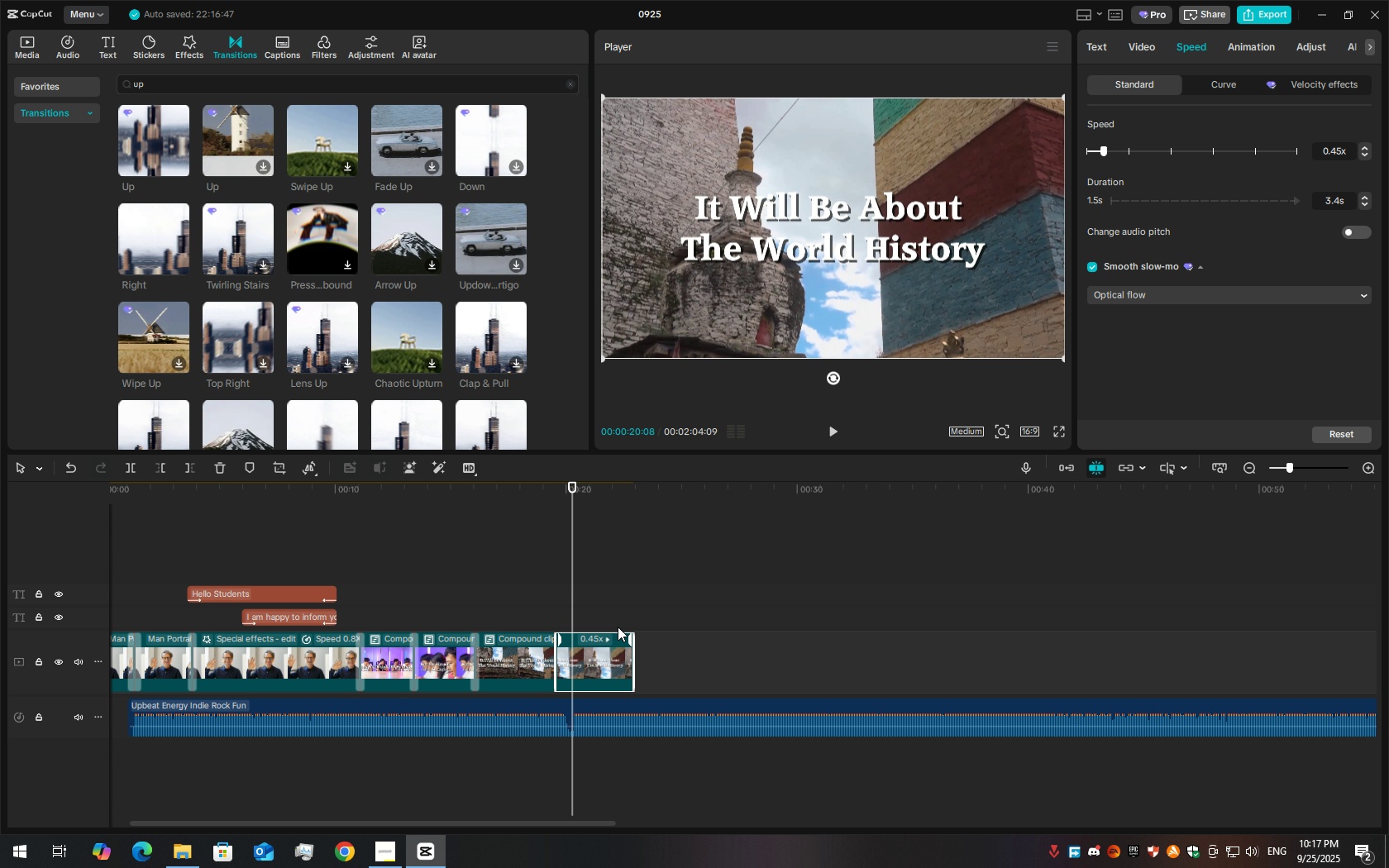 
key(ArrowRight)
 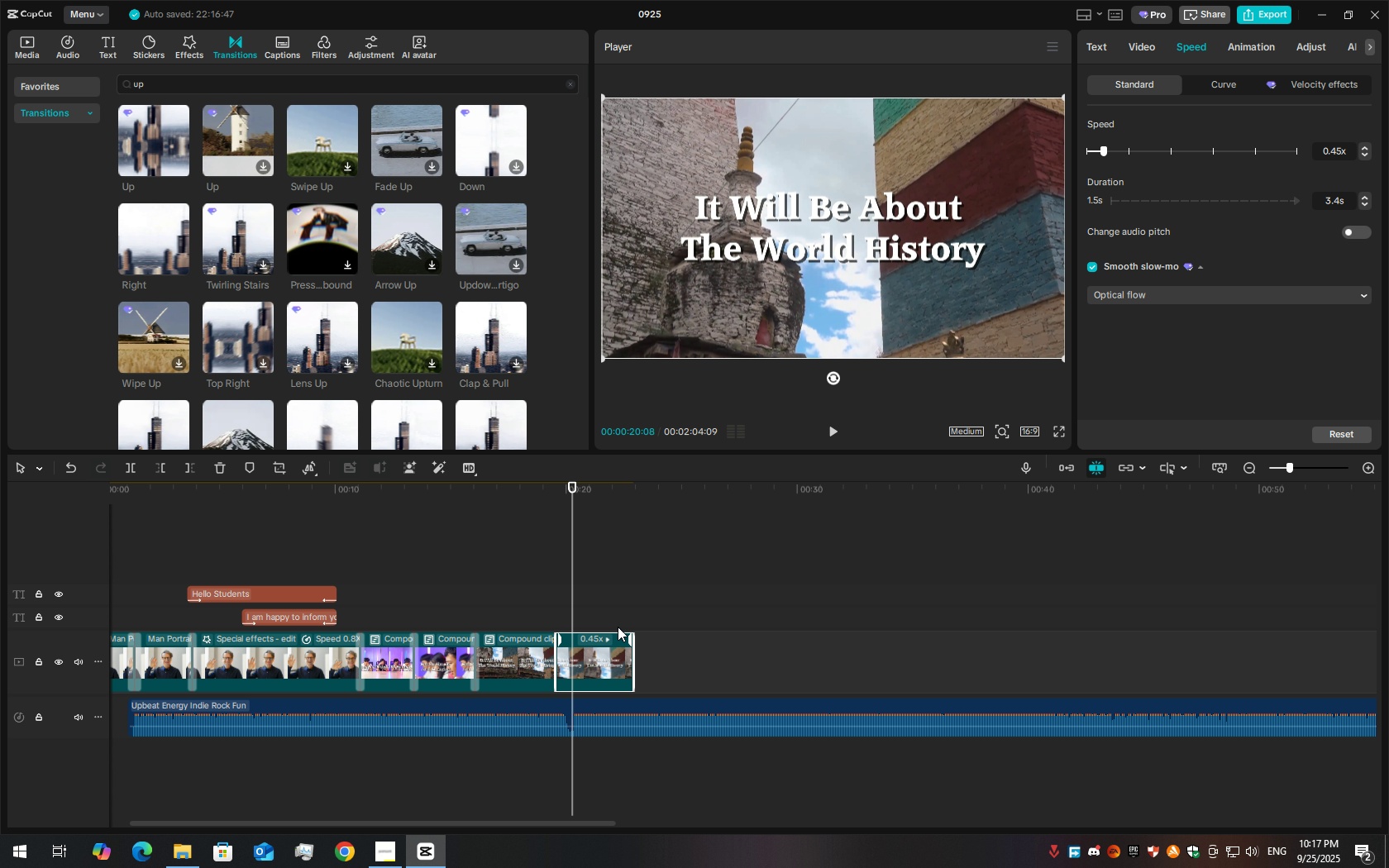 
key(ArrowRight)
 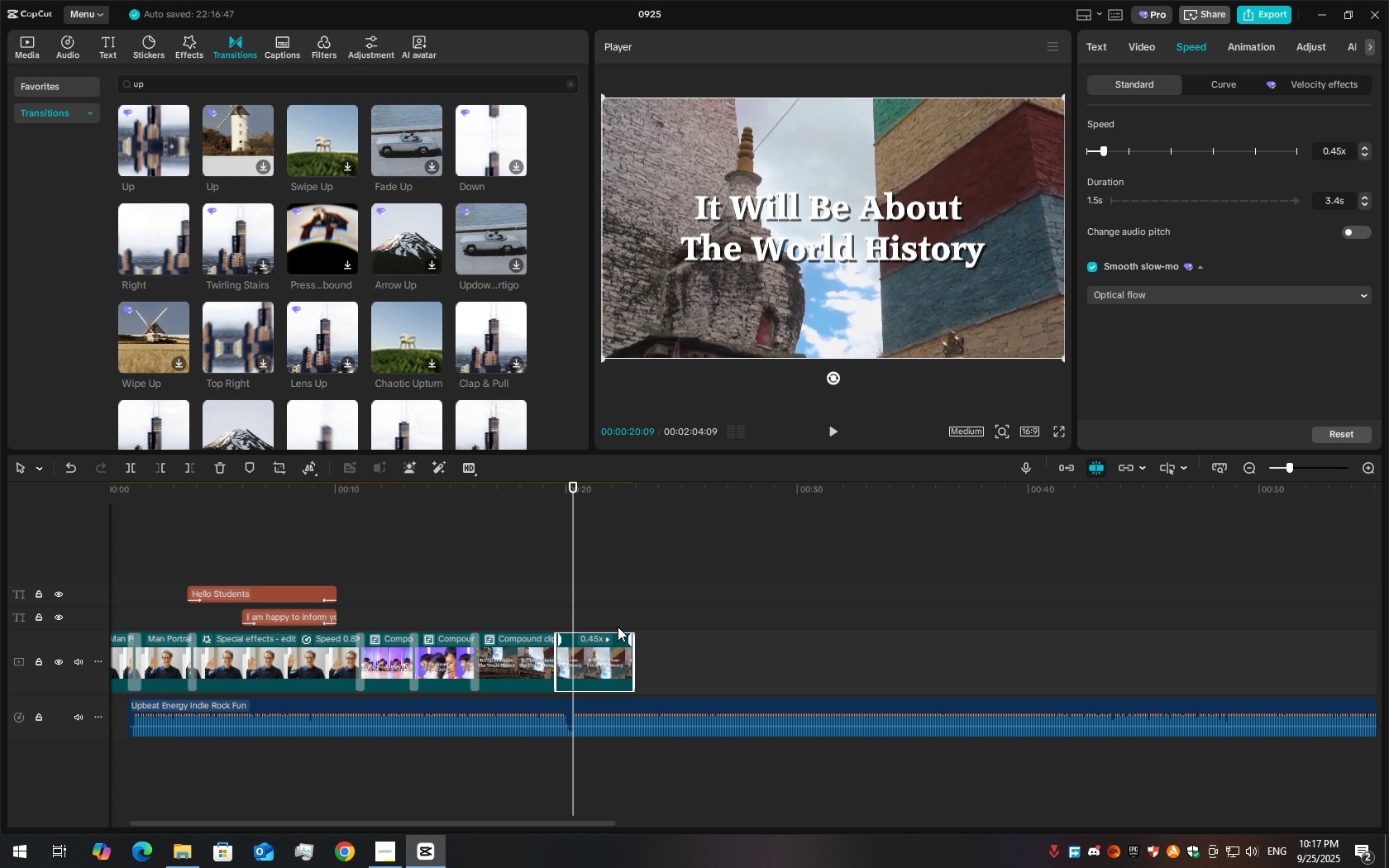 
key(ArrowRight)
 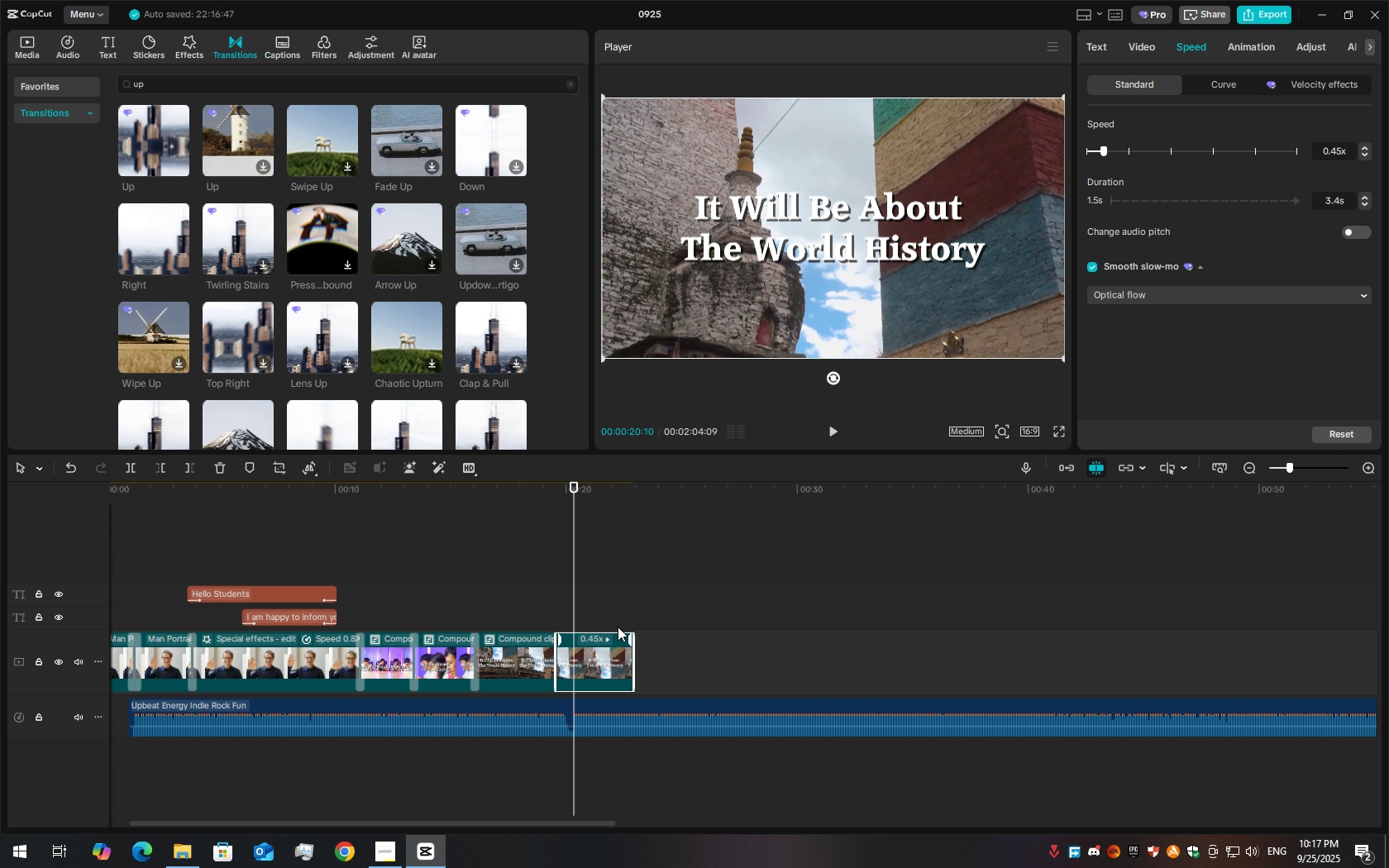 
key(Control+B)
 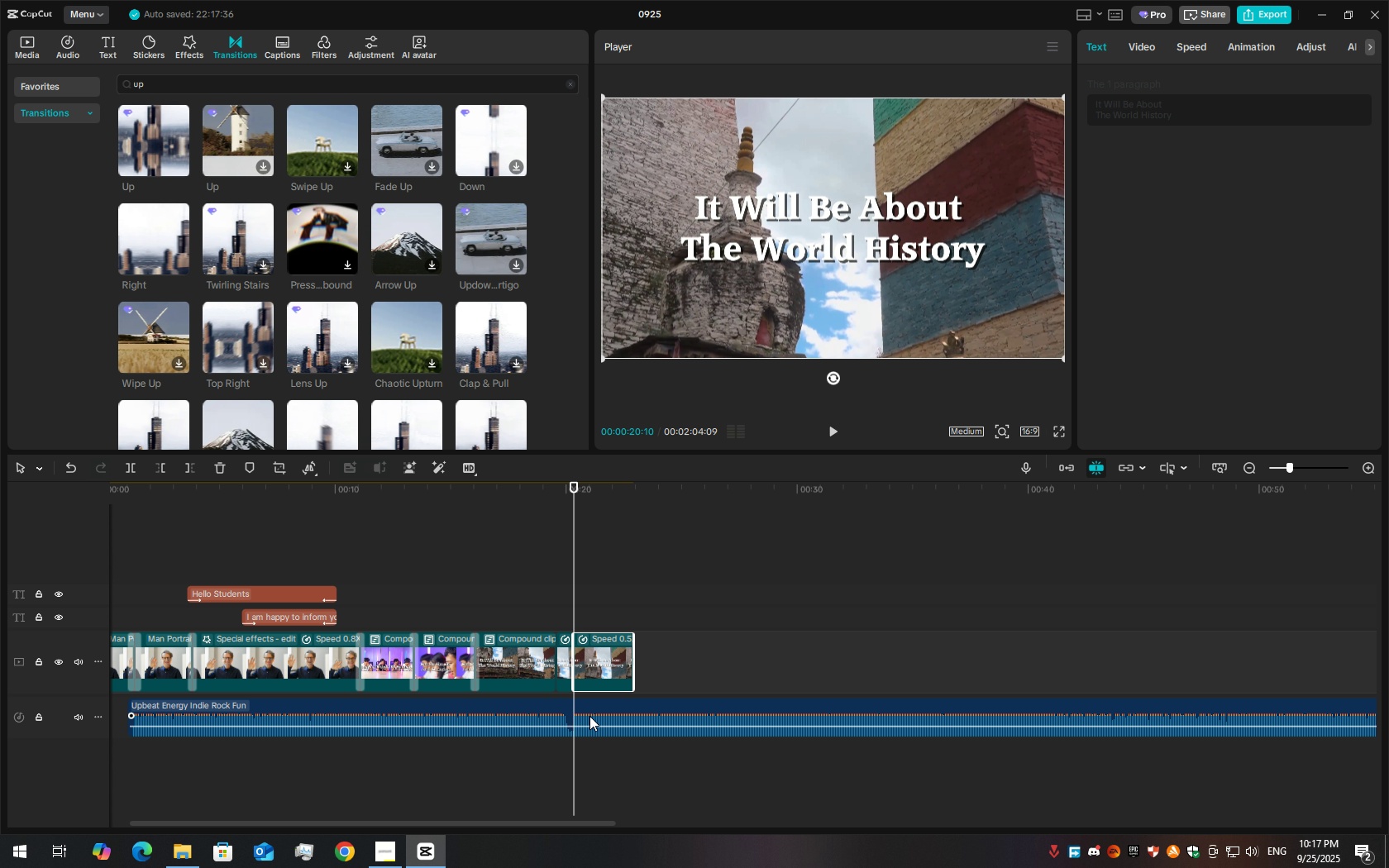 
left_click([603, 676])
 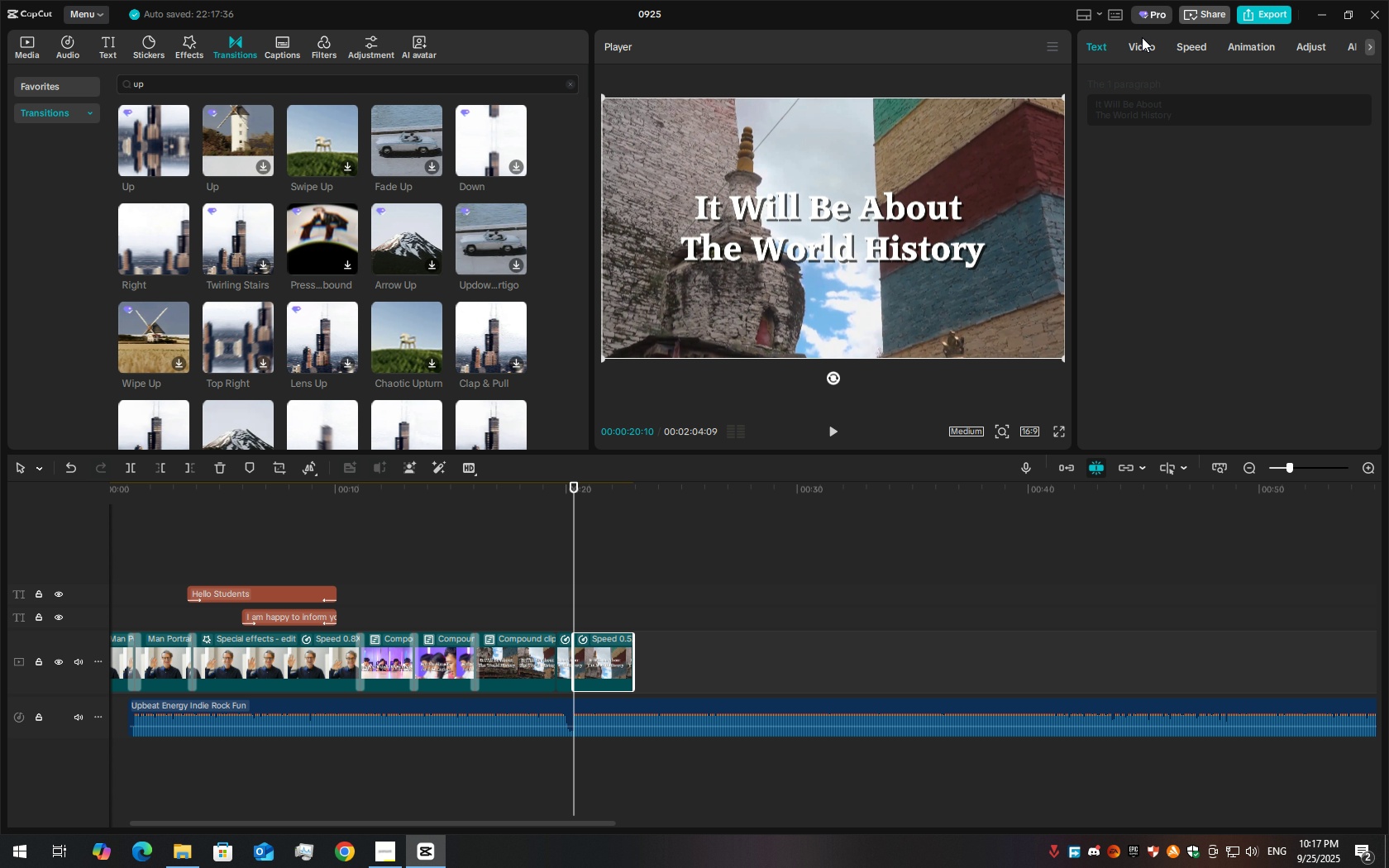 
left_click([1141, 44])
 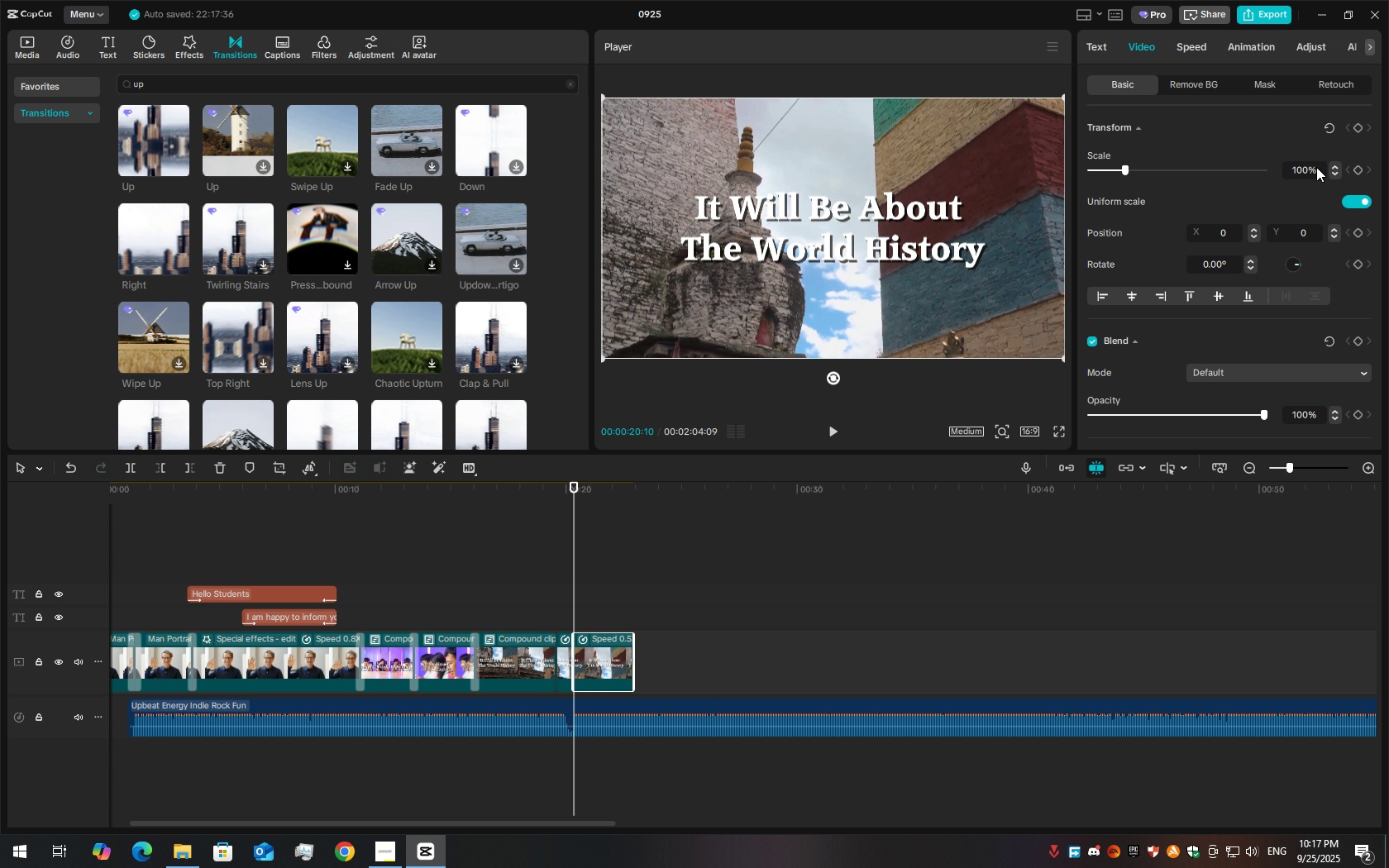 
left_click([1317, 167])
 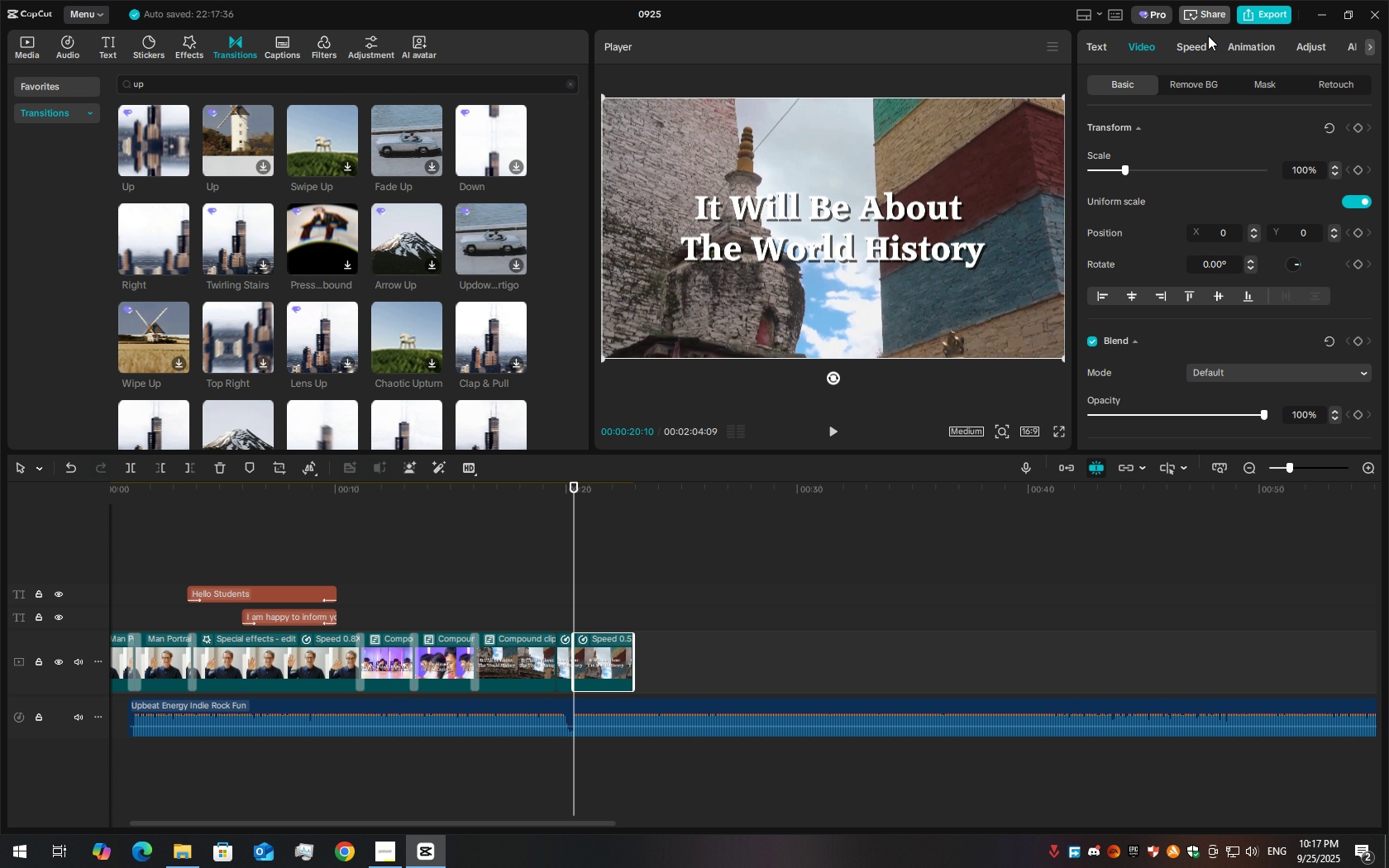 
left_click([1196, 36])
 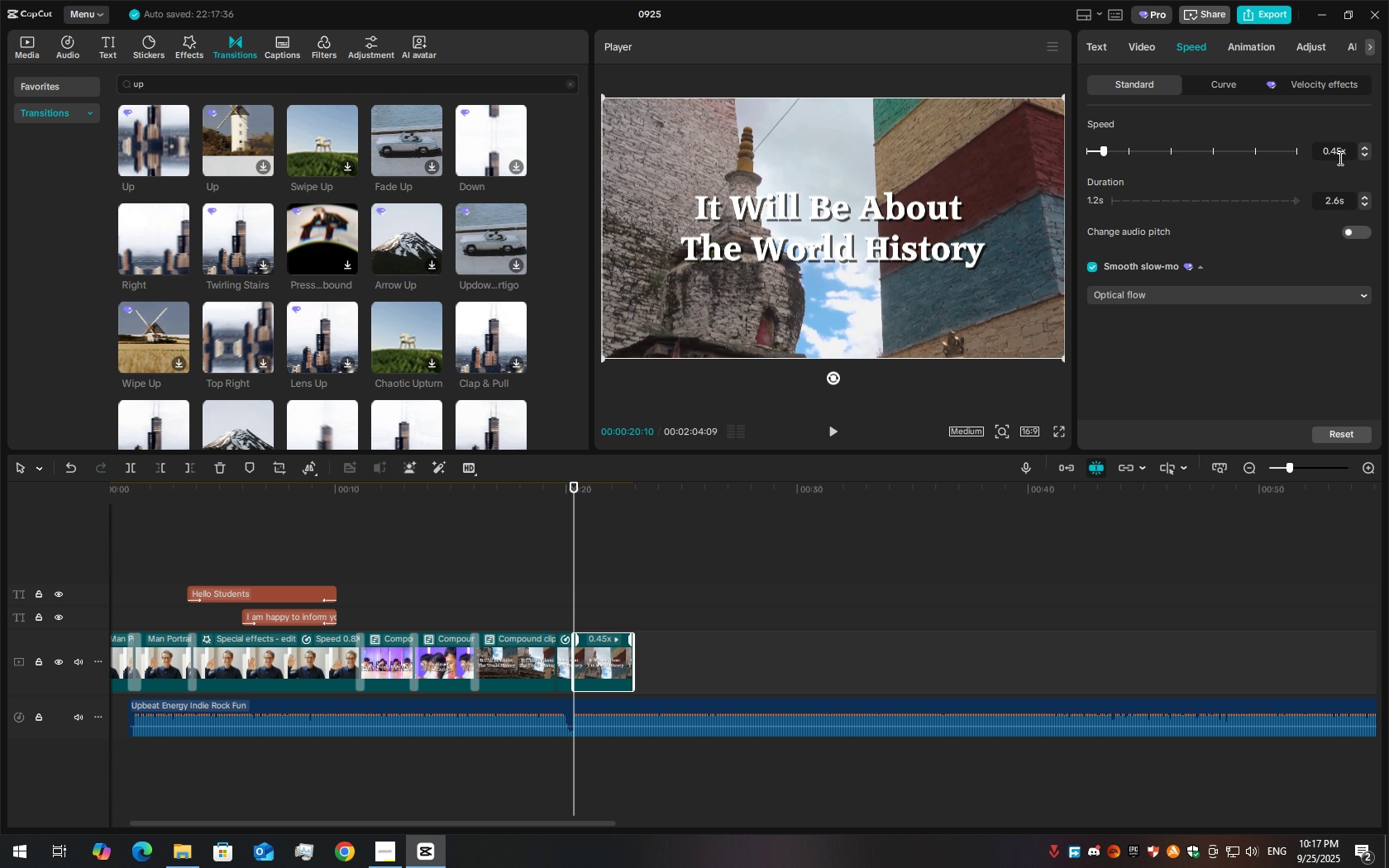 
double_click([1339, 158])
 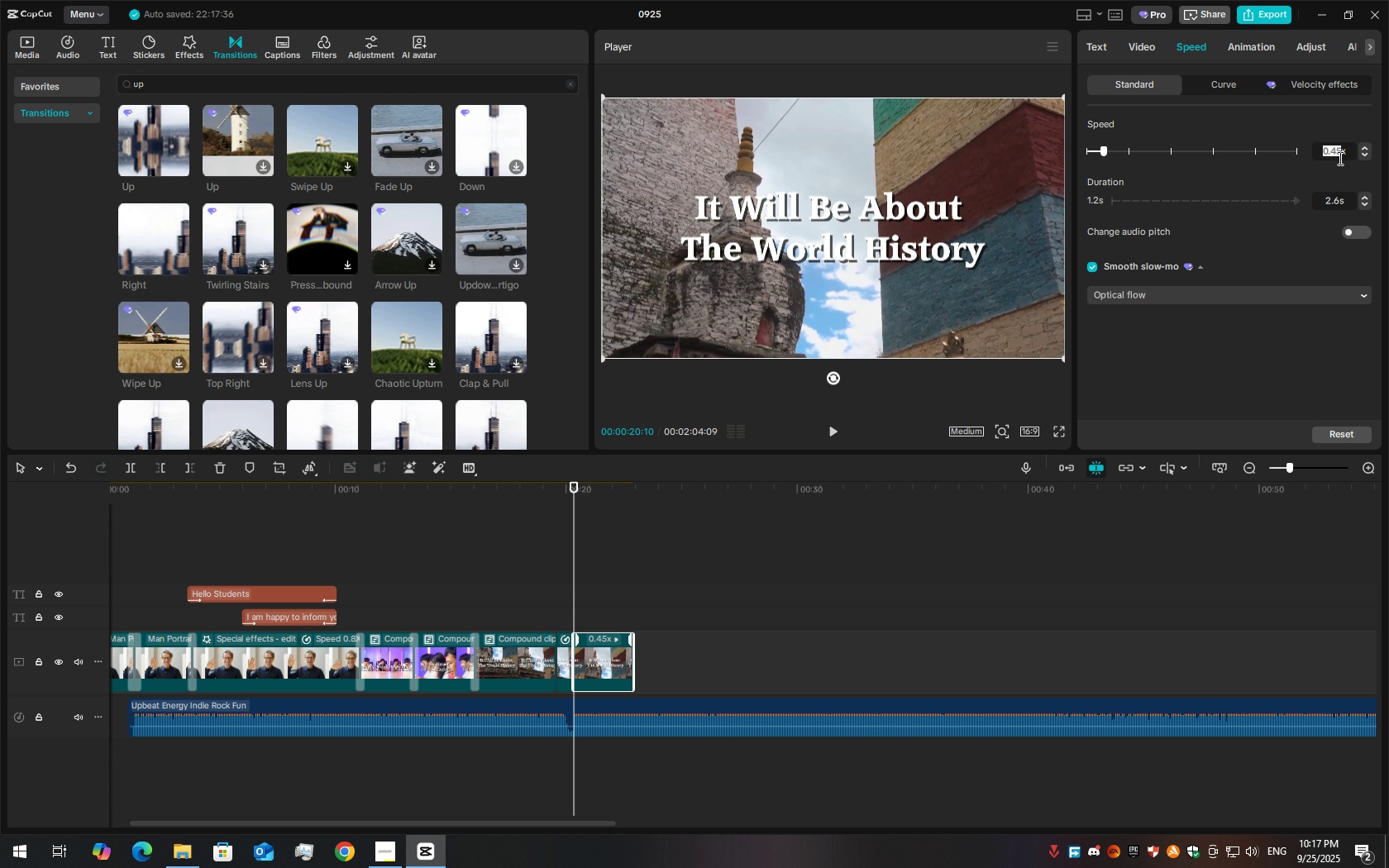 
triple_click([1339, 158])
 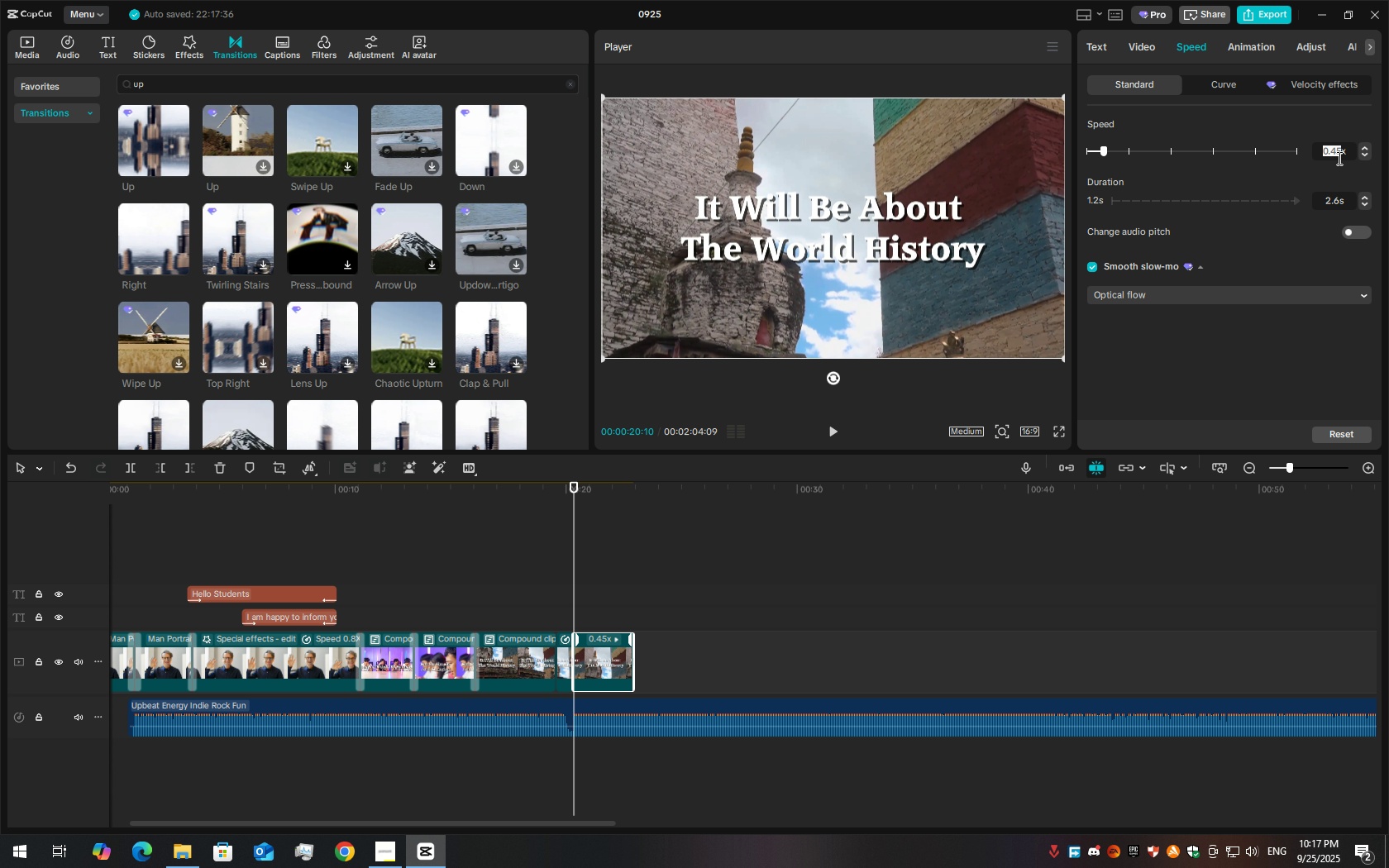 
key(Numpad2)
 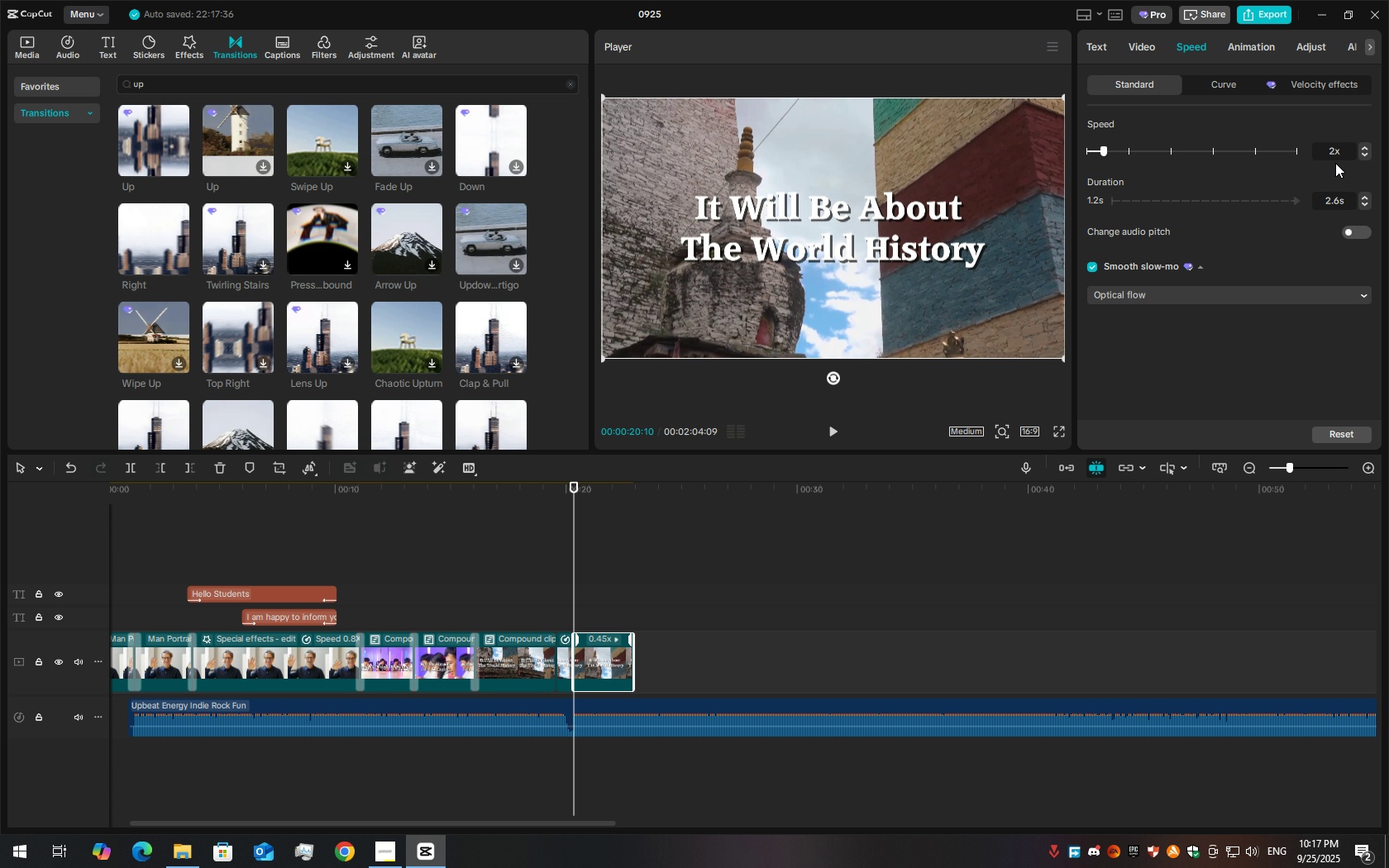 
key(Enter)
 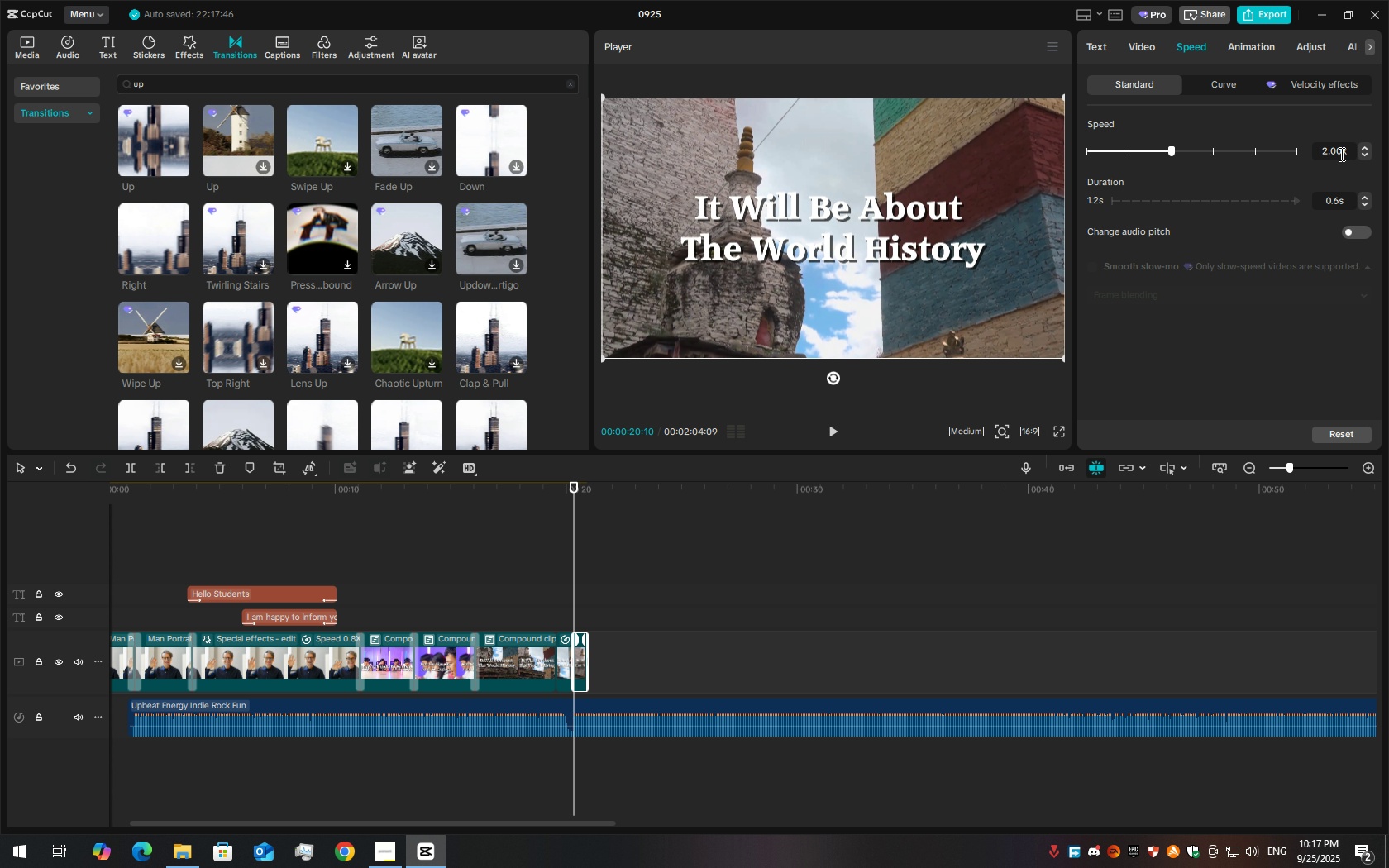 
double_click([1340, 154])
 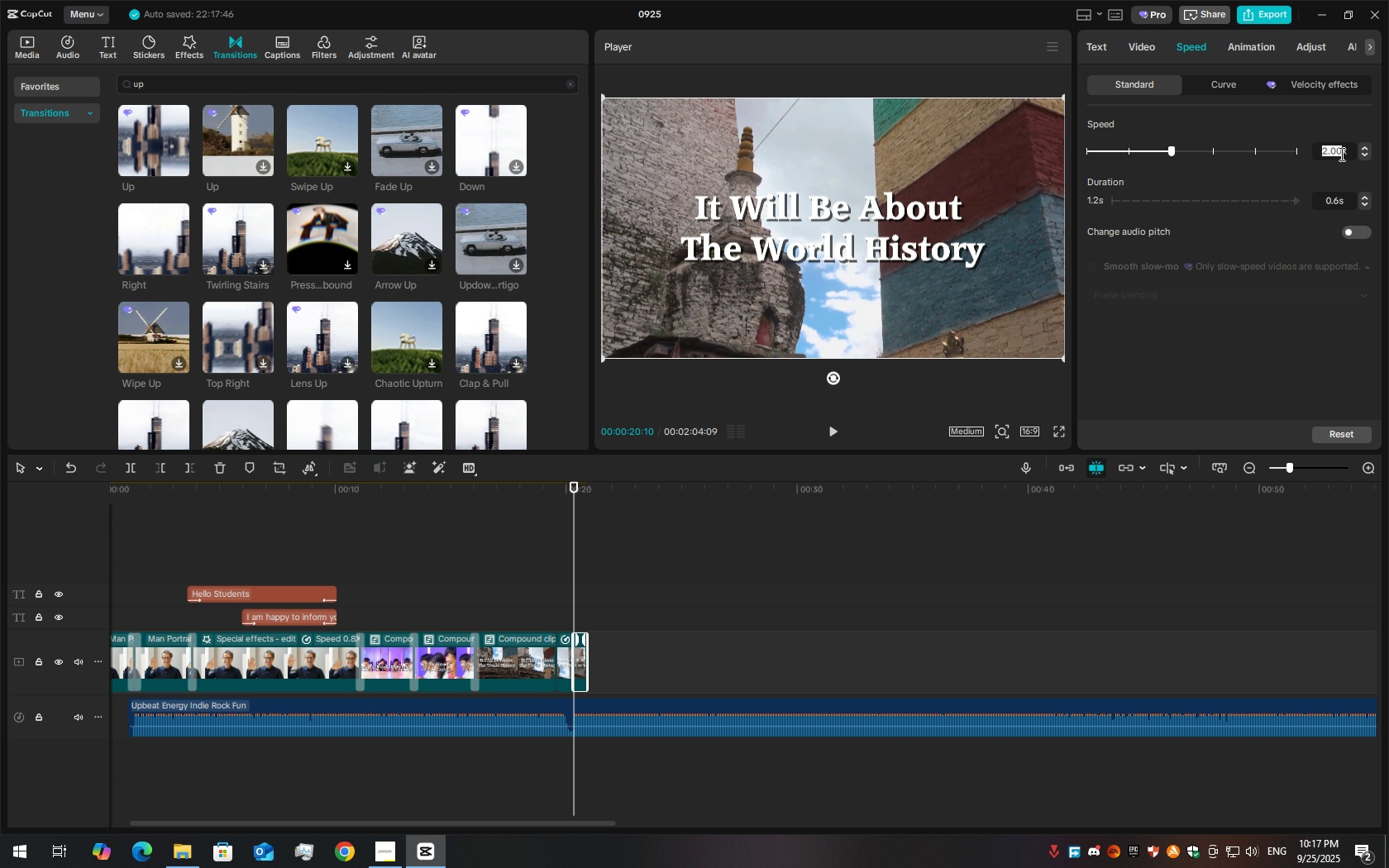 
triple_click([1340, 154])
 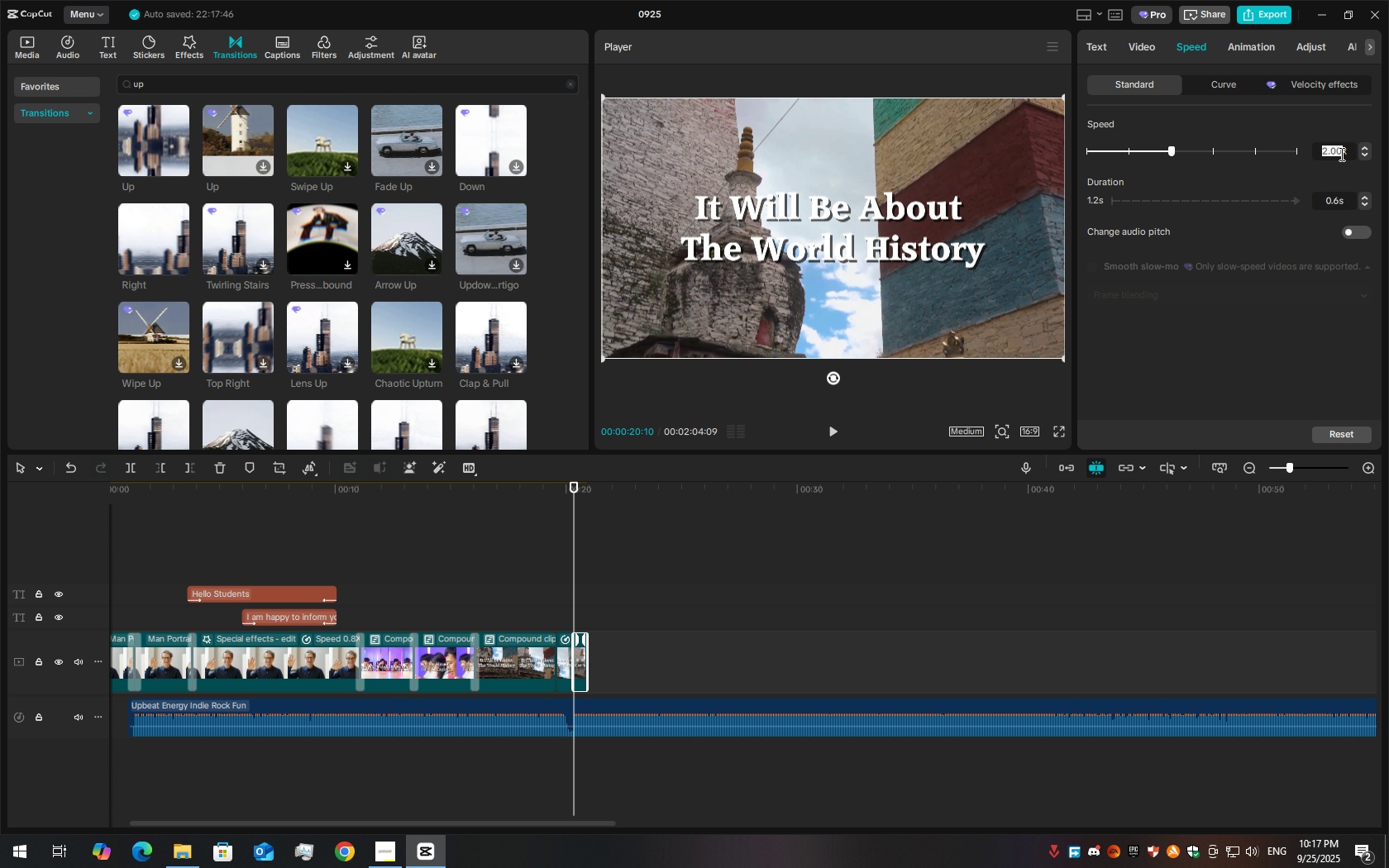 
key(Numpad1)
 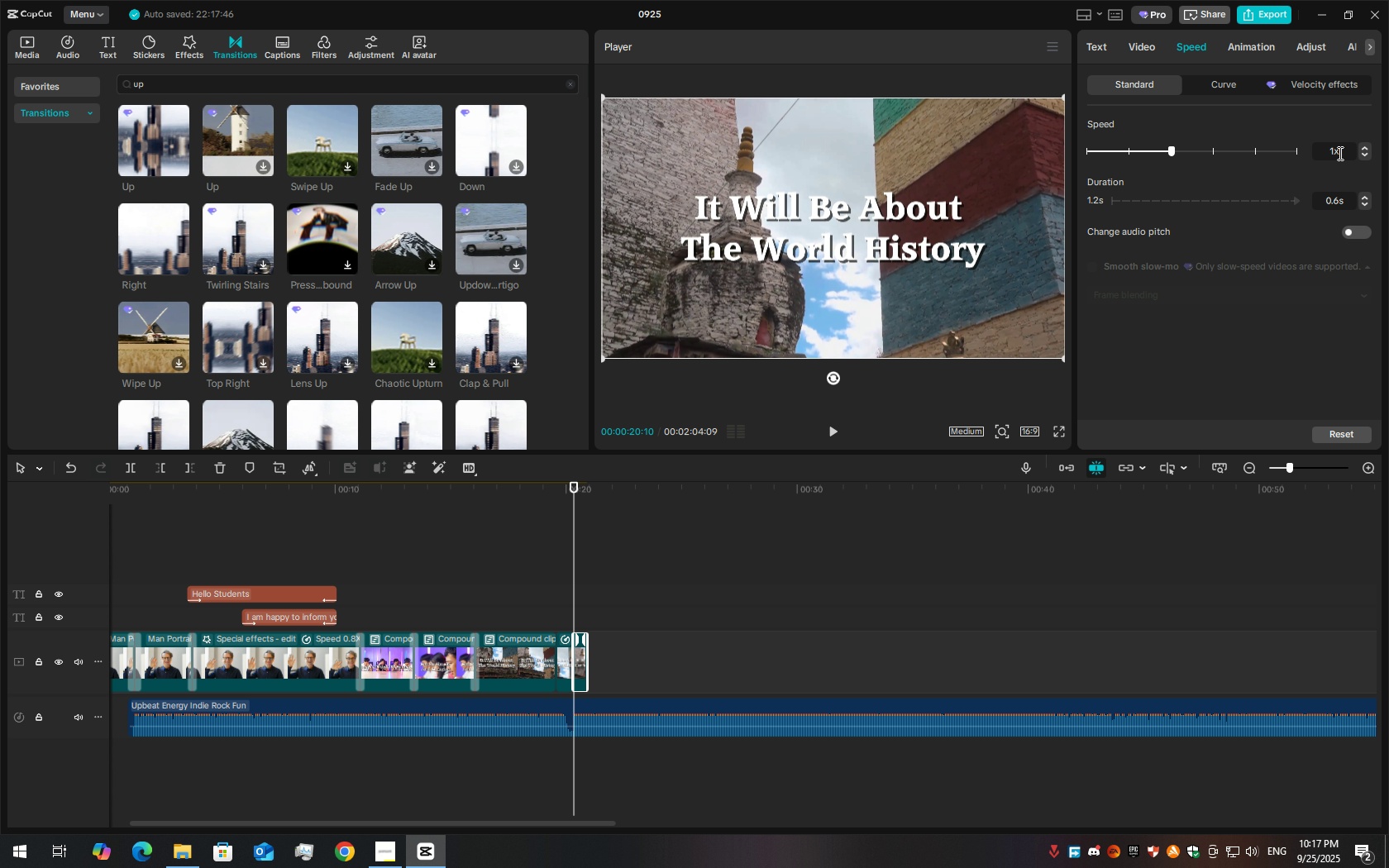 
key(Numpad5)
 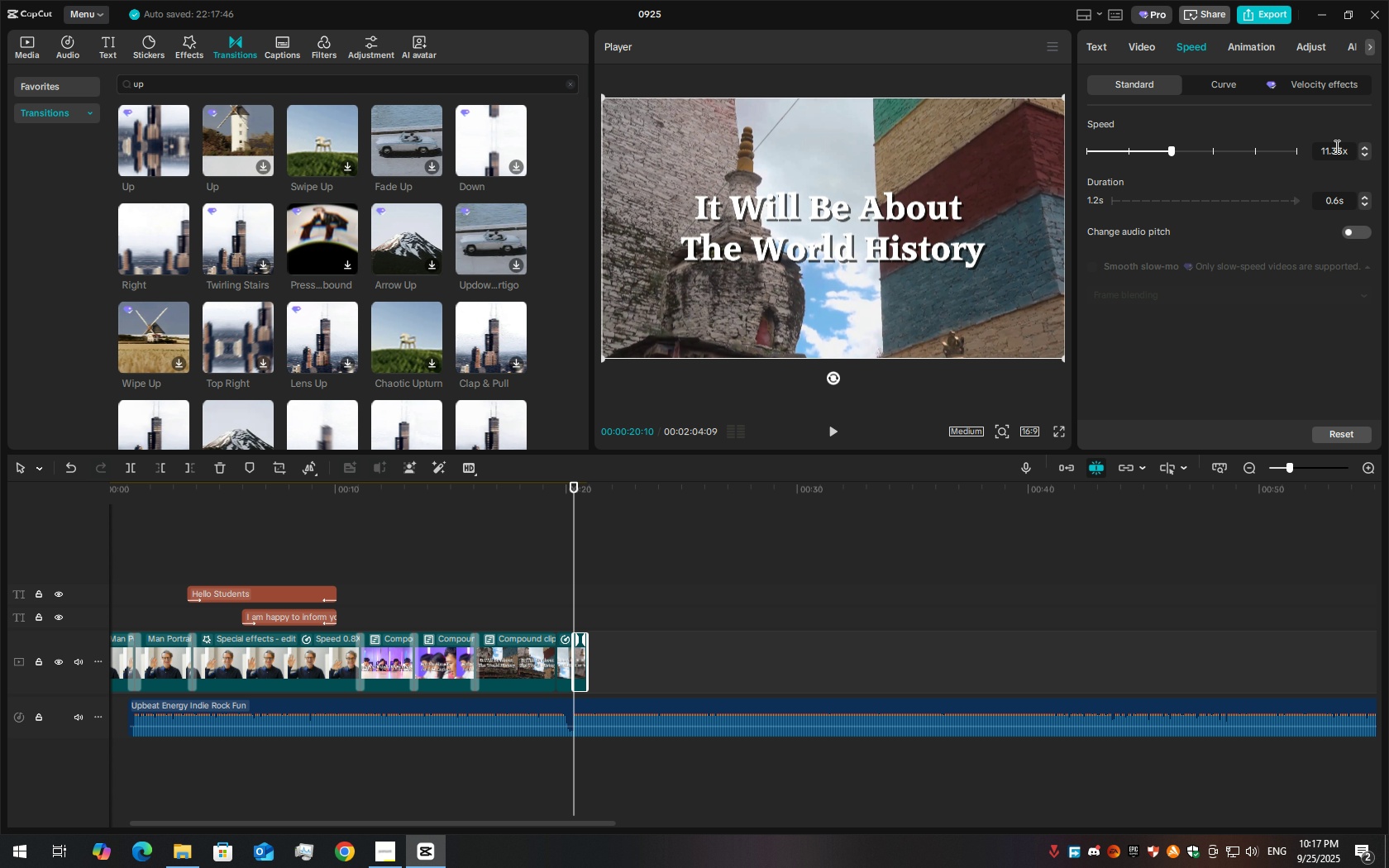 
double_click([1335, 146])
 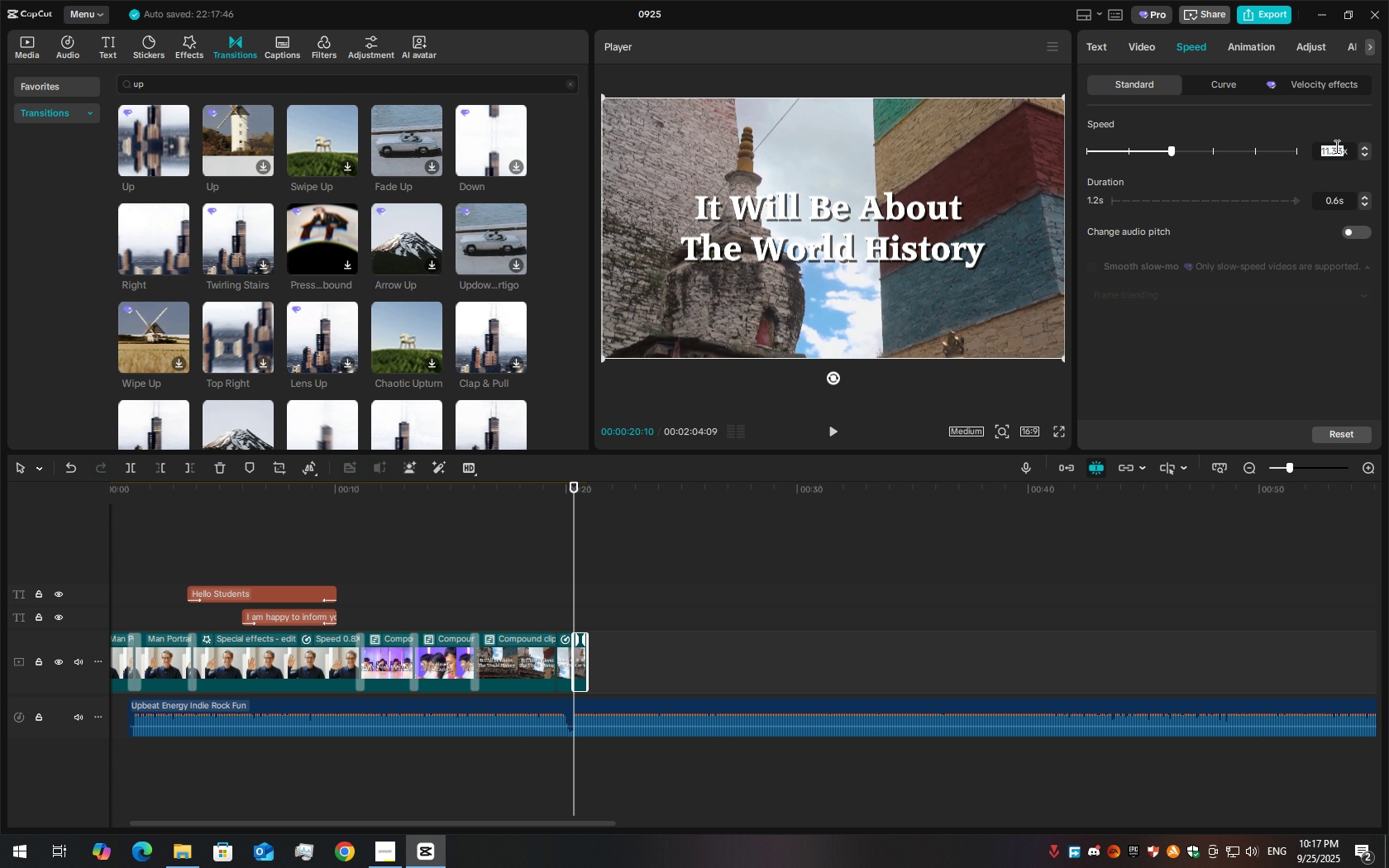 
triple_click([1335, 146])
 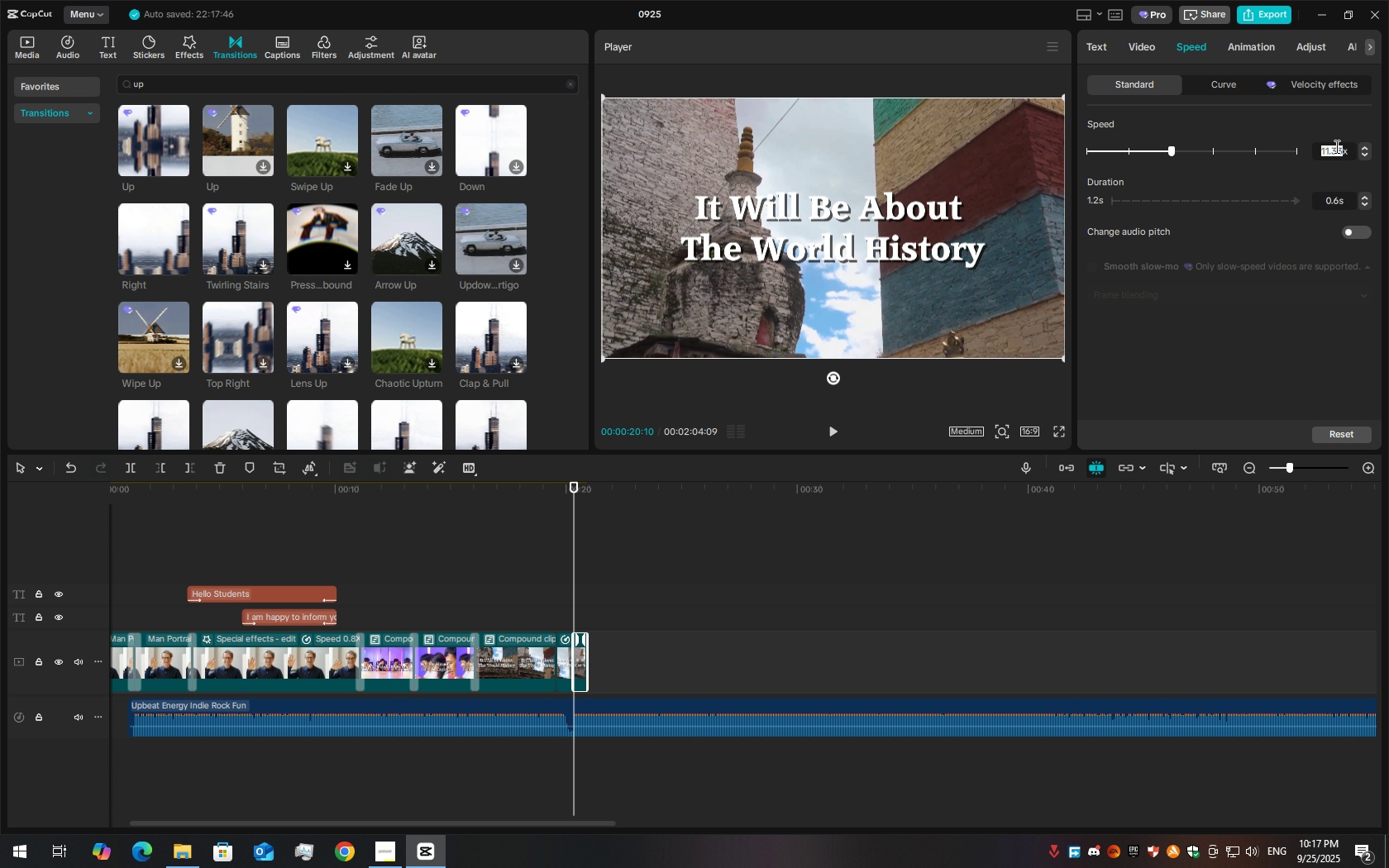 
key(Numpad1)
 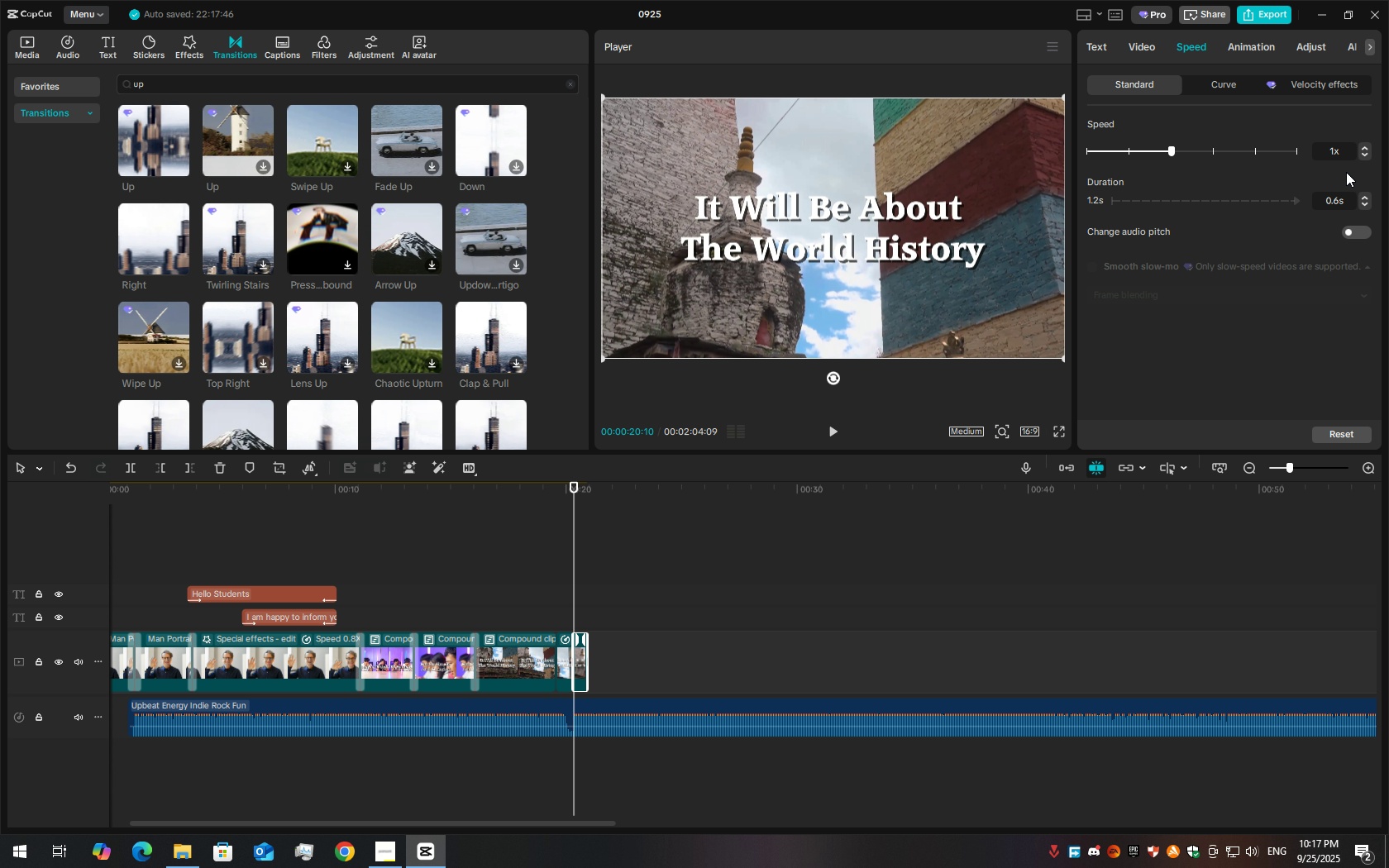 
key(NumpadDecimal)
 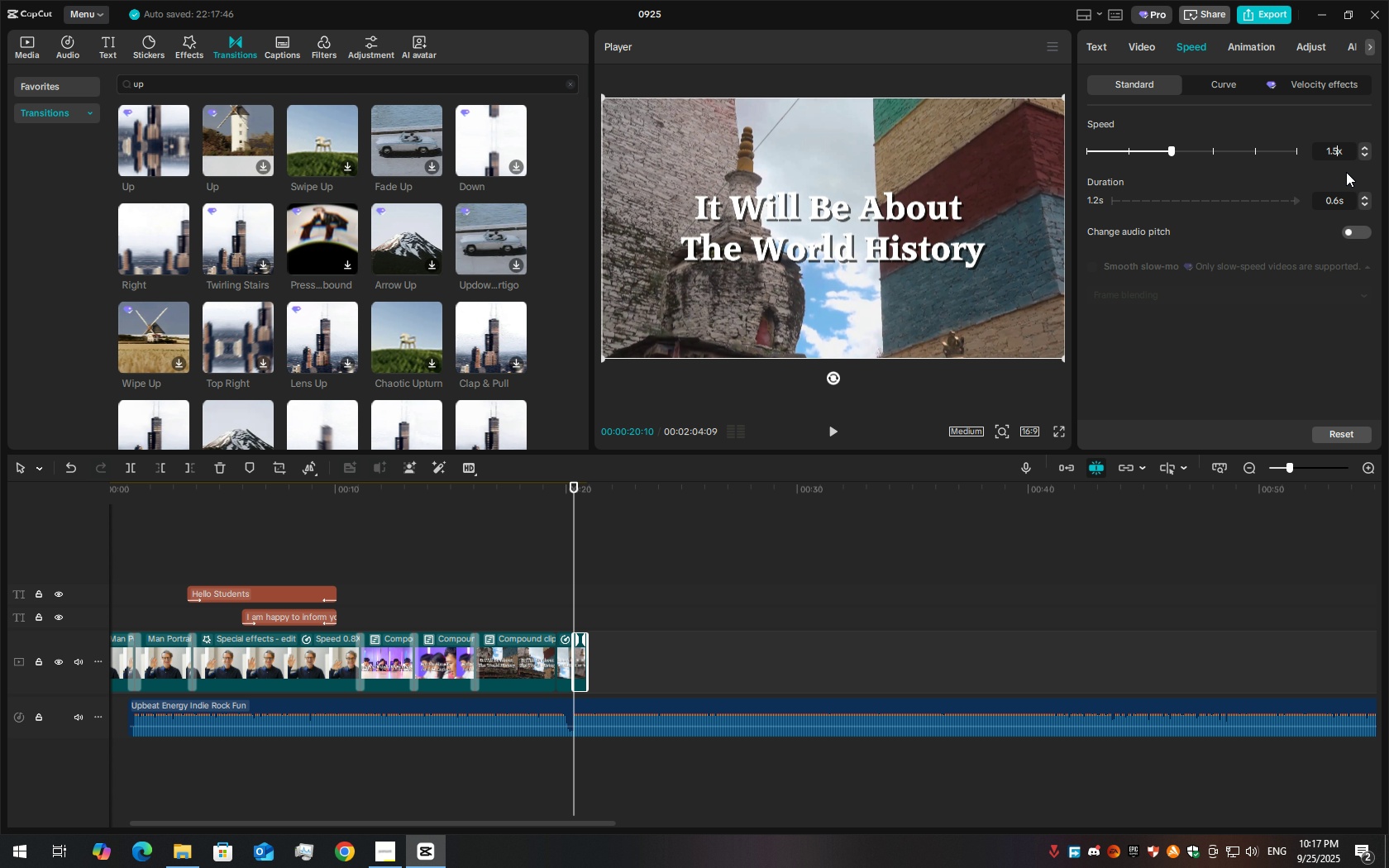 
key(Numpad5)
 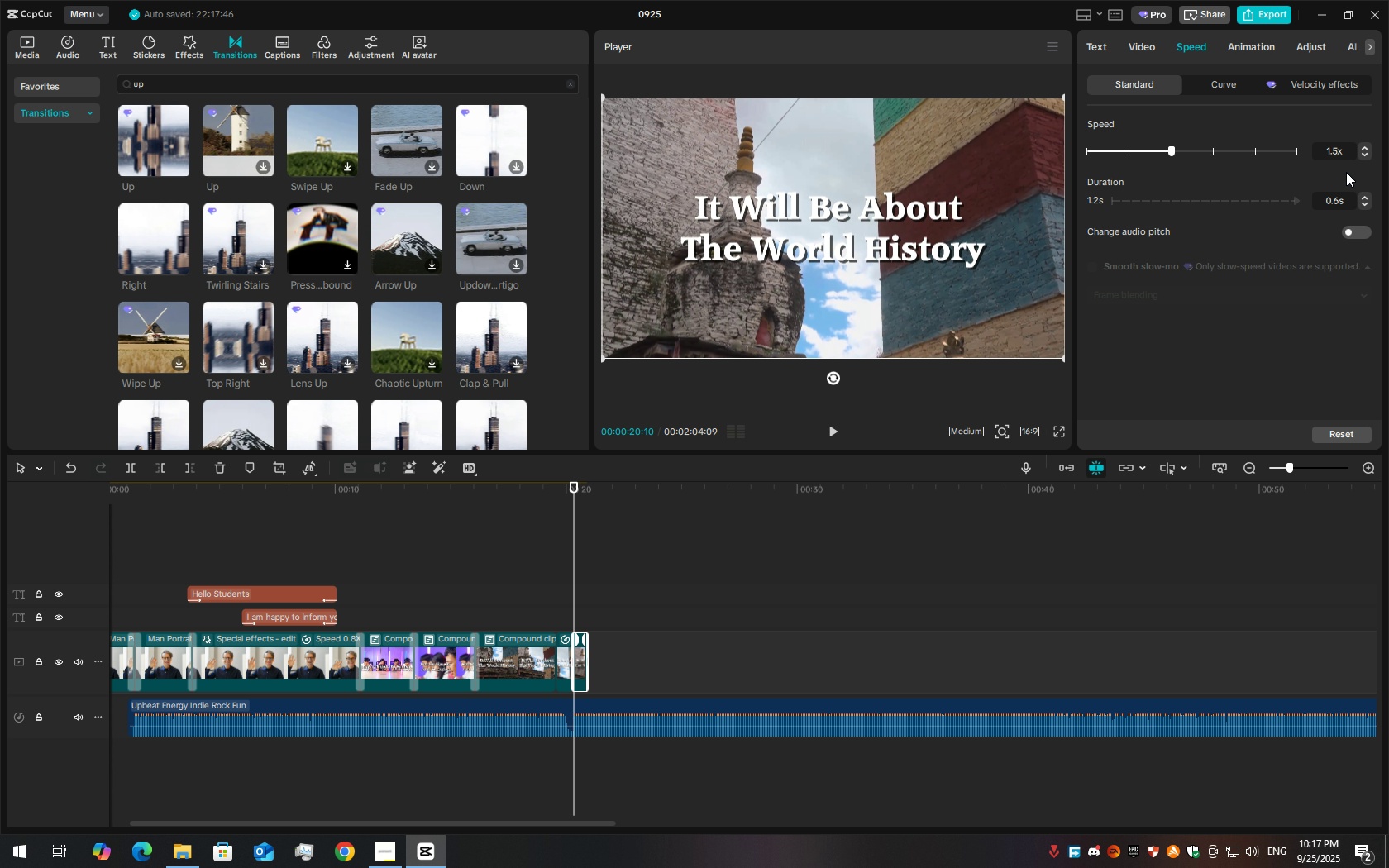 
key(Enter)
 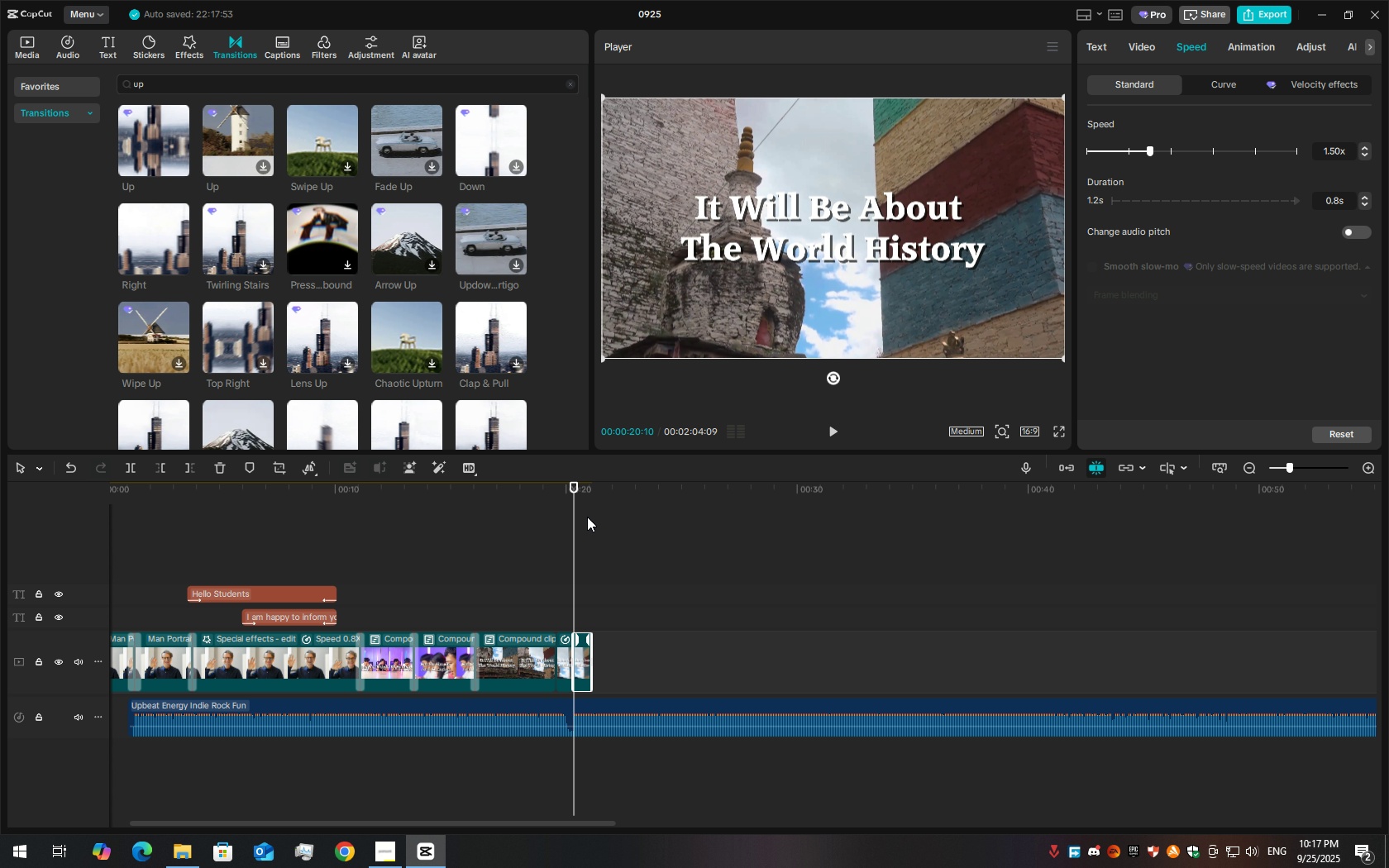 
left_click_drag(start_coordinate=[578, 484], to_coordinate=[558, 481])
 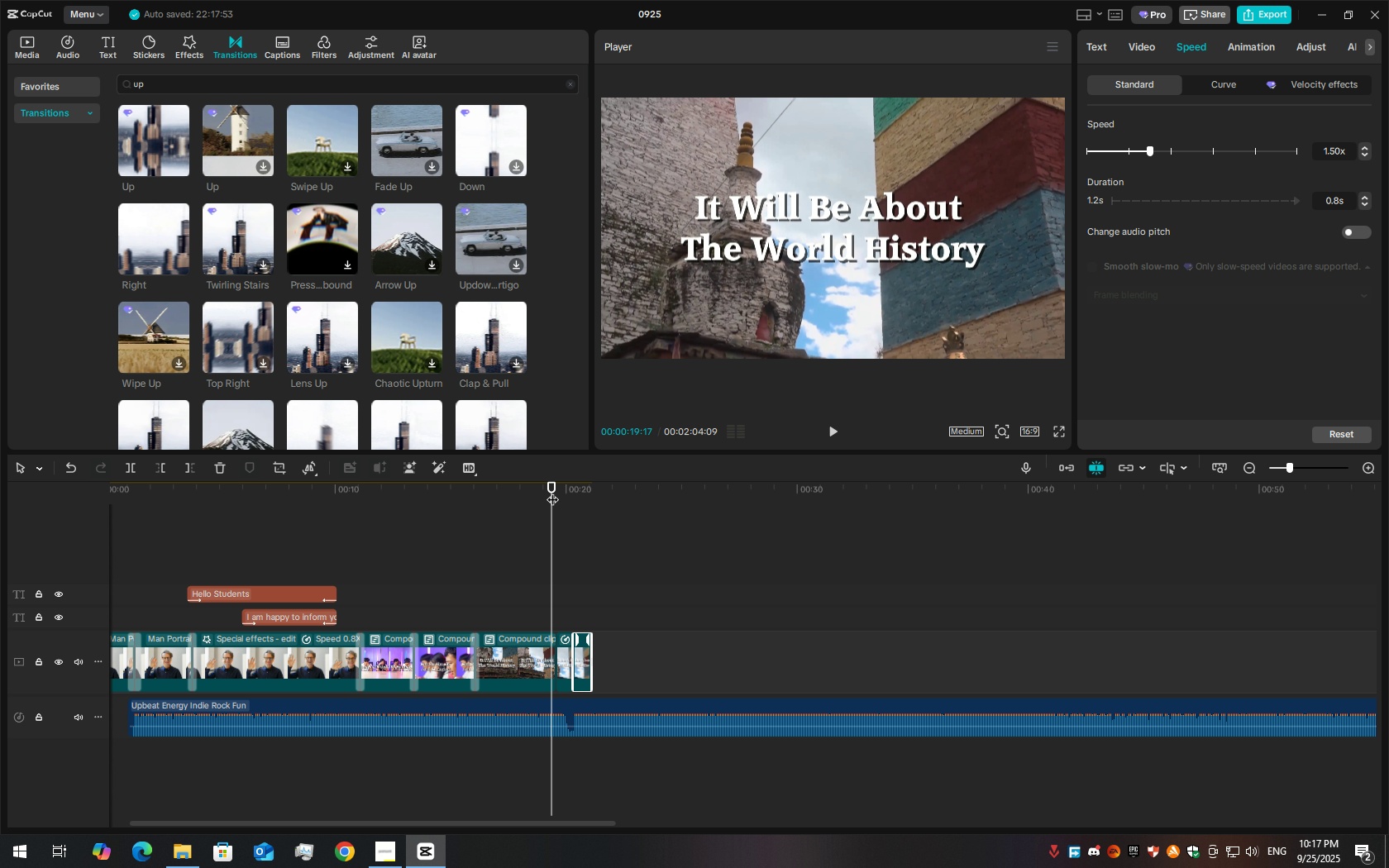 
key(Space)
 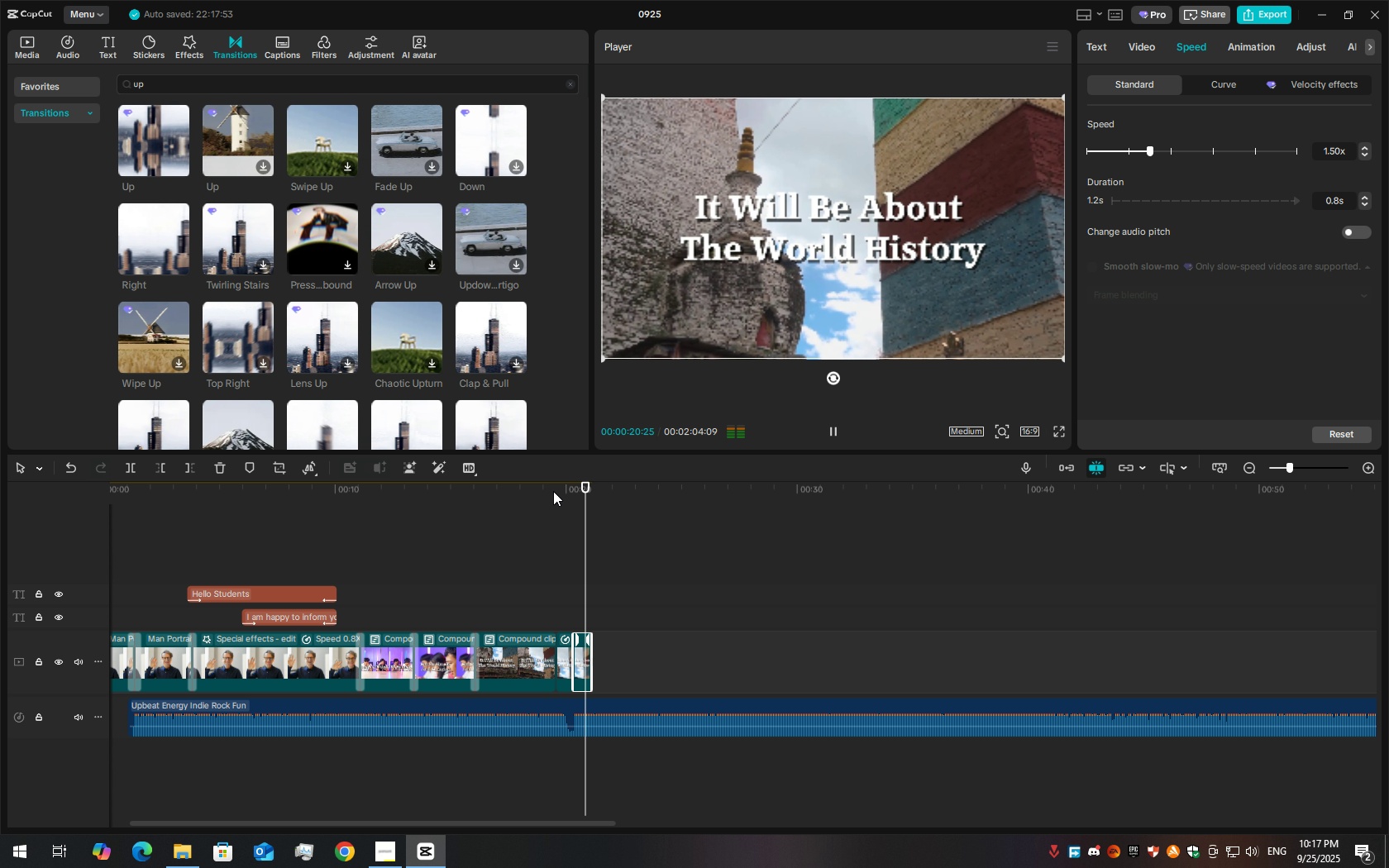 
key(Space)
 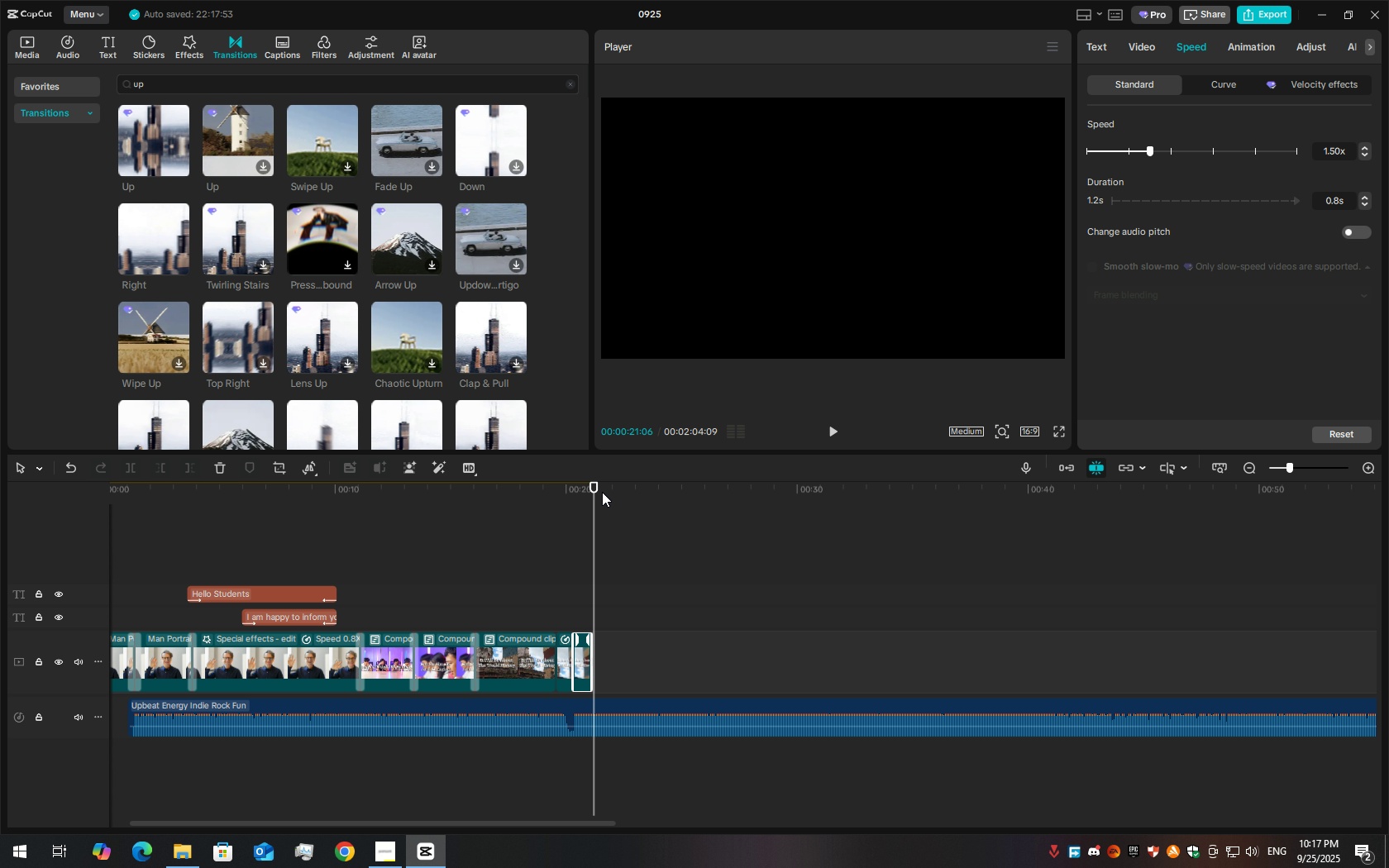 
left_click_drag(start_coordinate=[593, 486], to_coordinate=[562, 492])
 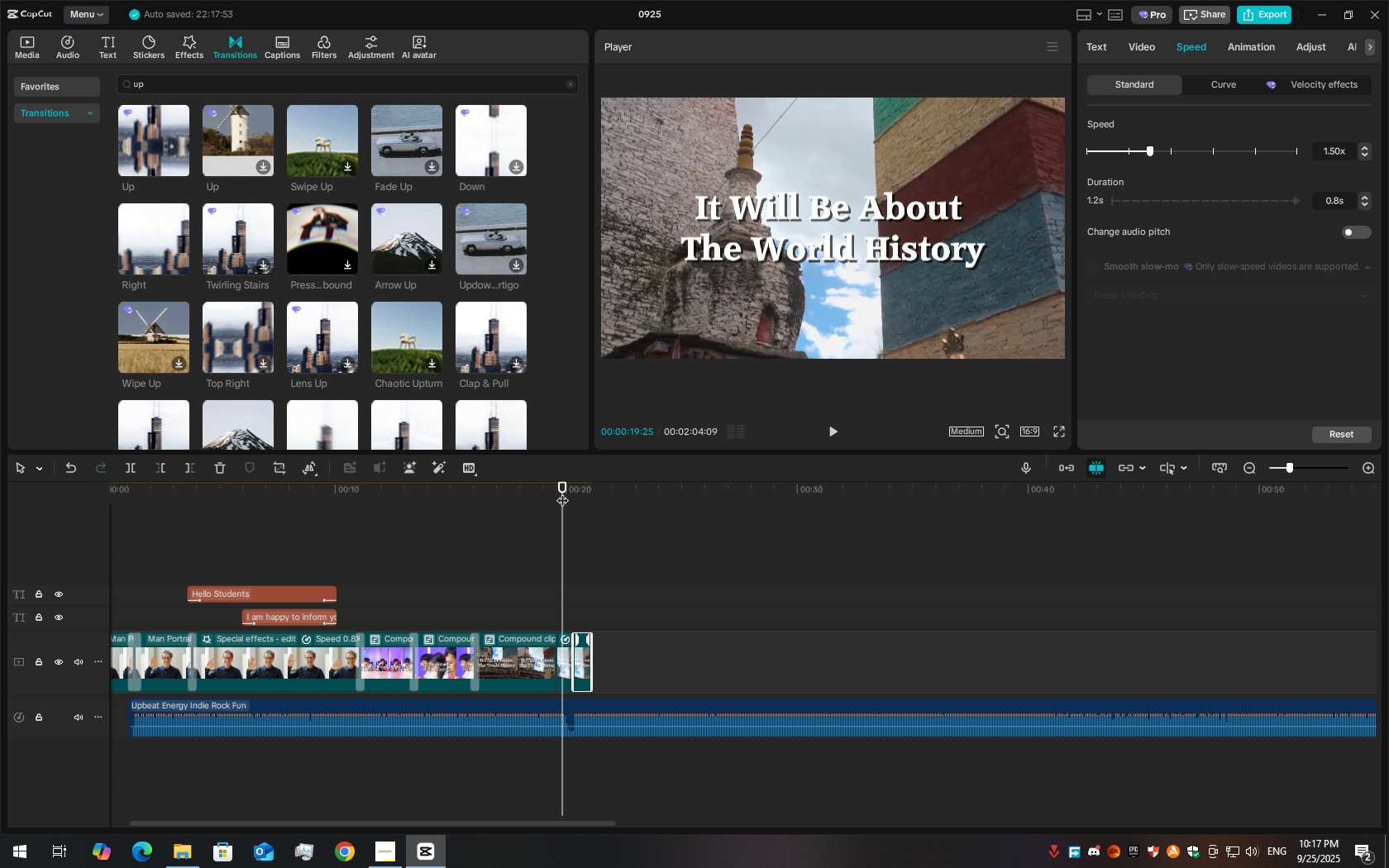 
key(Space)
 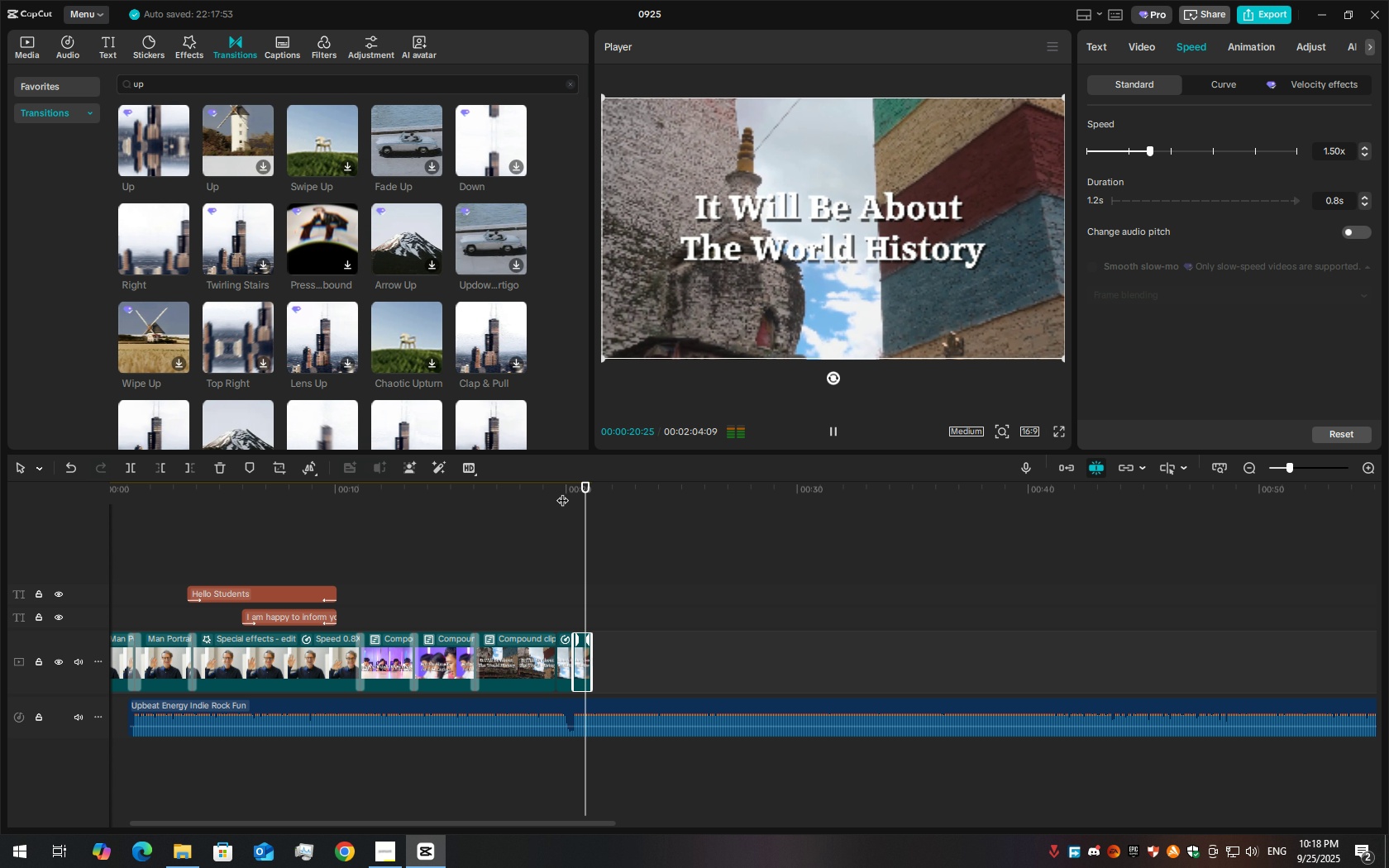 
key(Space)
 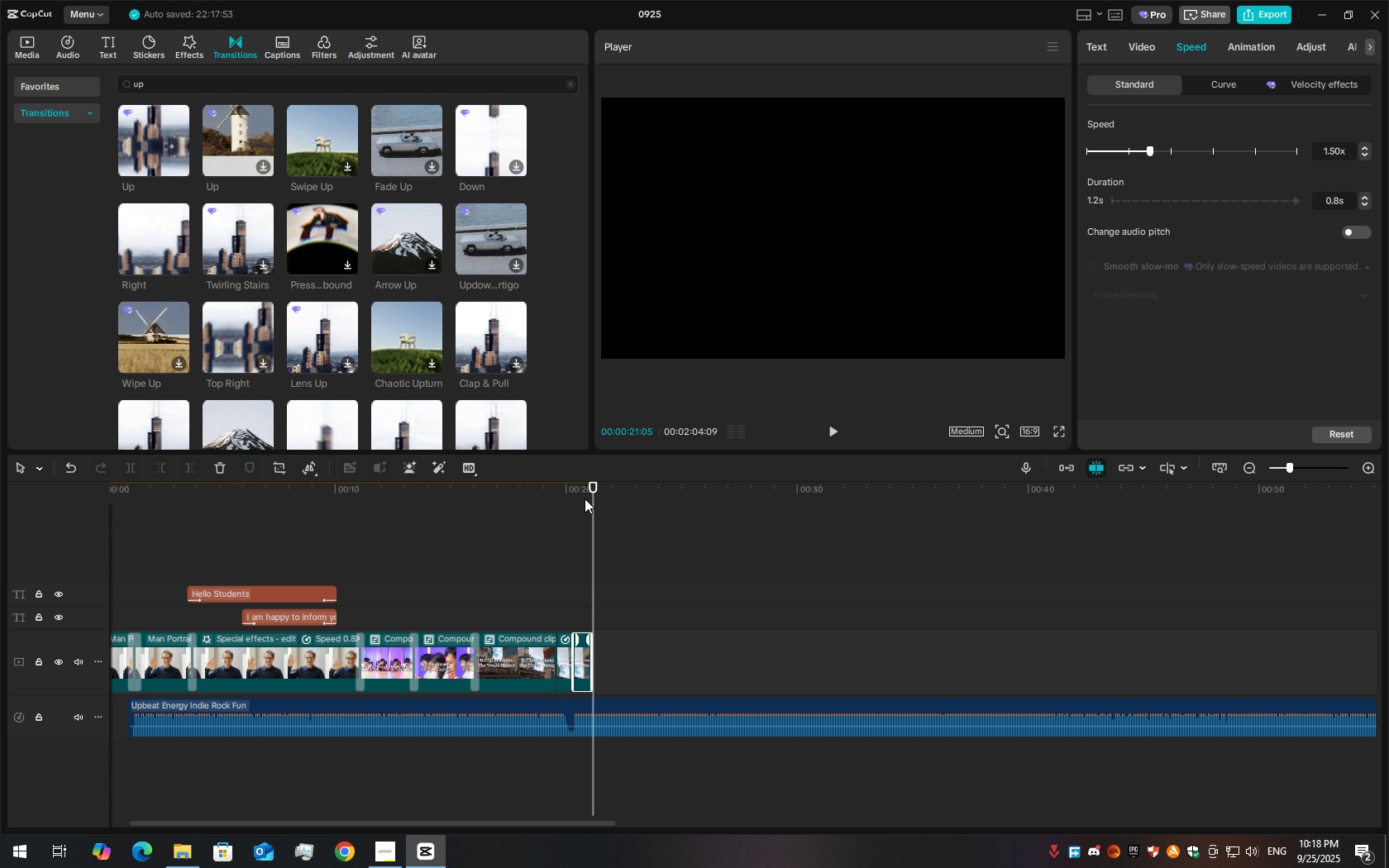 
left_click_drag(start_coordinate=[585, 498], to_coordinate=[558, 496])
 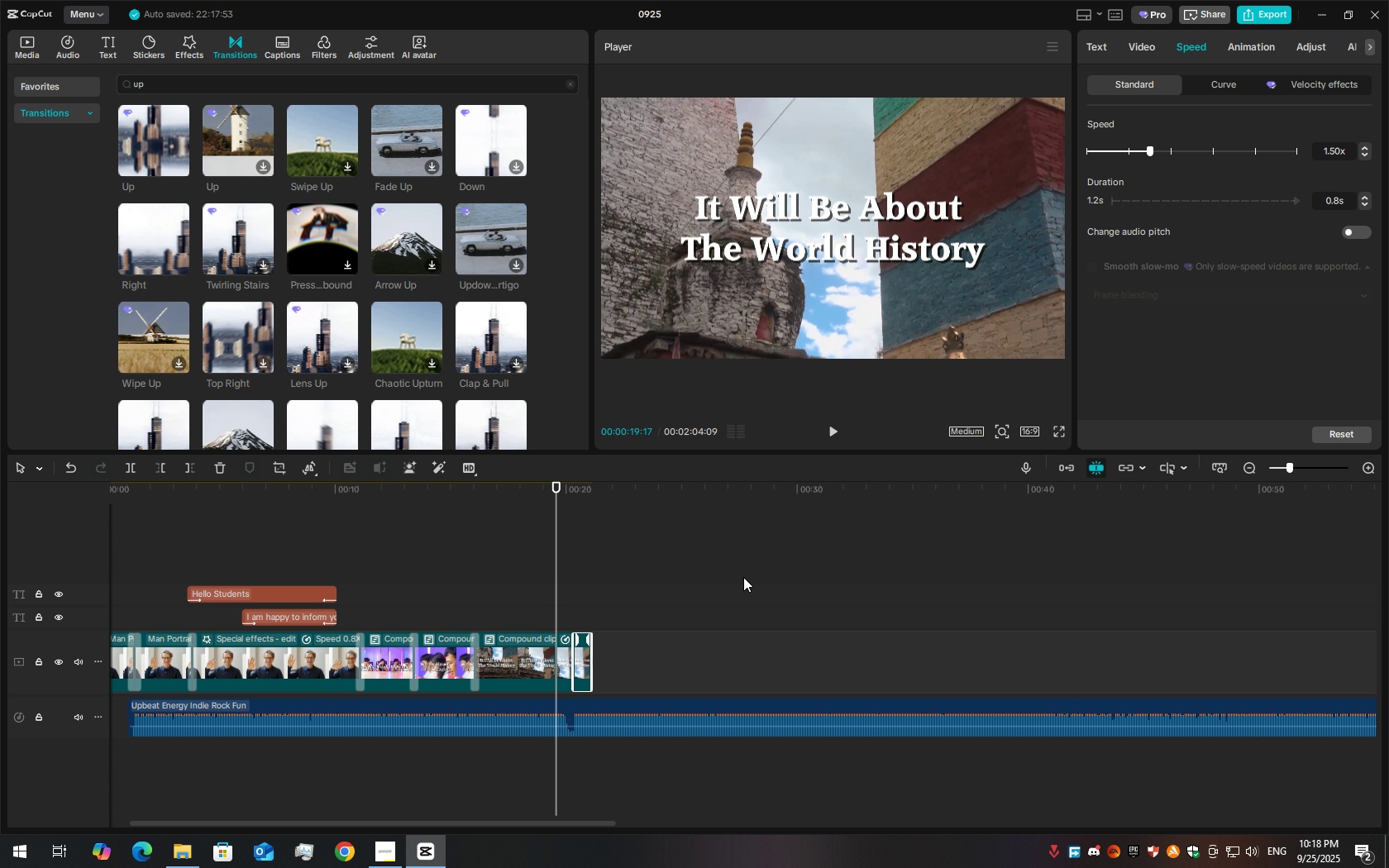 
key(Space)
 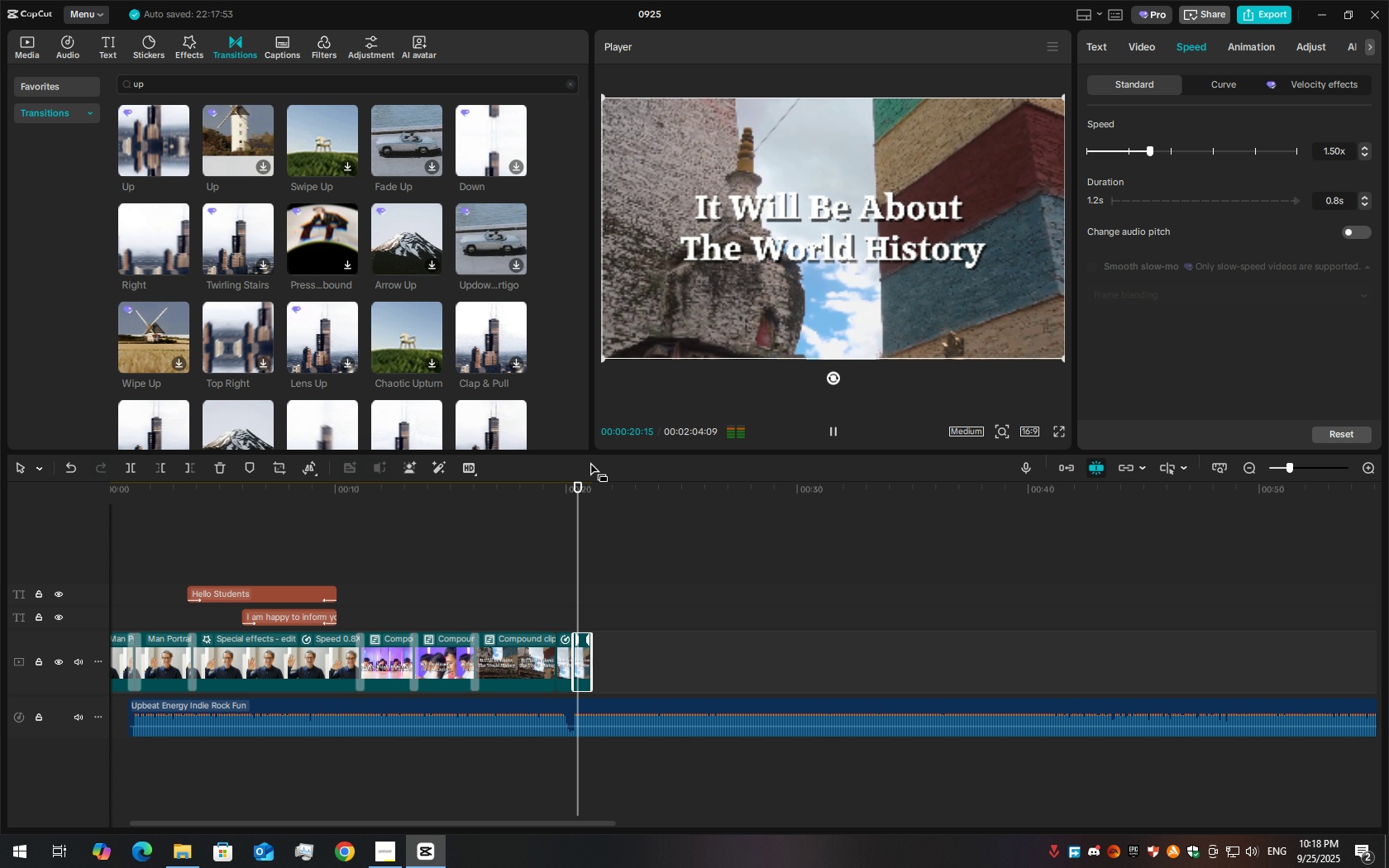 
key(Space)
 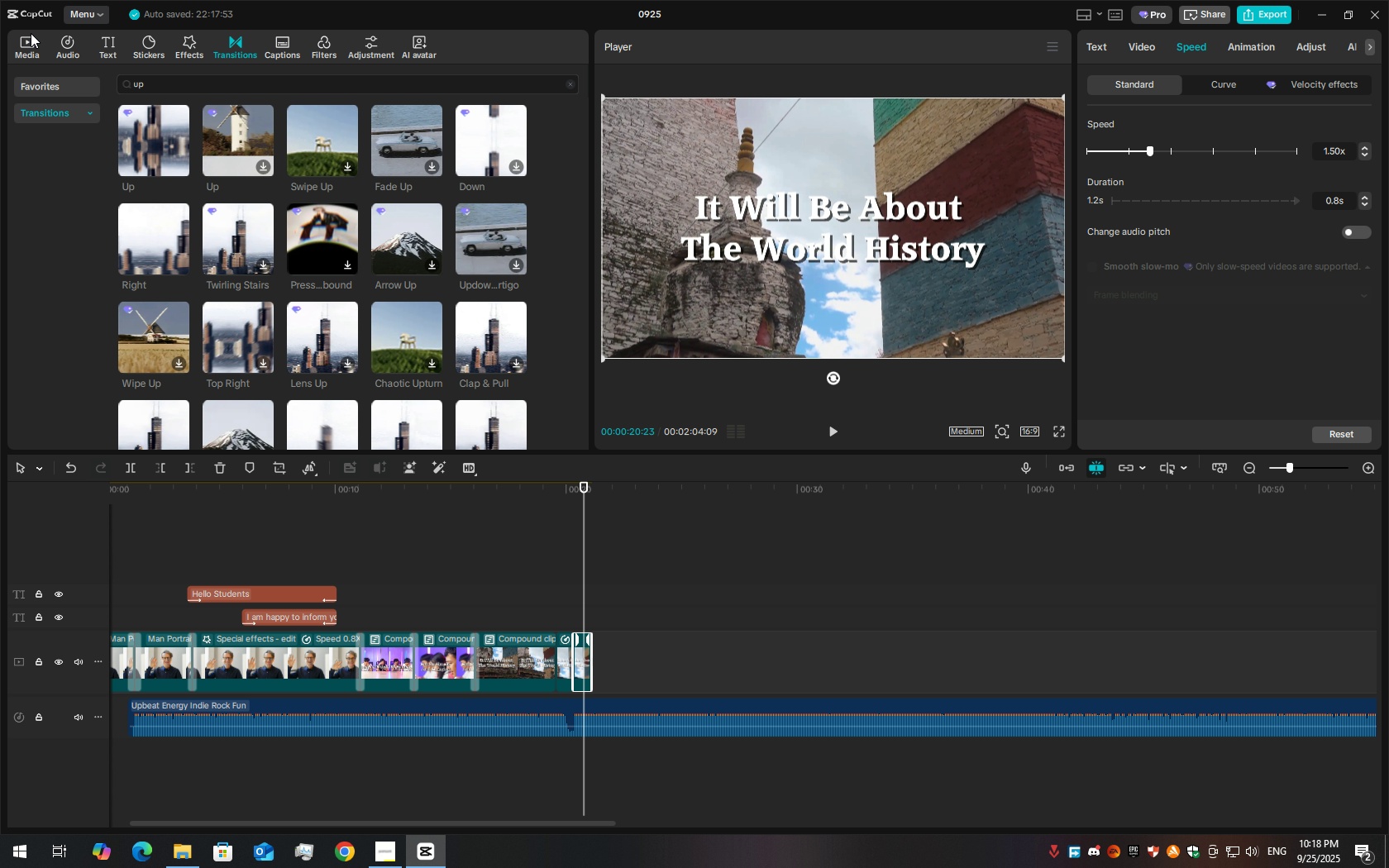 
double_click([27, 45])
 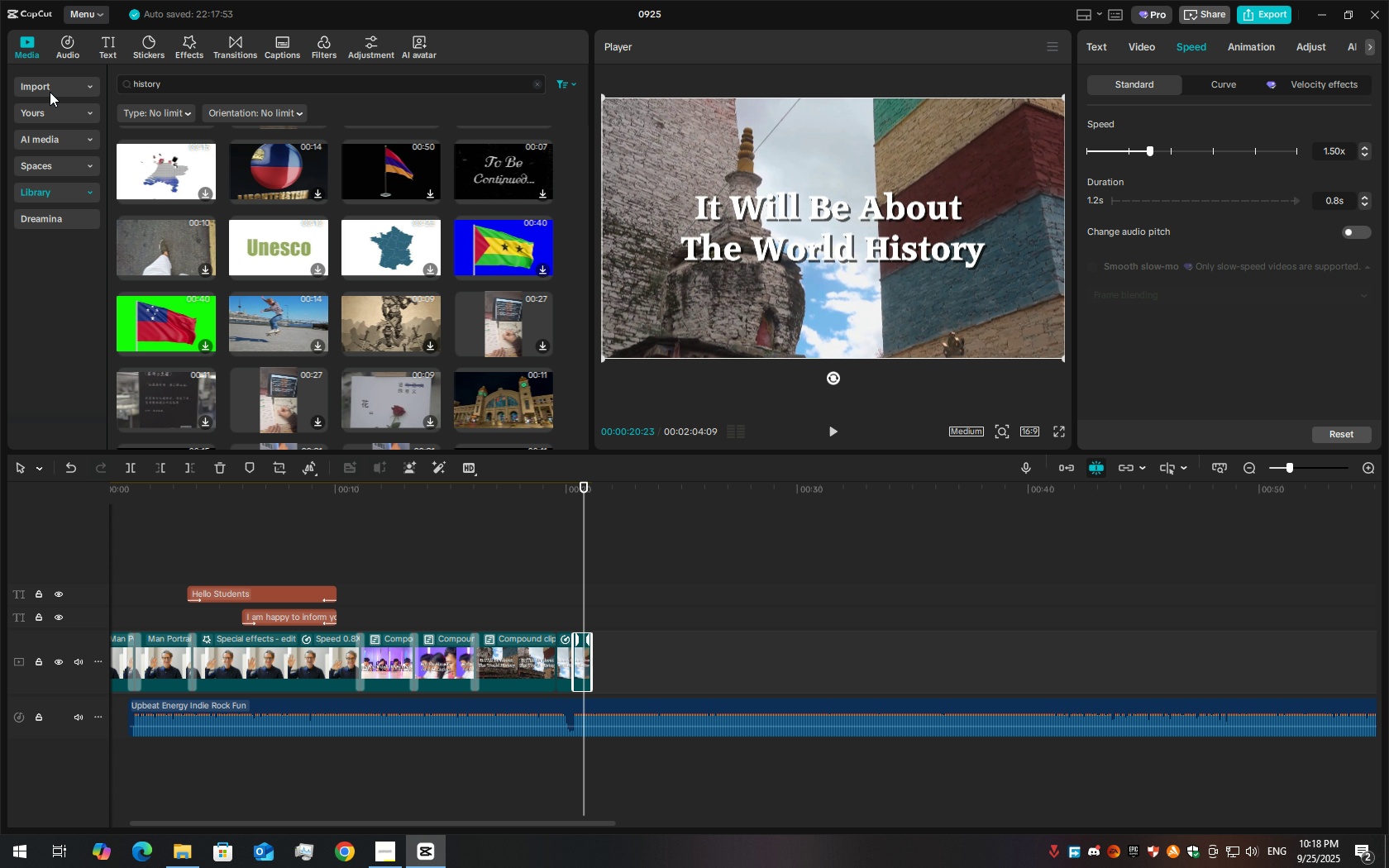 
left_click([50, 91])
 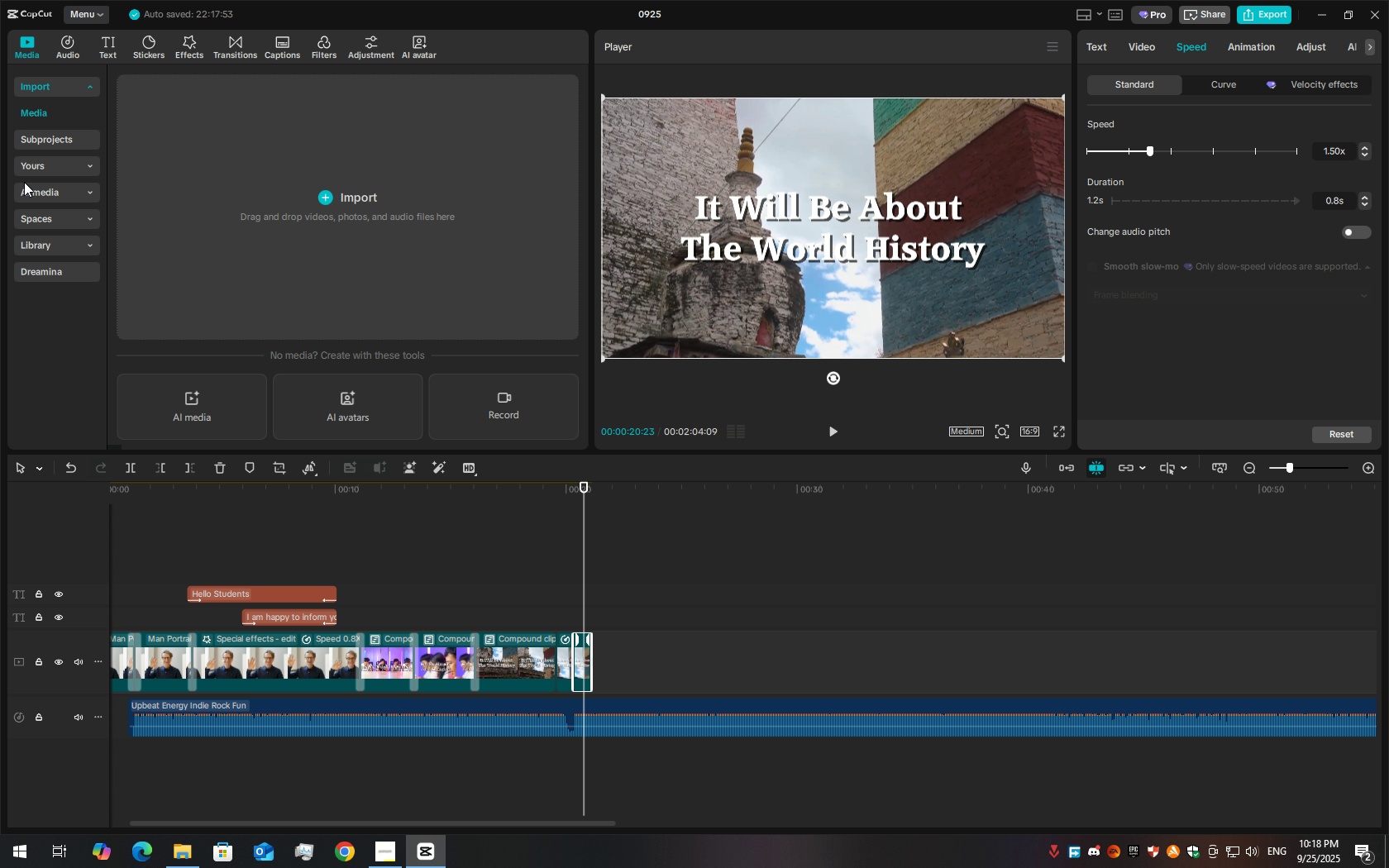 
left_click([35, 251])
 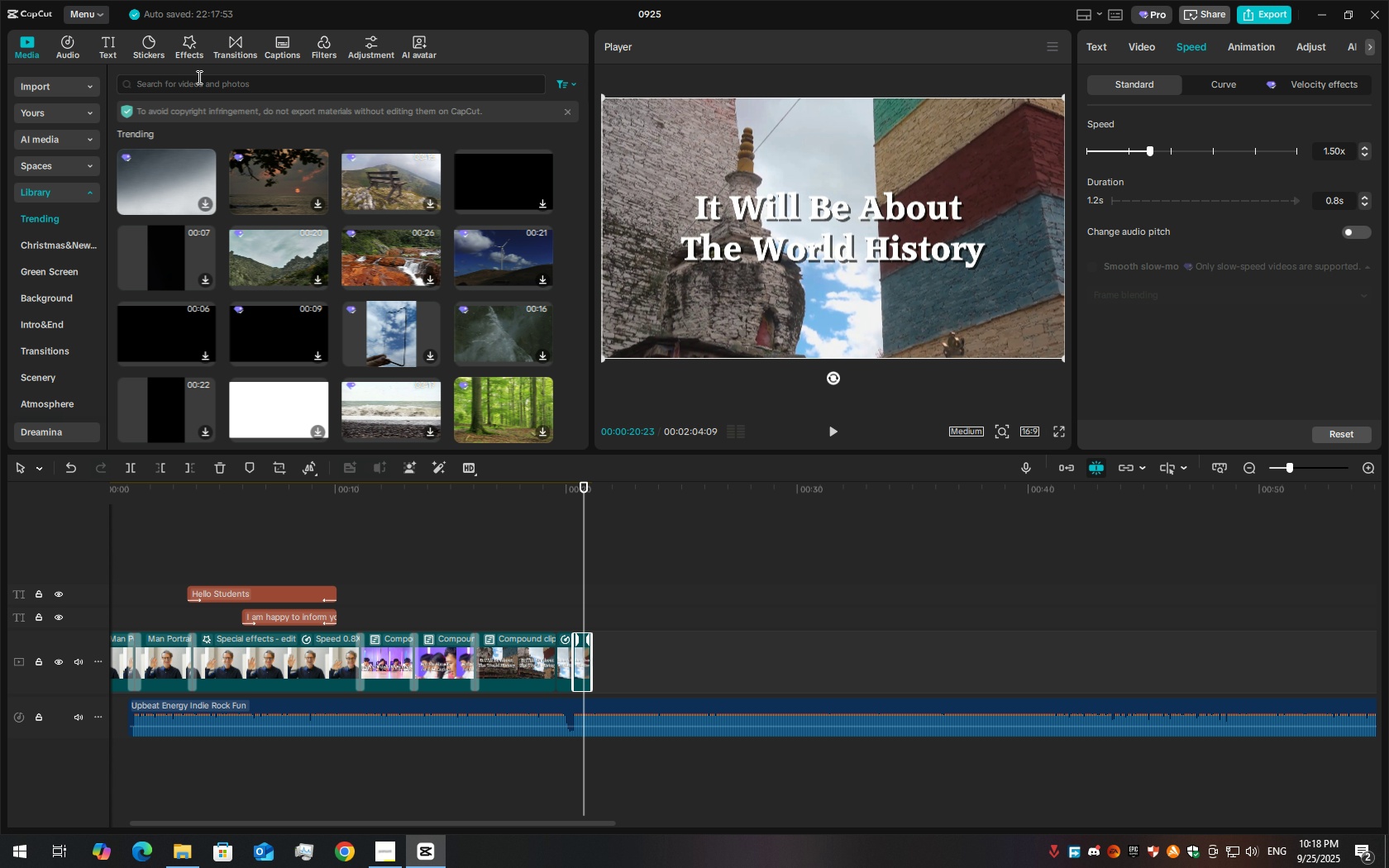 
double_click([198, 77])
 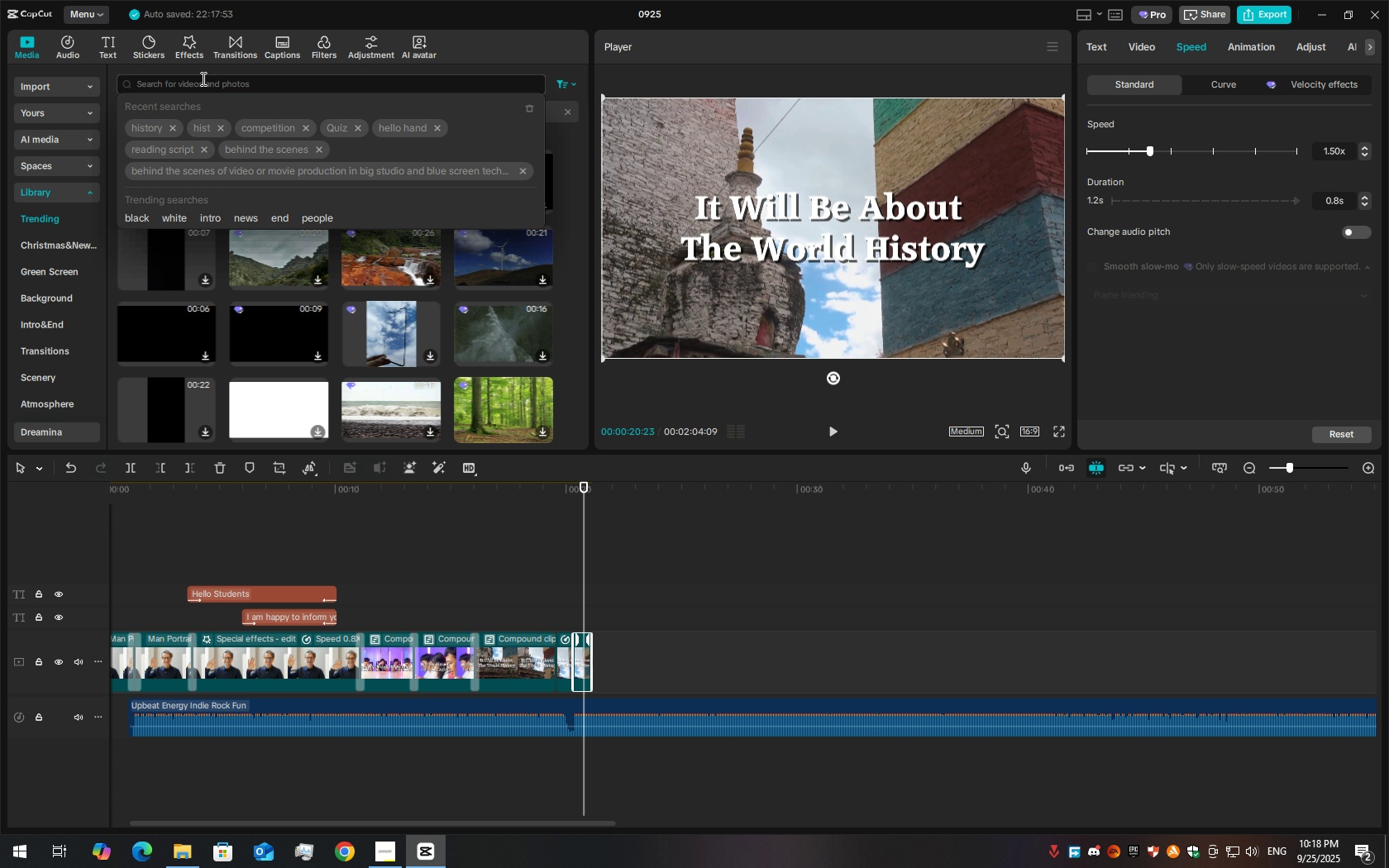 
type(Educati)
 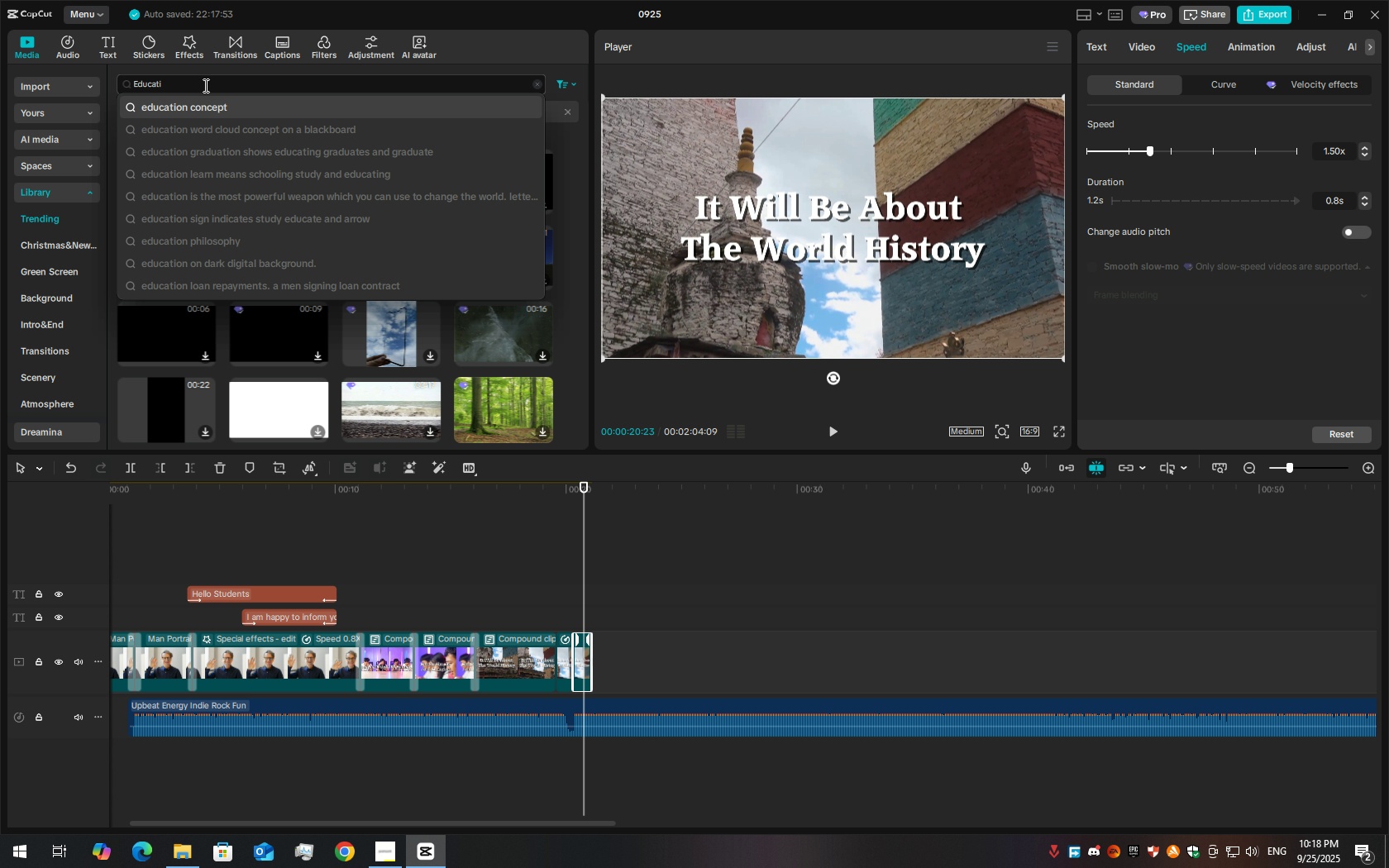 
left_click([199, 103])
 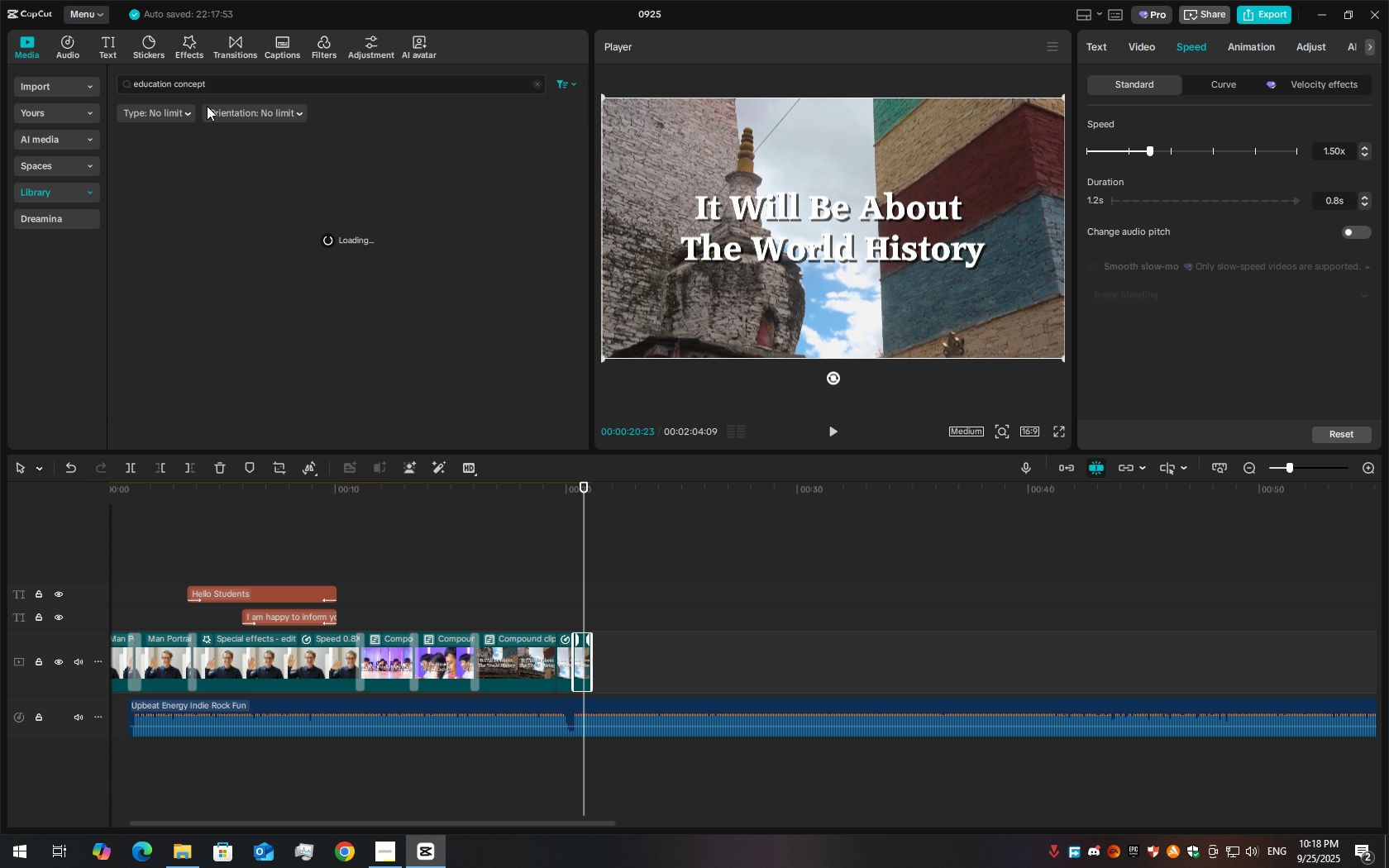 
mouse_move([196, 129])
 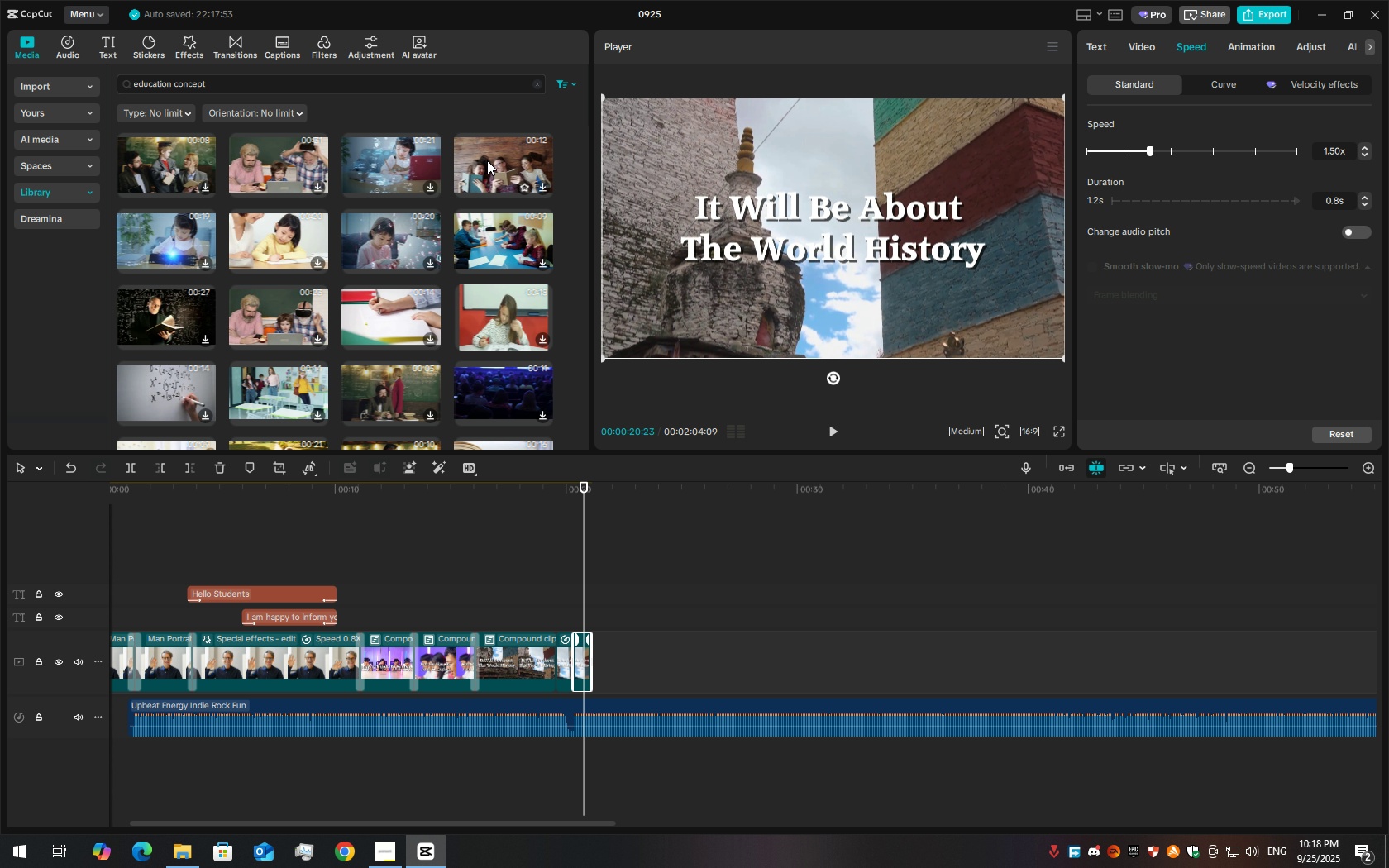 
wait(6.49)
 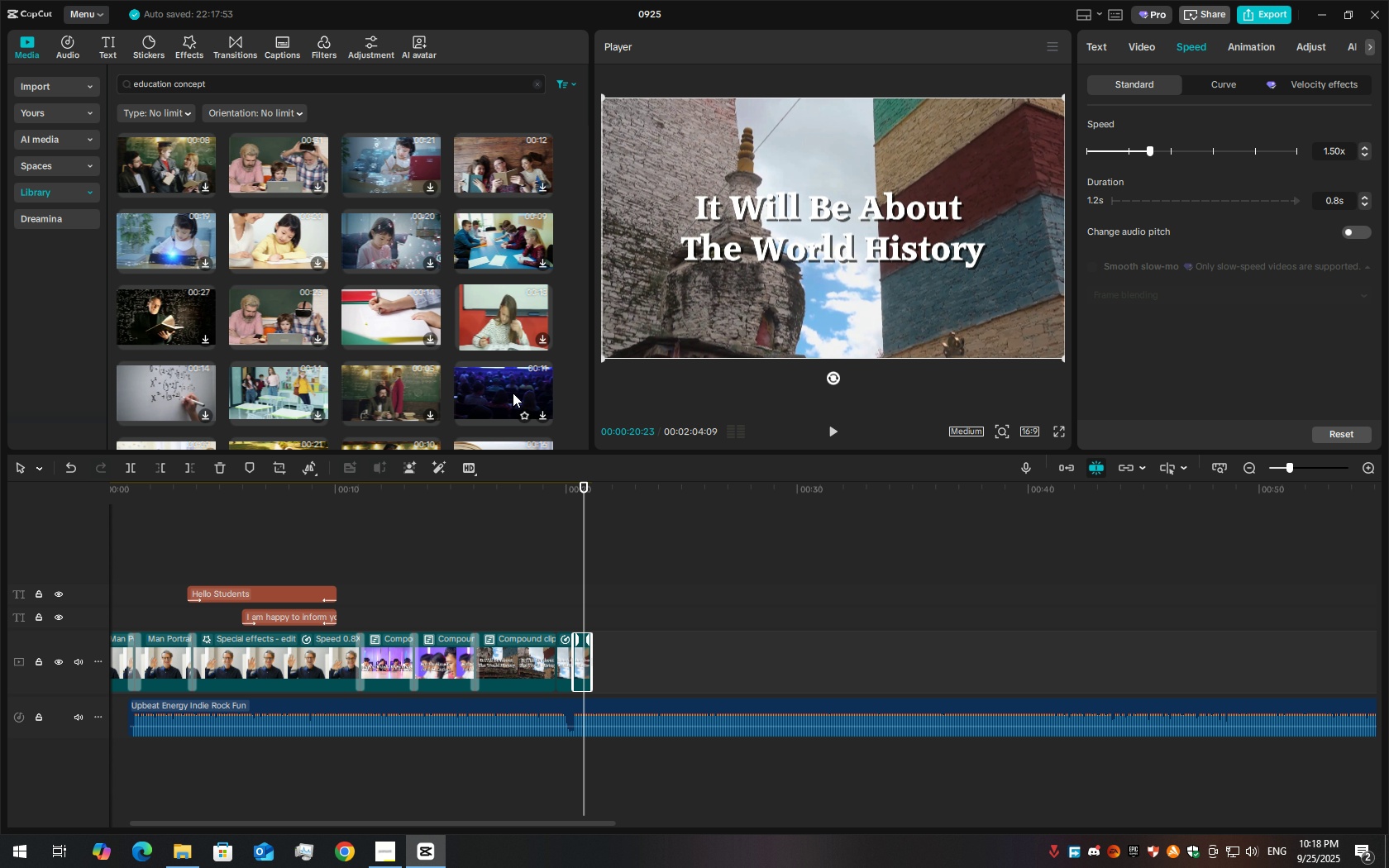 
left_click([497, 248])
 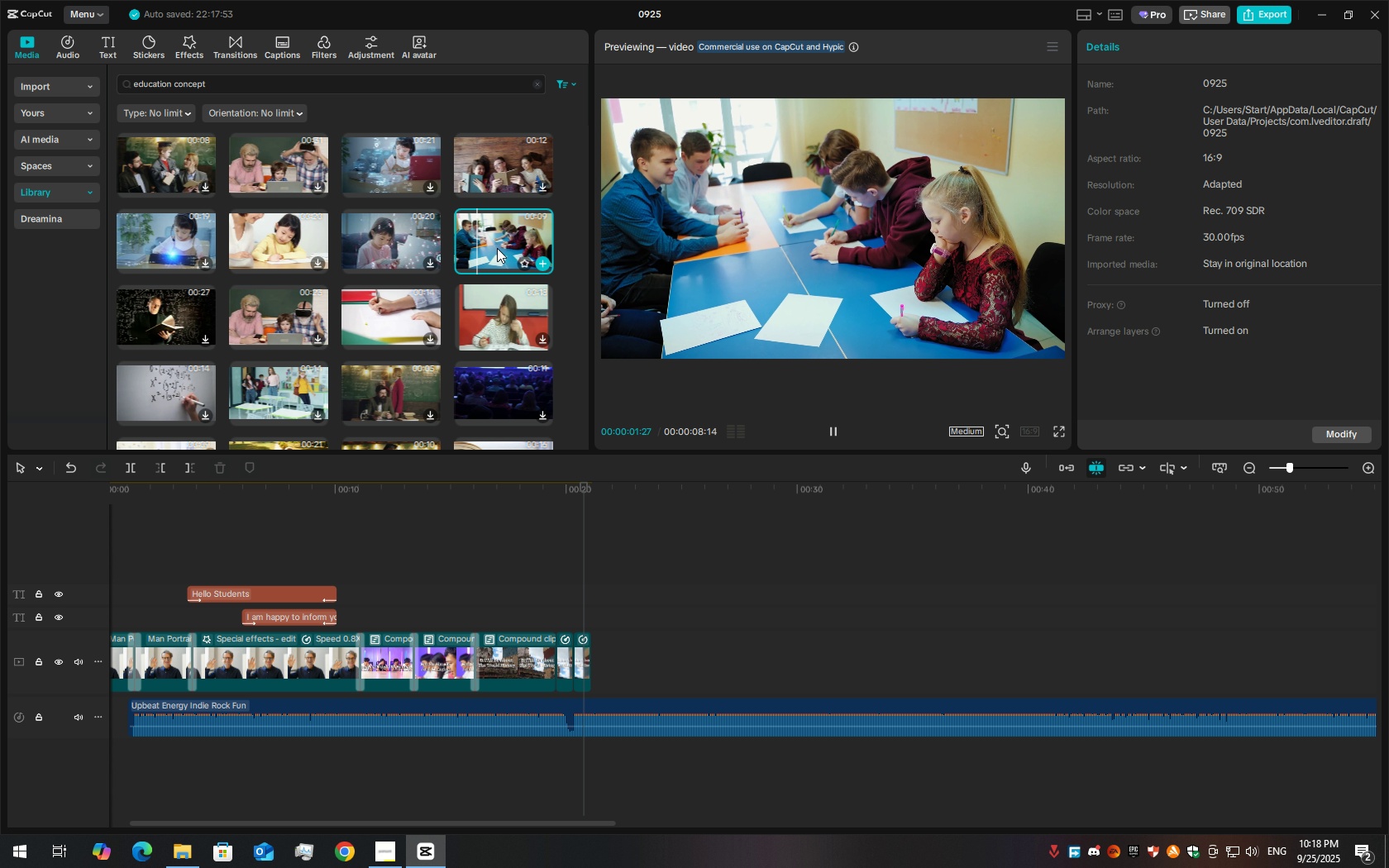 
wait(5.03)
 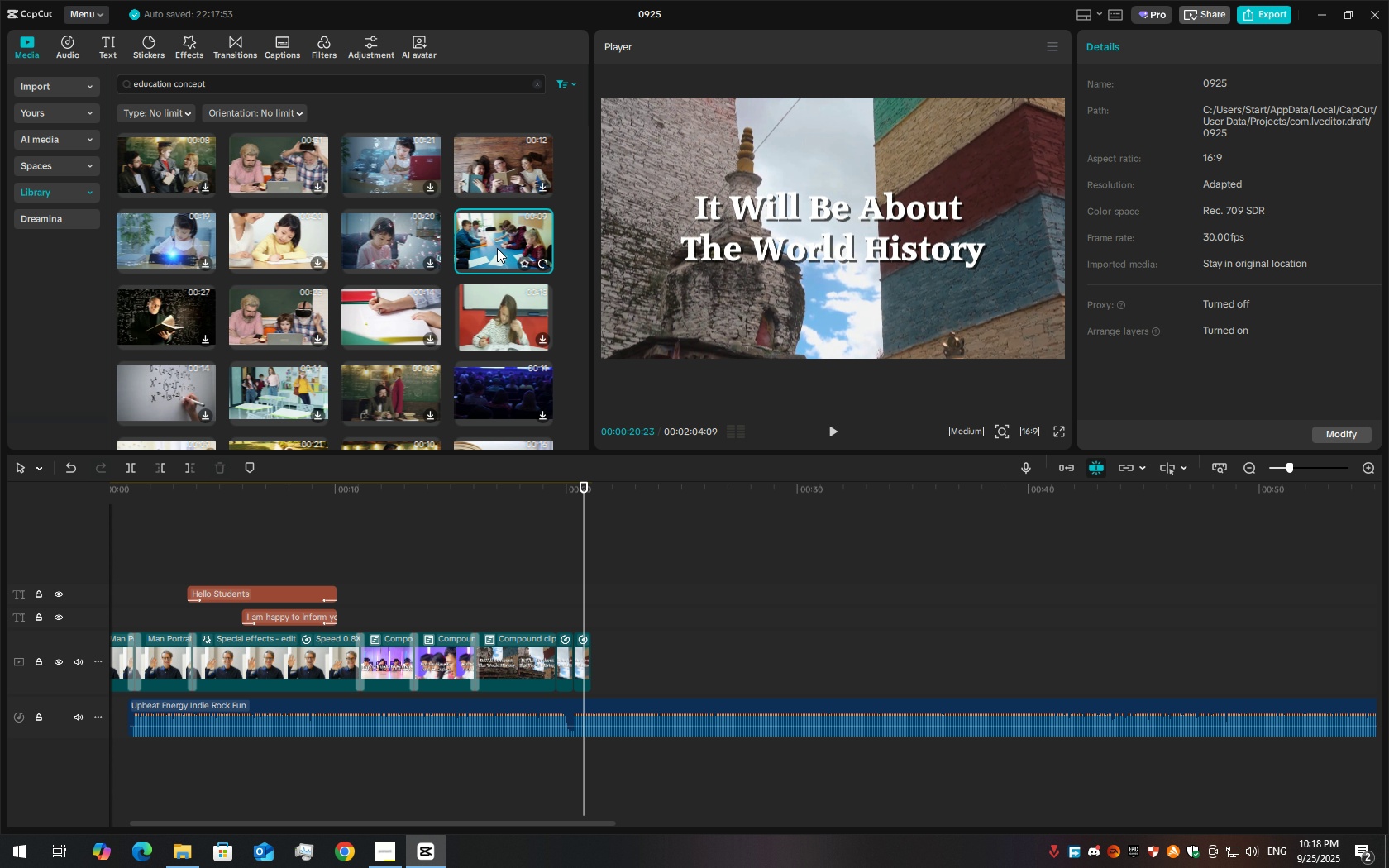 
left_click([400, 241])
 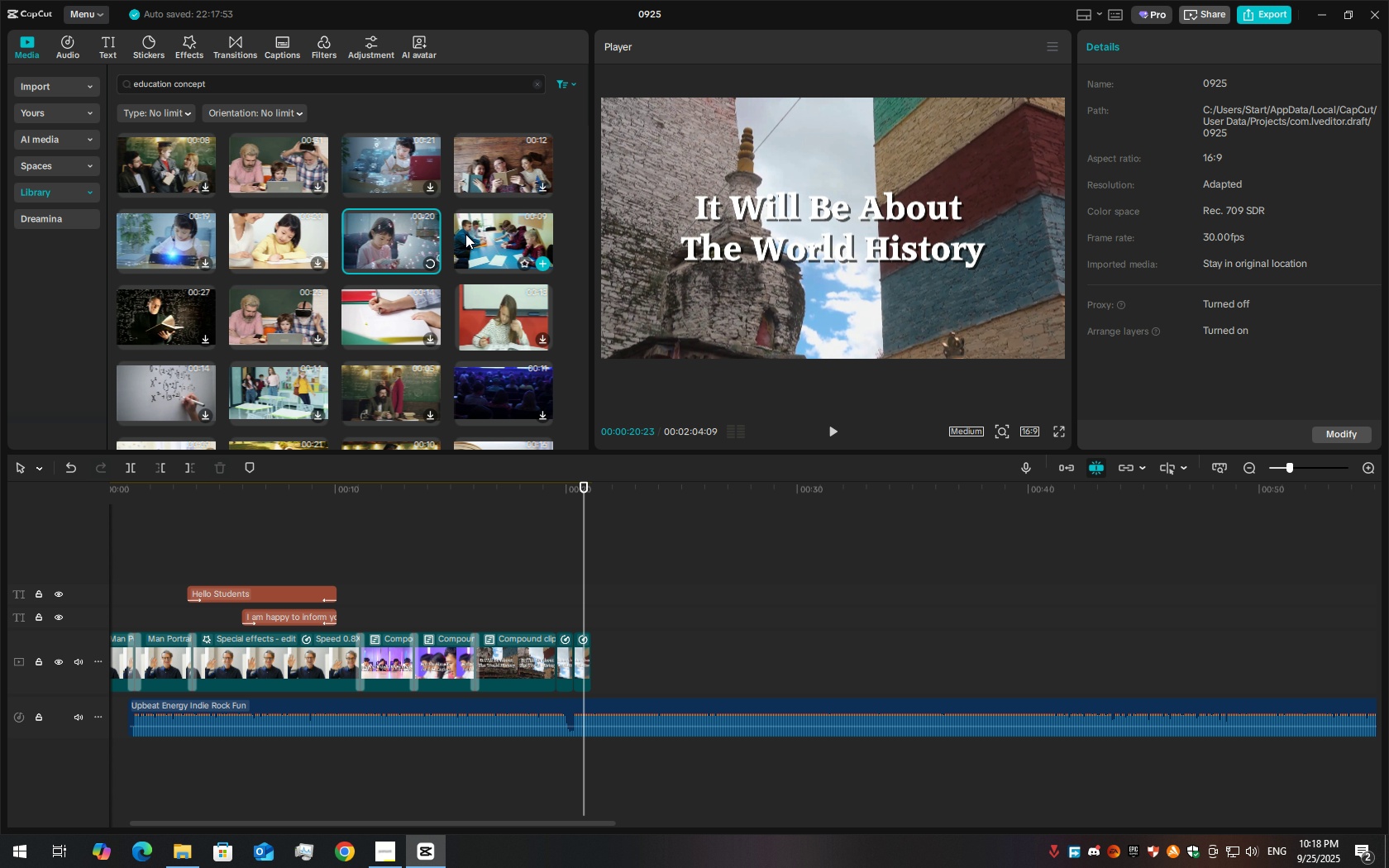 
left_click([465, 234])
 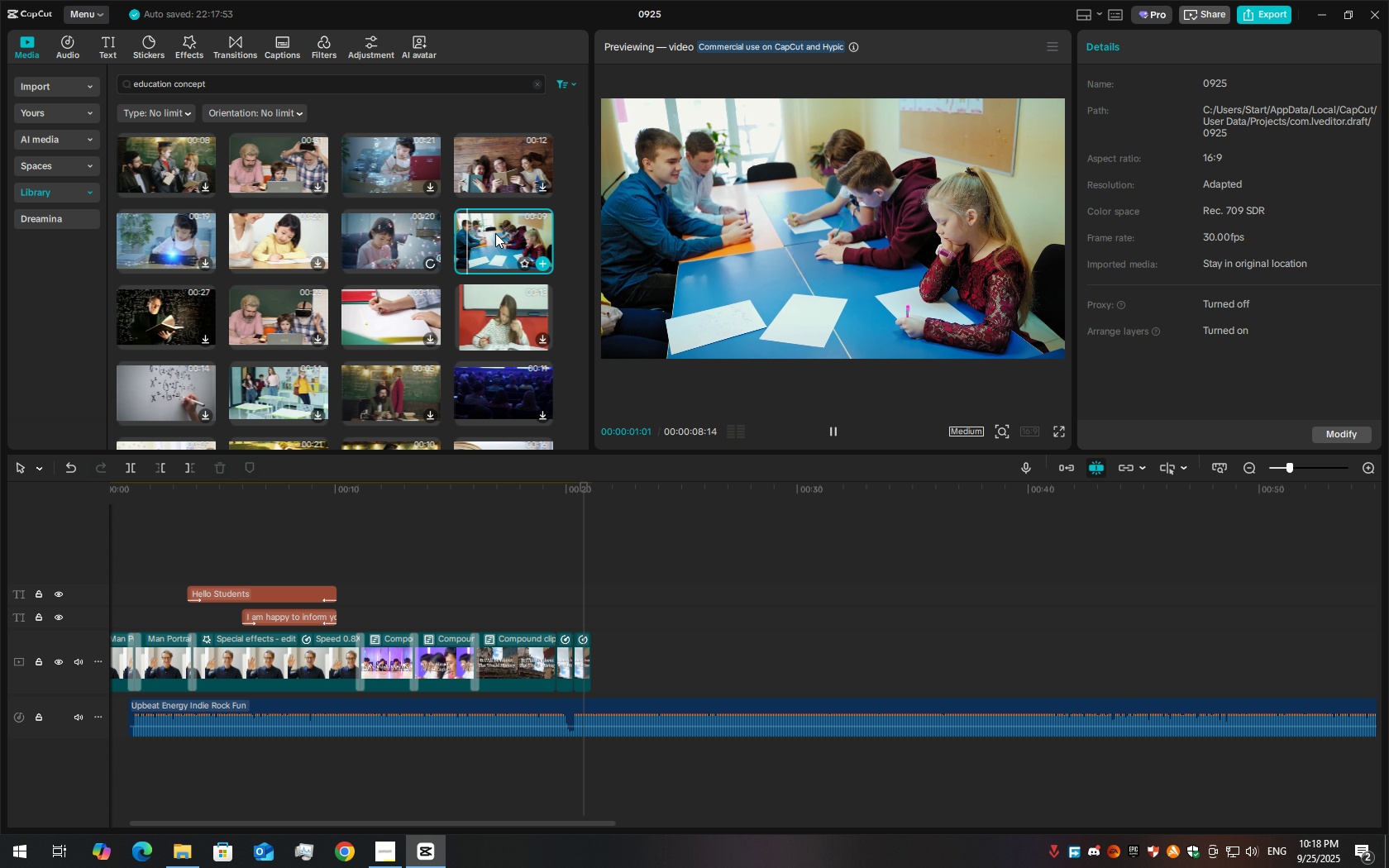 
left_click_drag(start_coordinate=[495, 233], to_coordinate=[590, 661])
 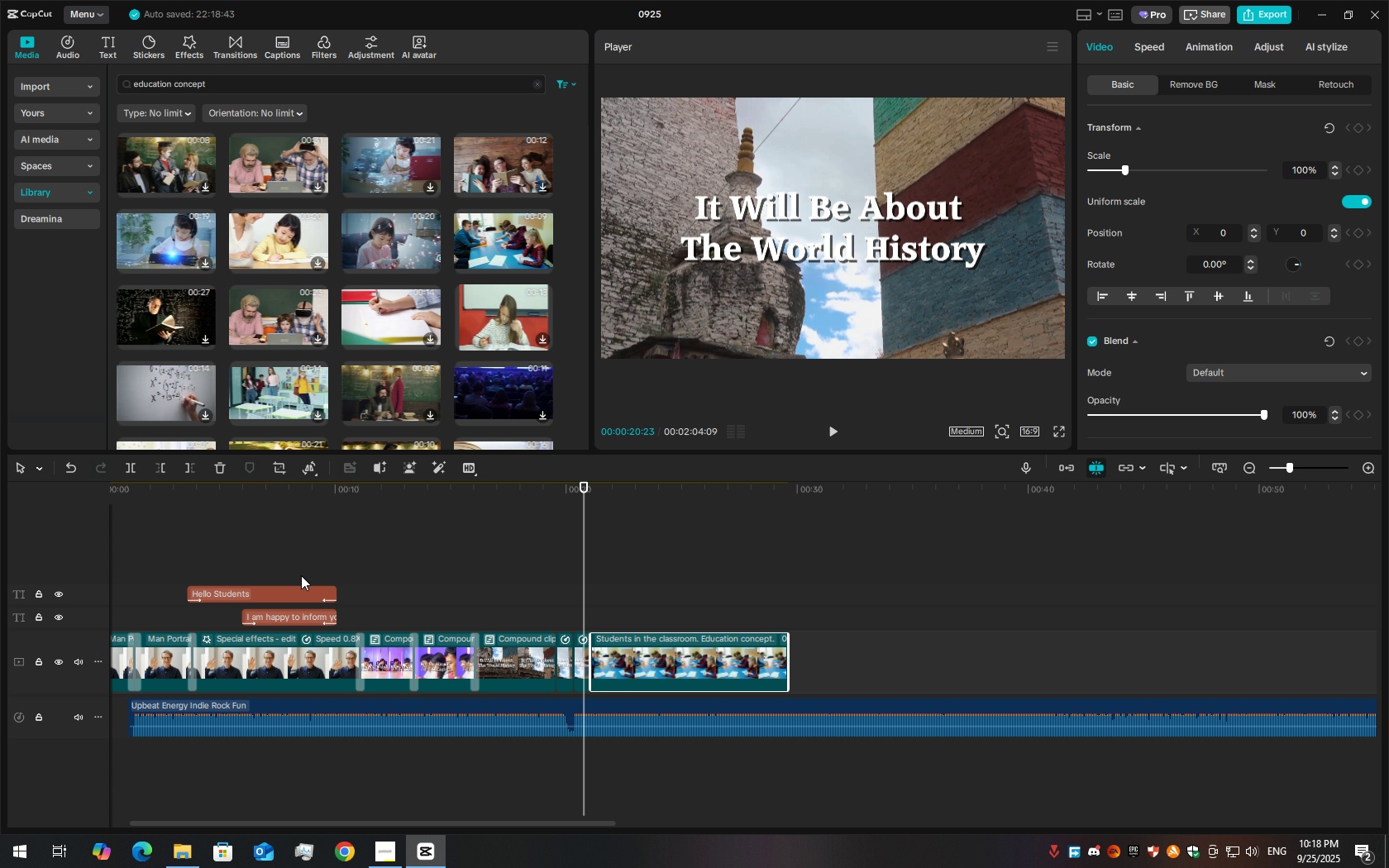 
left_click([294, 590])
 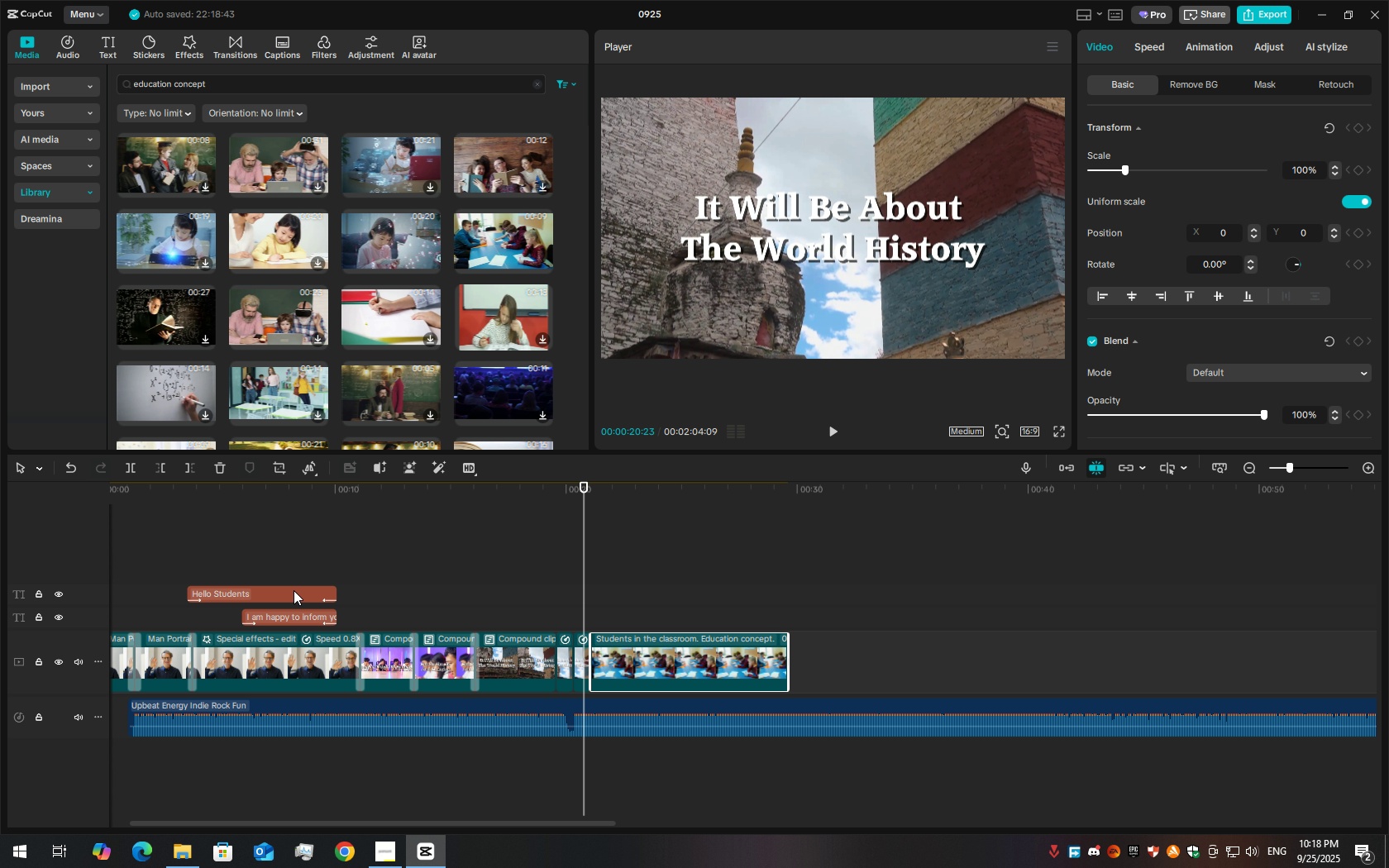 
key(Control+C)
 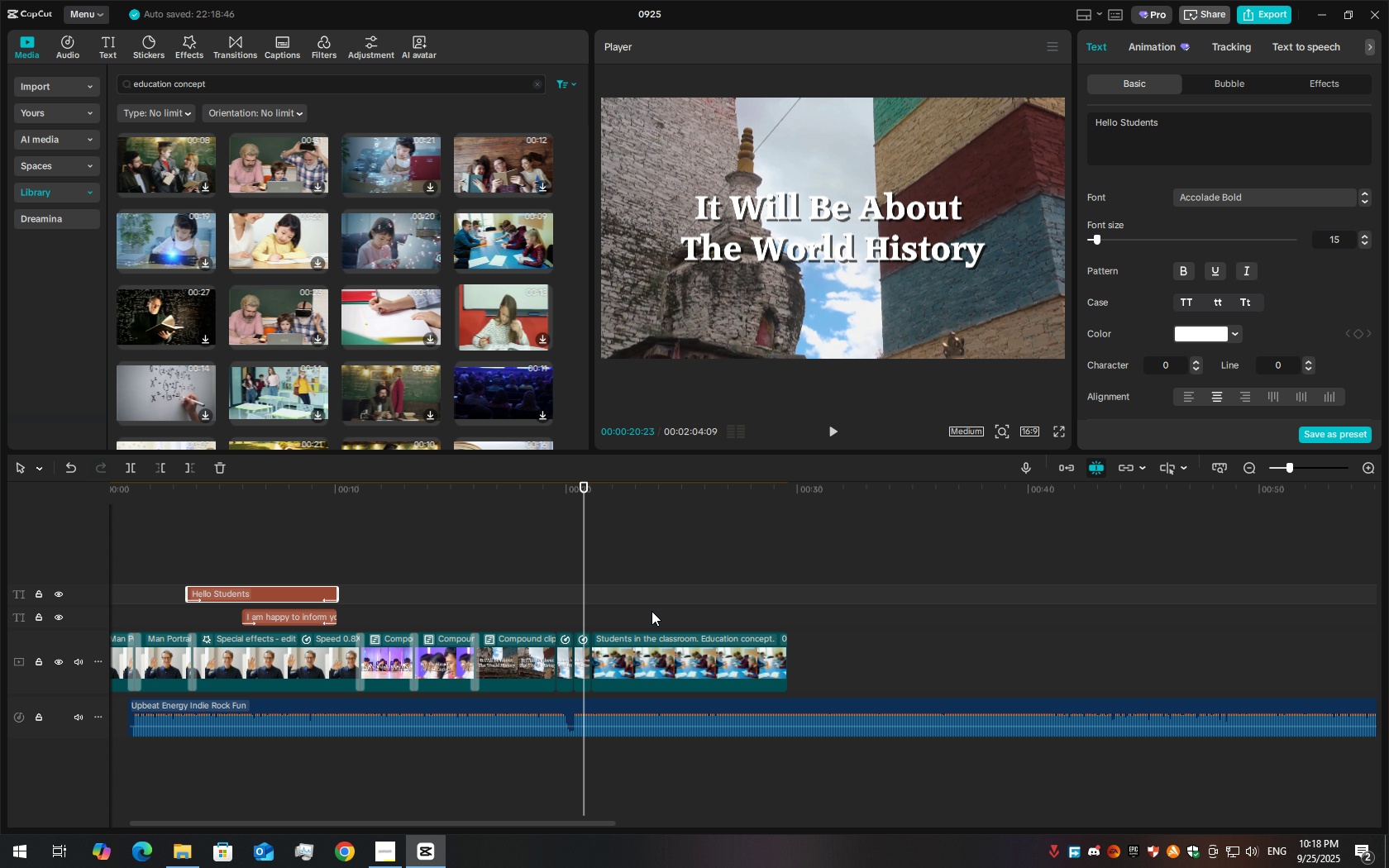 
key(Control+V)
 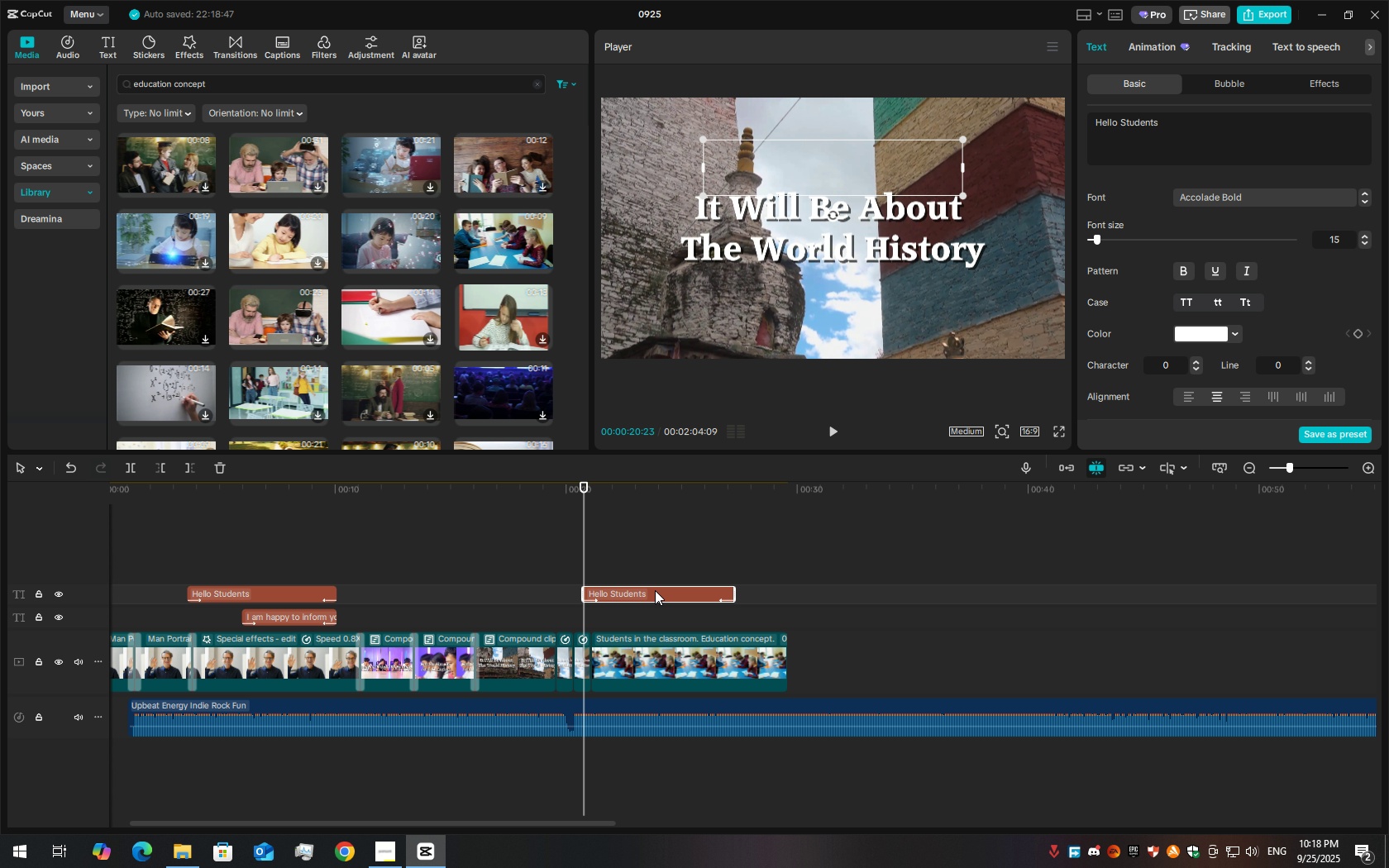 
left_click_drag(start_coordinate=[655, 590], to_coordinate=[665, 620])
 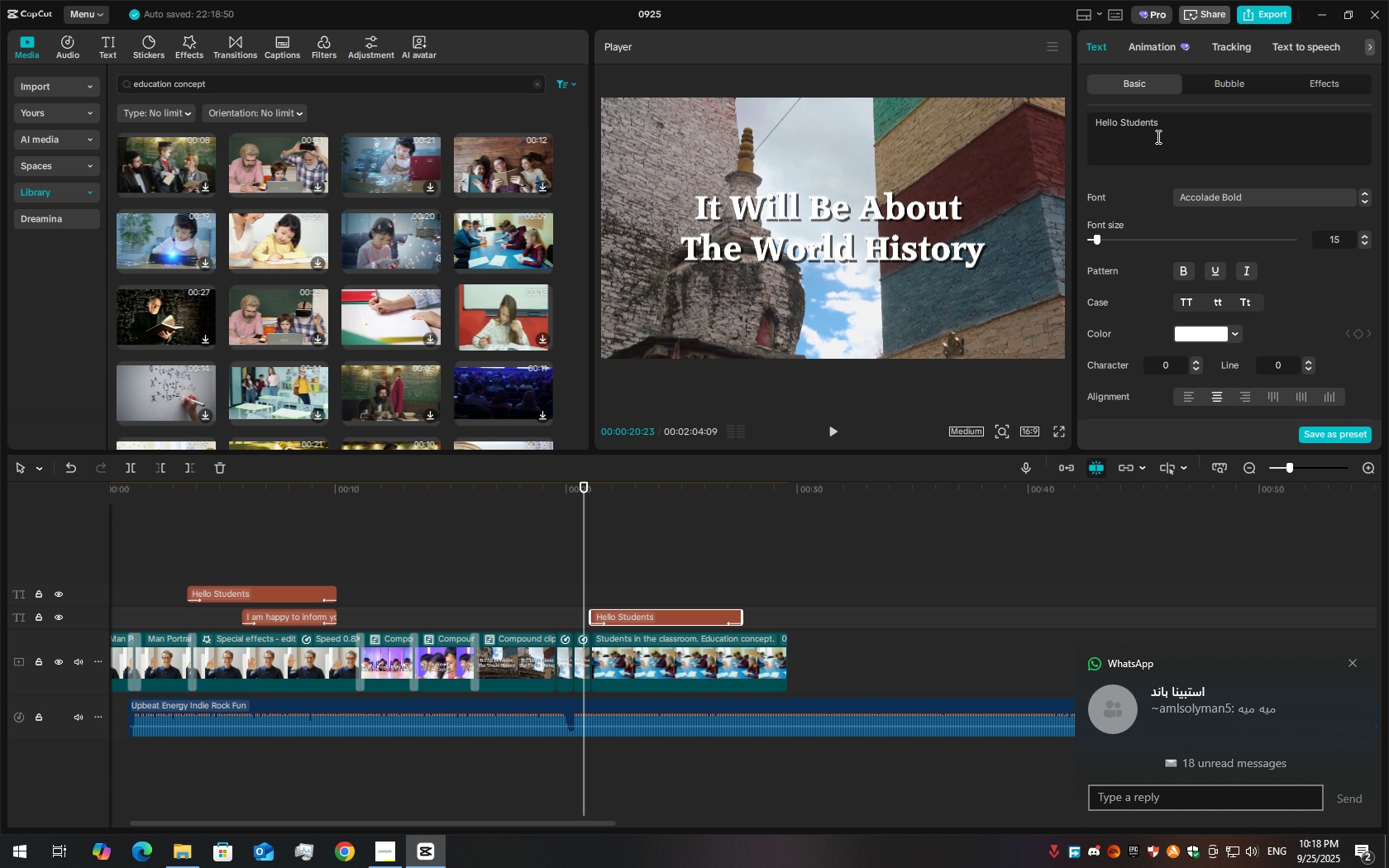 
double_click([1157, 136])
 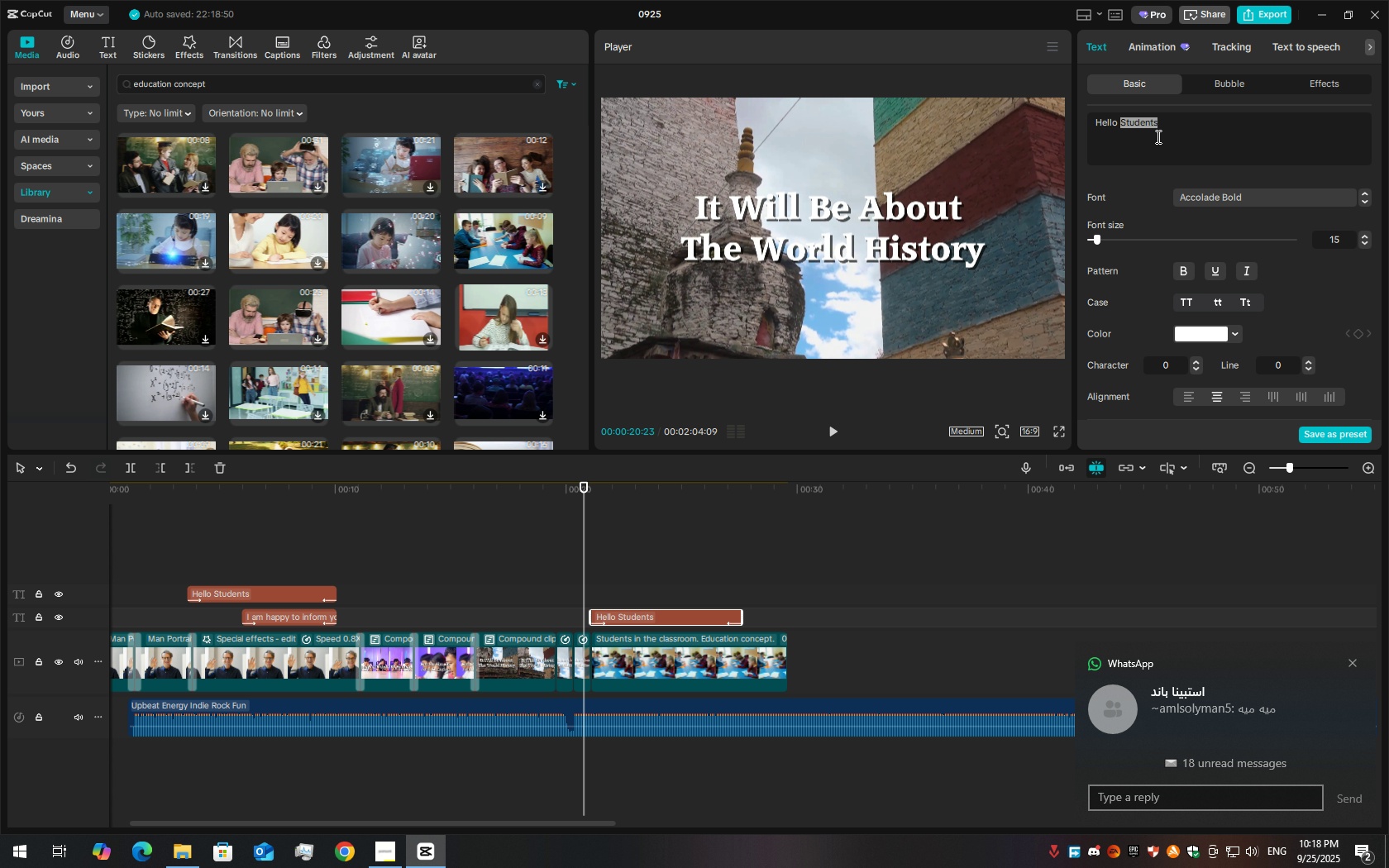 
triple_click([1157, 136])
 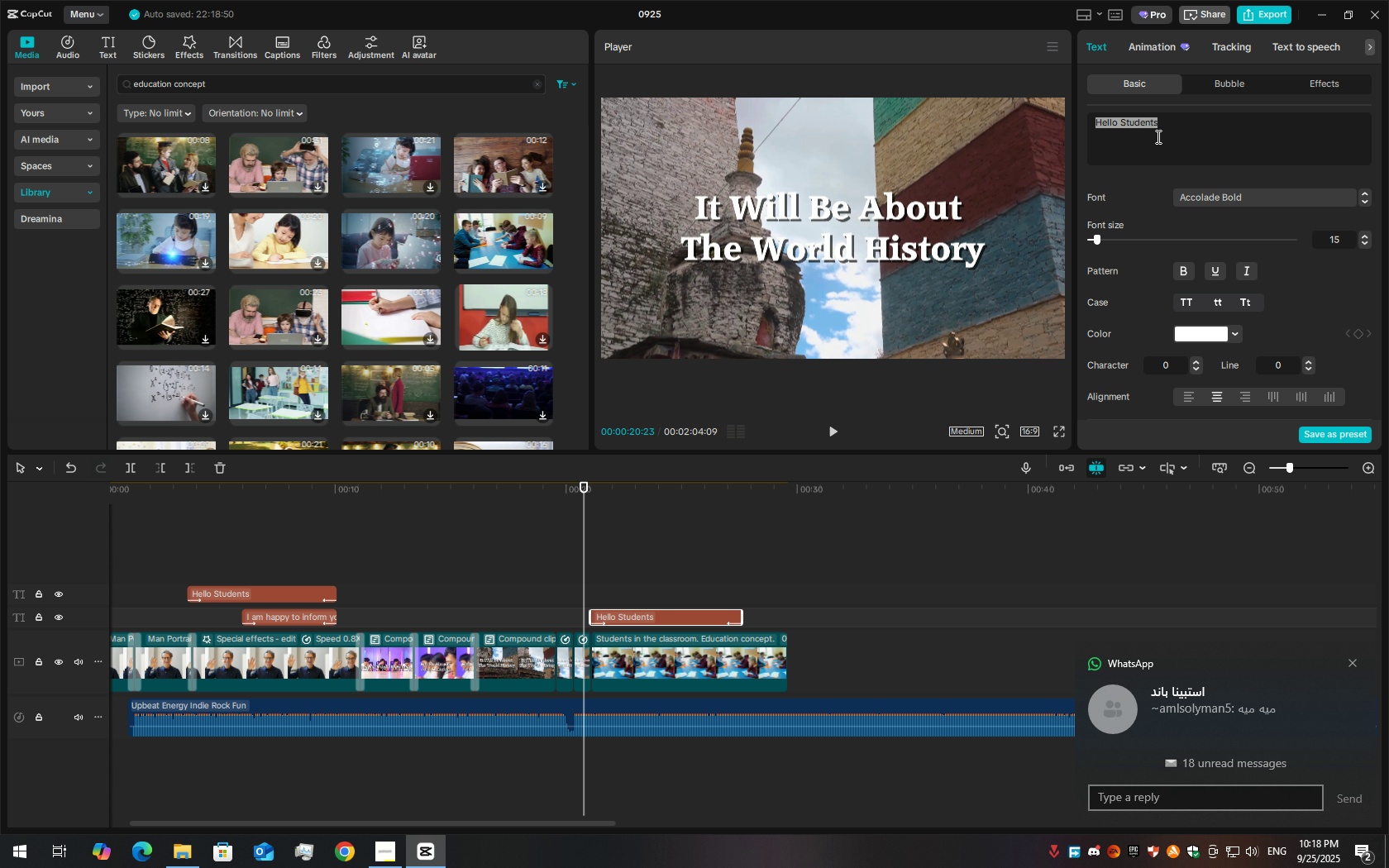 
type(It's Goo)
key(Backspace)
type(al Is To Incras)
key(Backspace)
key(Backspace)
type(ease Cul)
key(Backspace)
key(Backspace)
key(Backspace)
 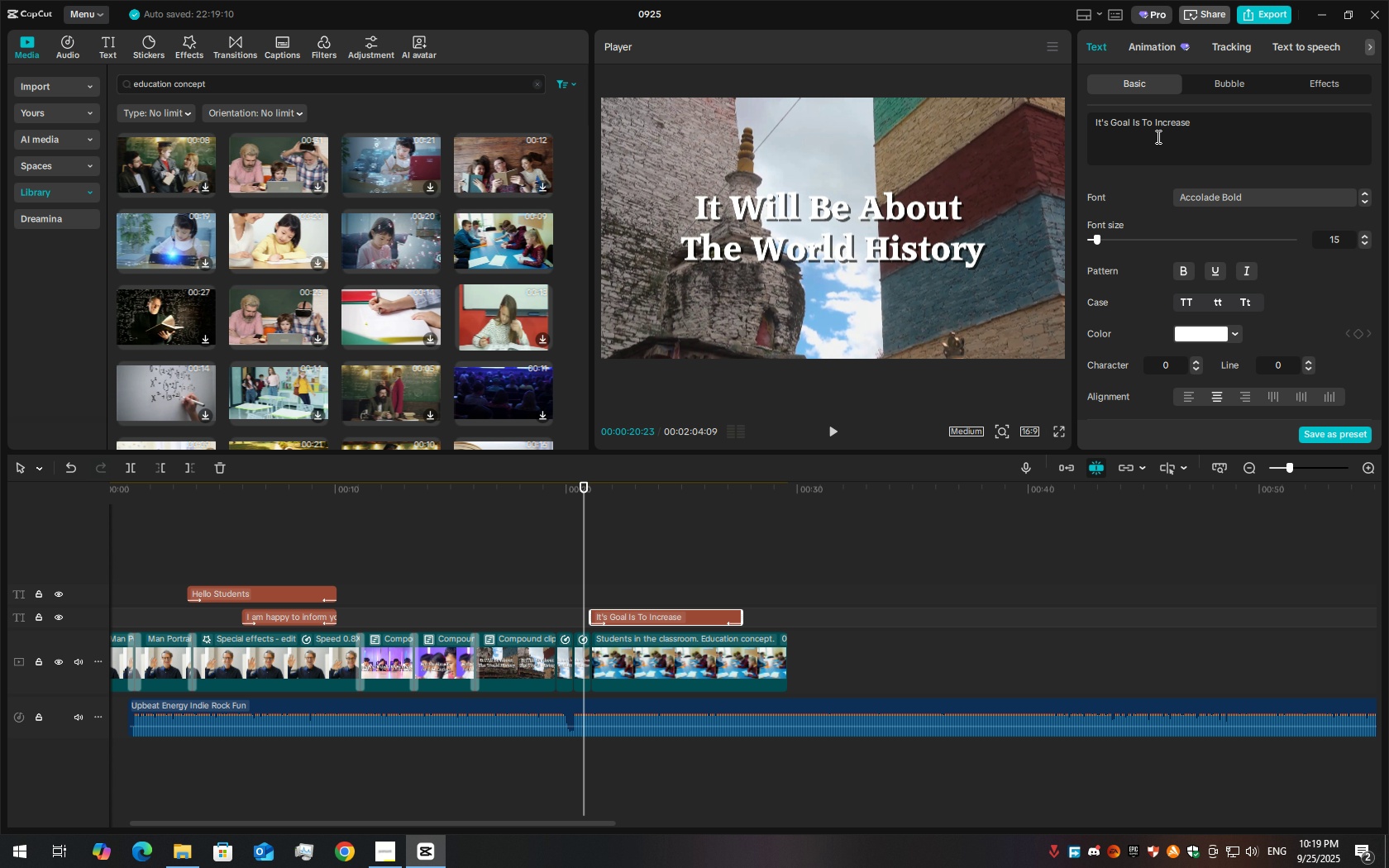 
wait(35.77)
 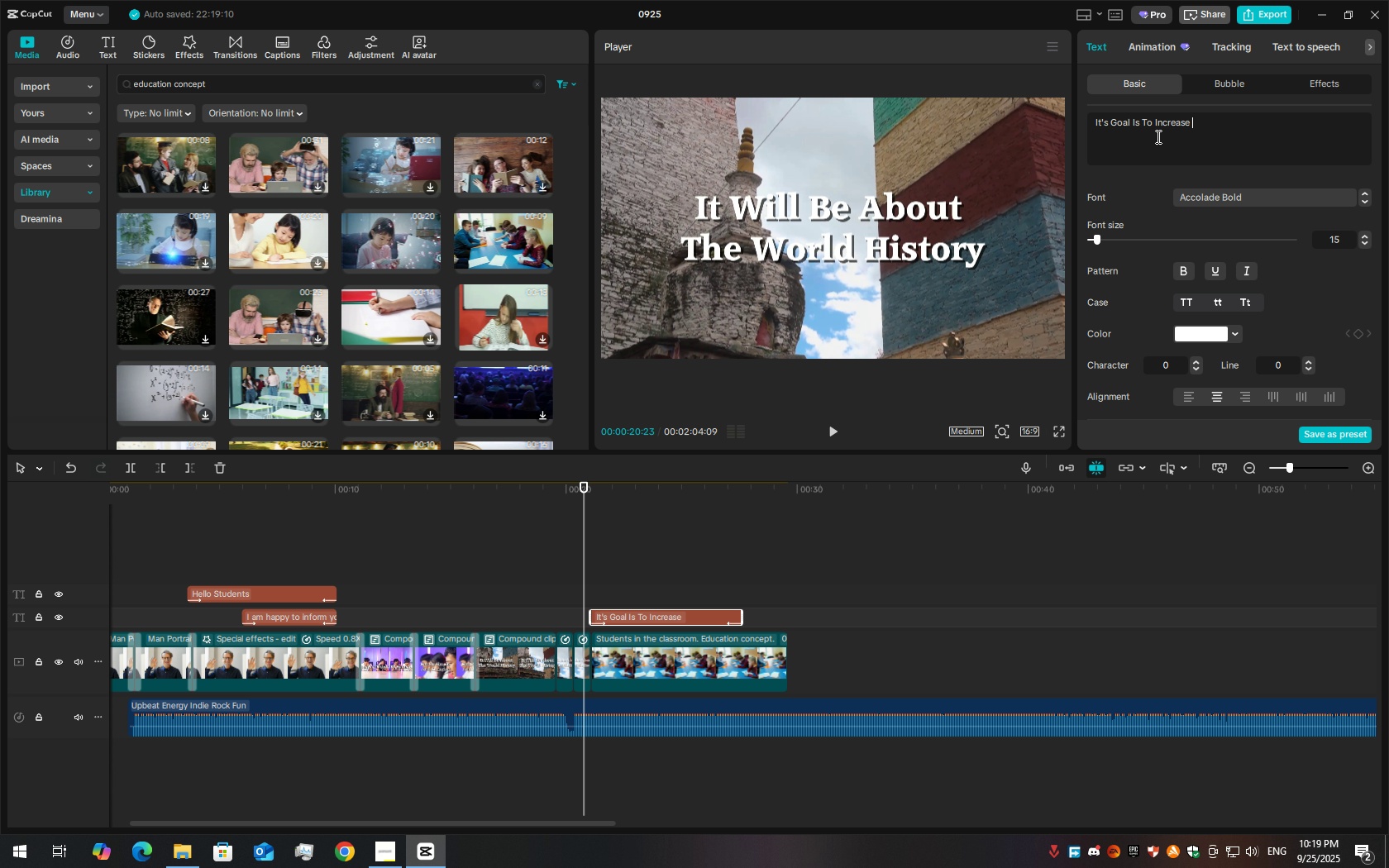 
key(Backspace)
key(Backspace)
key(Backspace)
key(Backspace)
key(Backspace)
key(Backspace)
key(Backspace)
key(Backspace)
key(Backspace)
type(Emha)
key(Backspace)
key(Backspace)
key(Backspace)
type(mhamce t)
key(Backspace)
key(Backspace)
type(nhance The Enlightm)
key(Backspace)
type(nmet)
key(Backspace)
type(nt About E)
key(Backspace)
type(HIs)
key(Backspace)
key(Backspace)
type(istpo)
key(Backspace)
type(ry)
 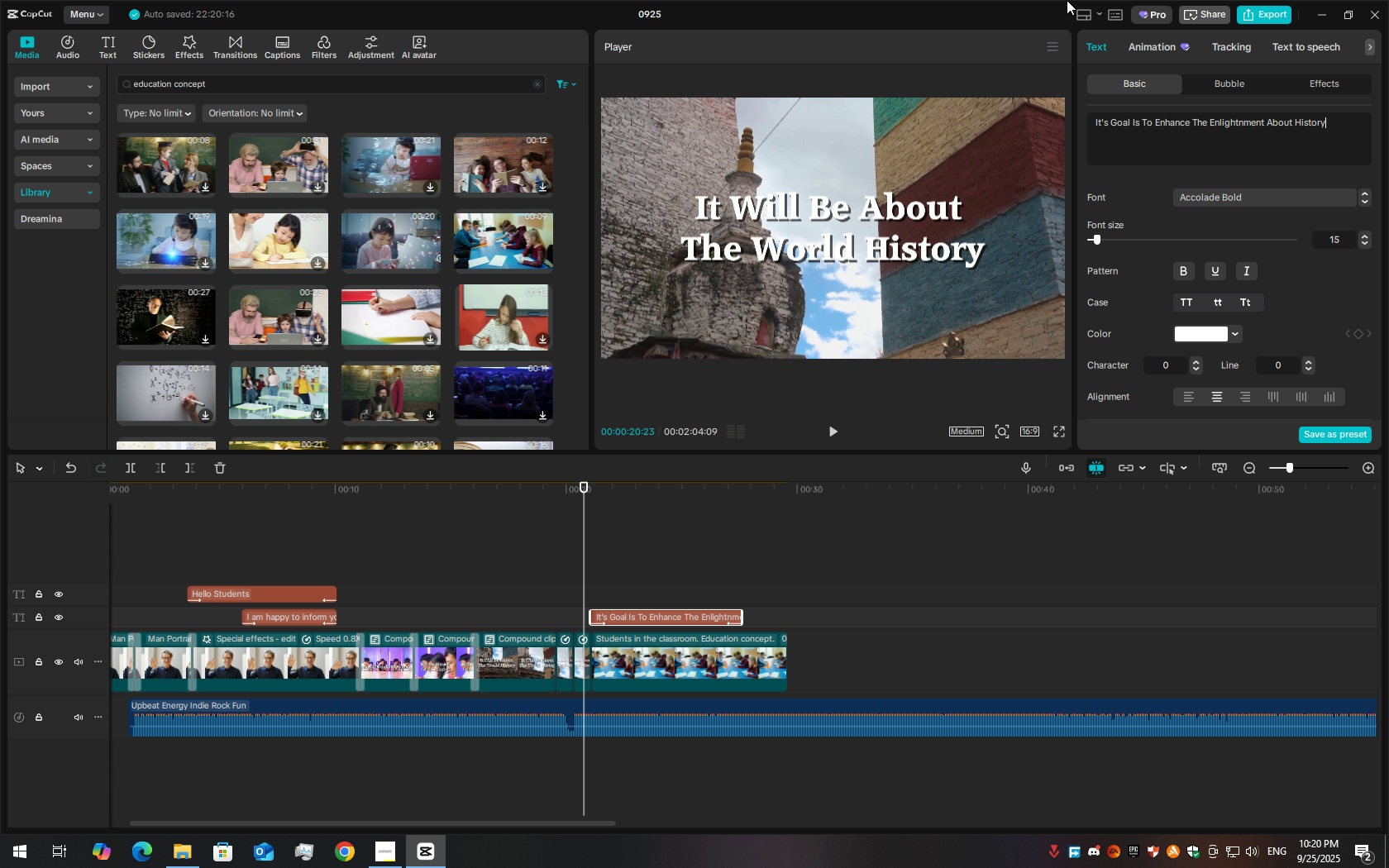 
key(Space)
 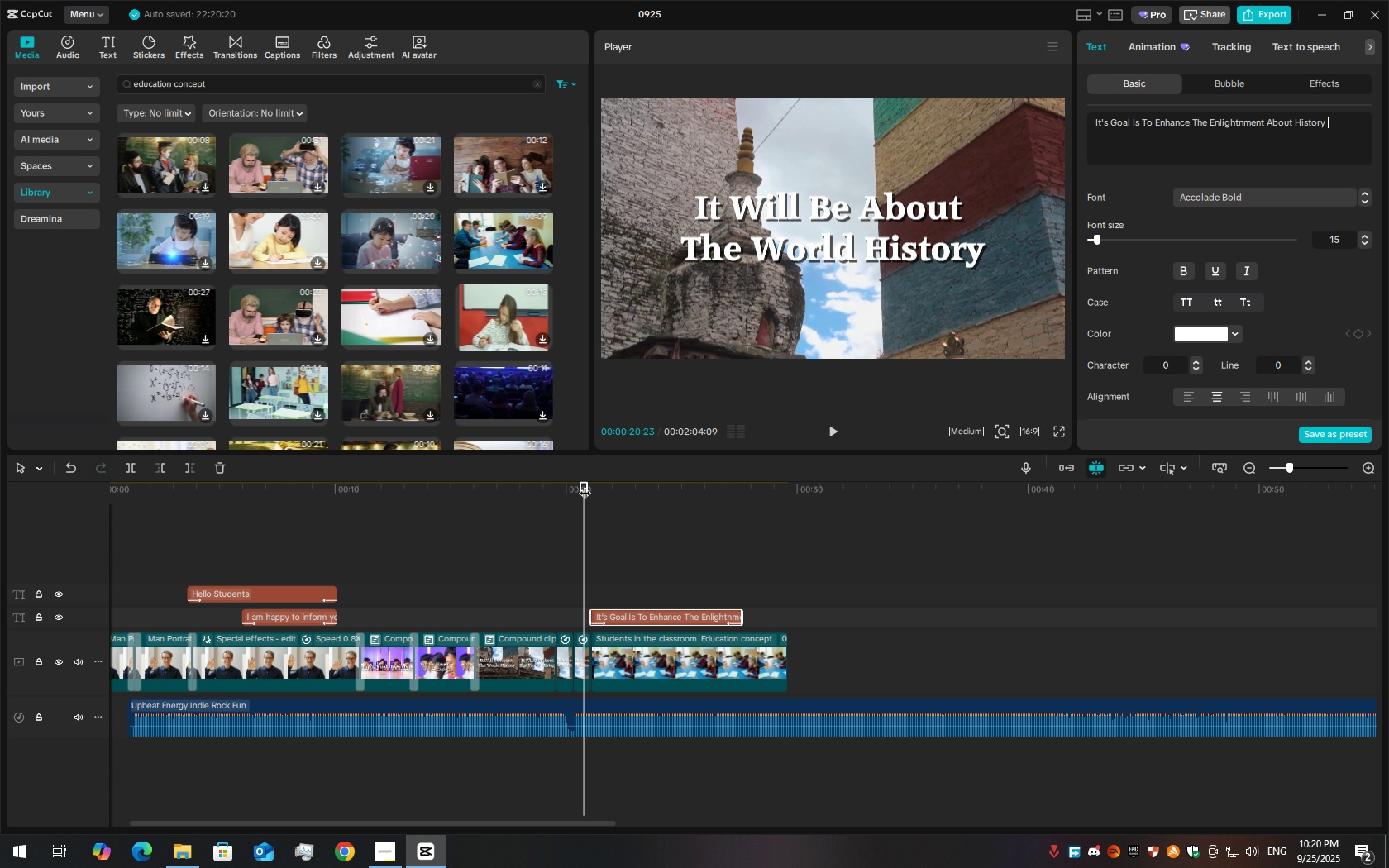 
left_click_drag(start_coordinate=[585, 484], to_coordinate=[580, 484])
 